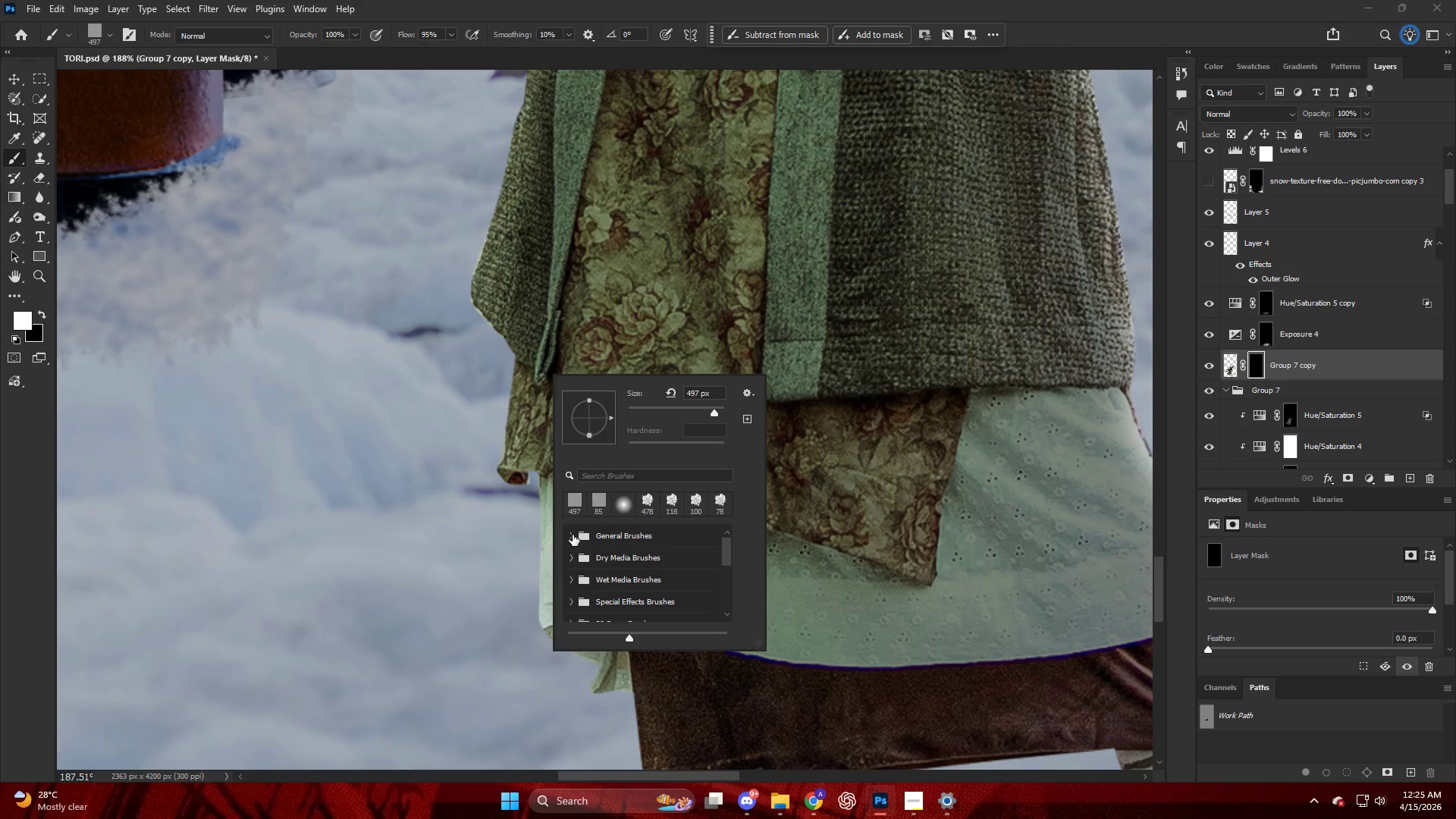 
hold_key(key=AltLeft, duration=0.64)
 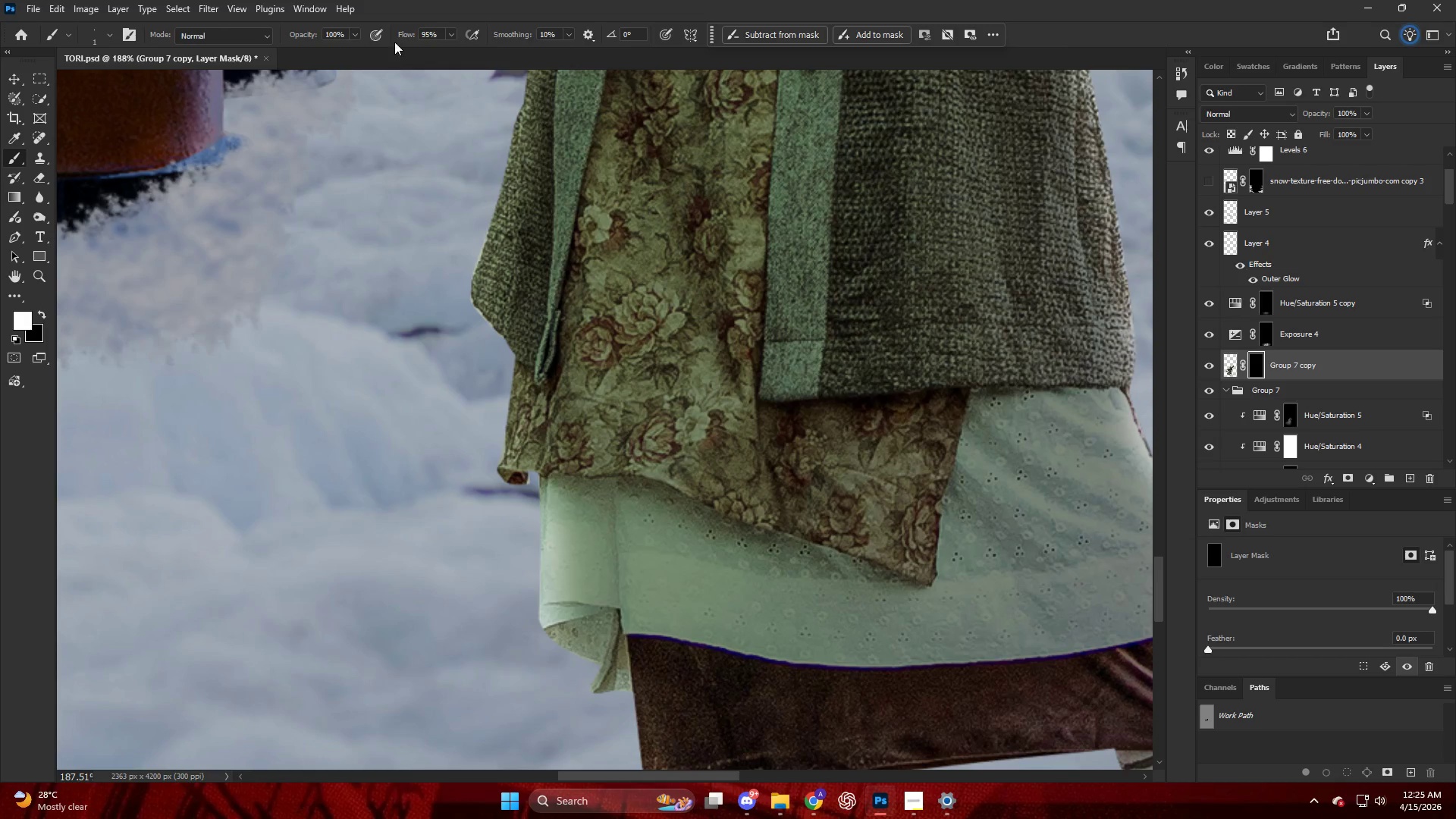 
left_click_drag(start_coordinate=[410, 35], to_coordinate=[529, 80])
 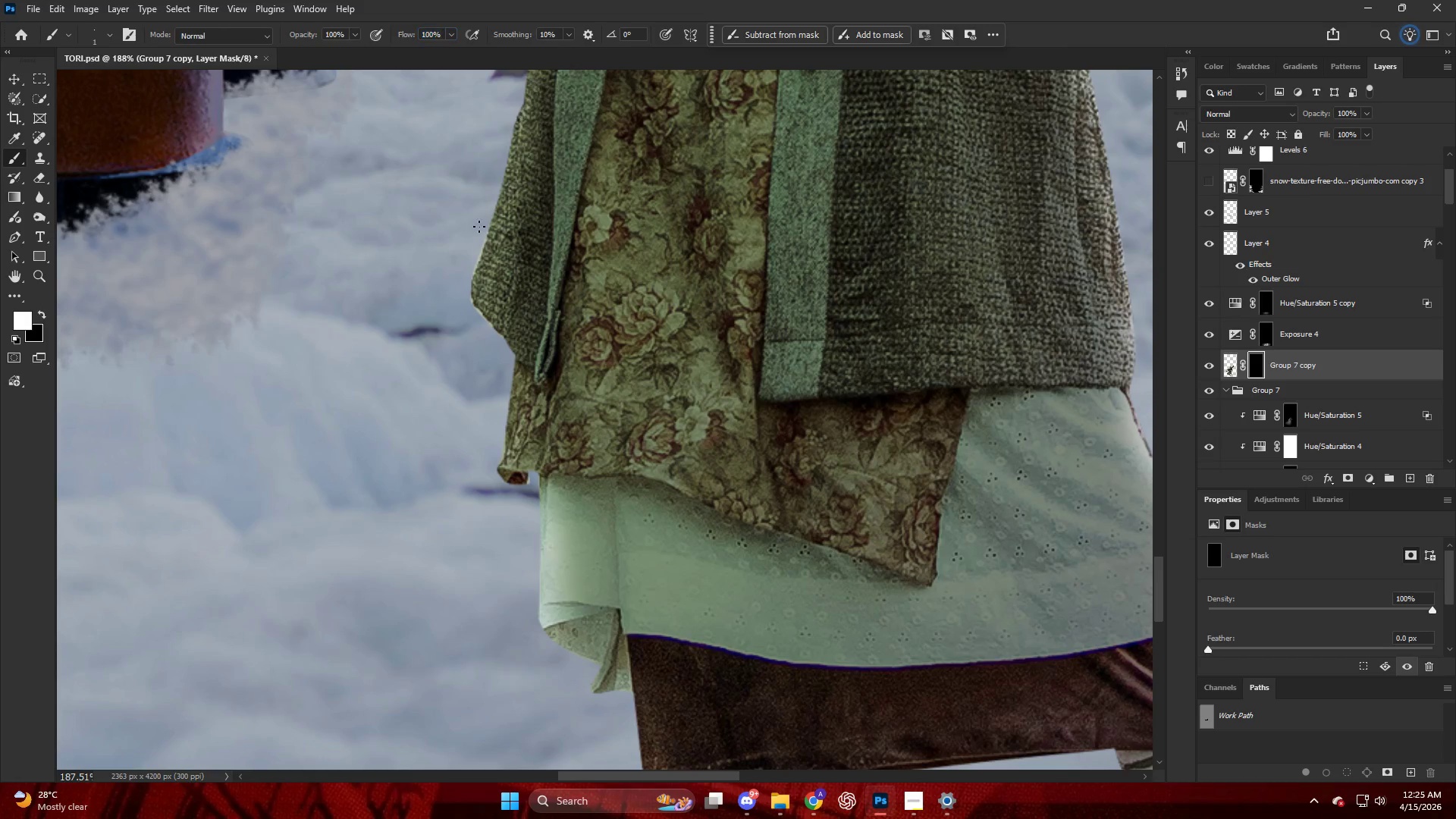 
key(Alt+AltLeft)
 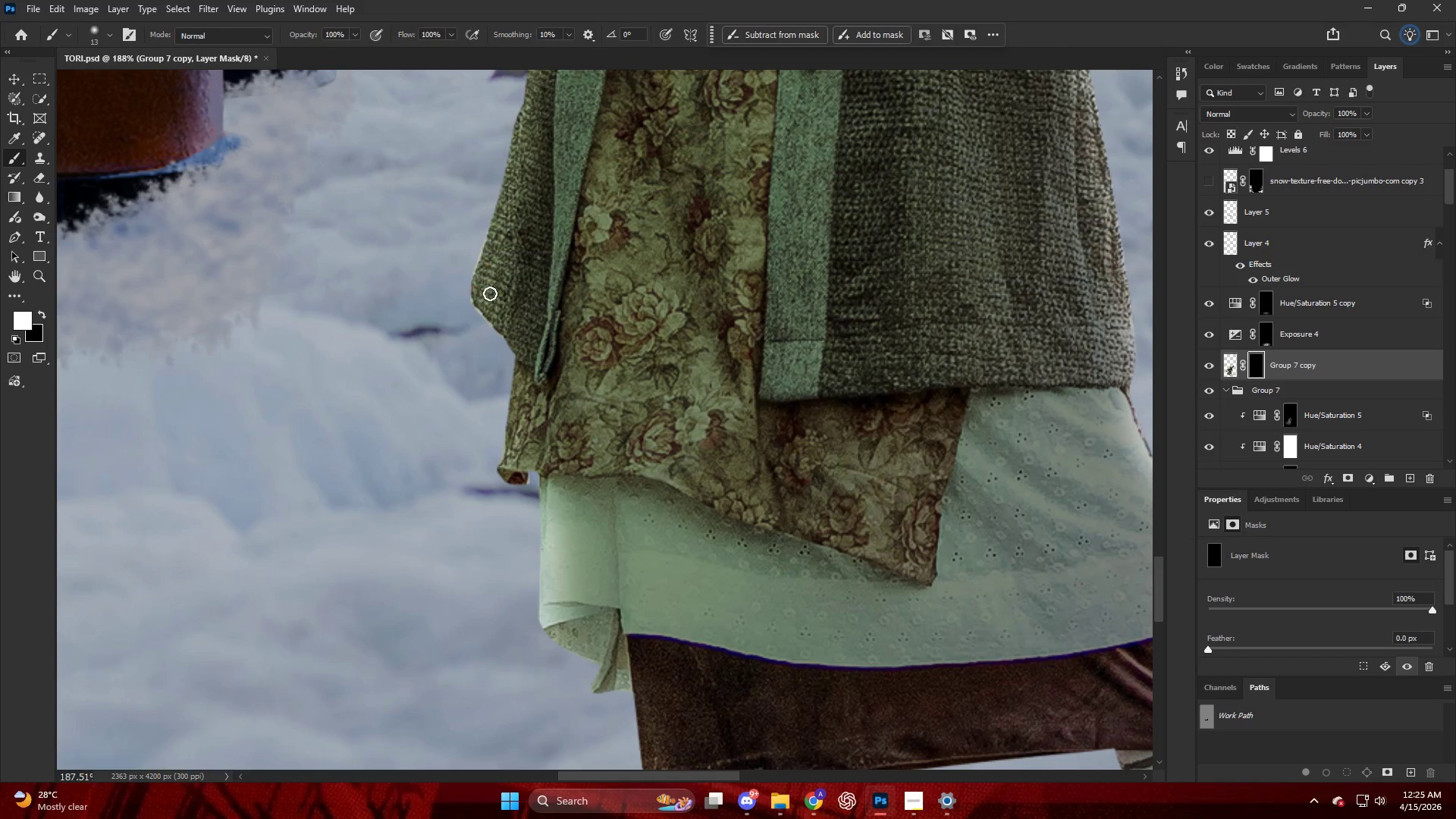 
left_click_drag(start_coordinate=[489, 278], to_coordinate=[462, 347])
 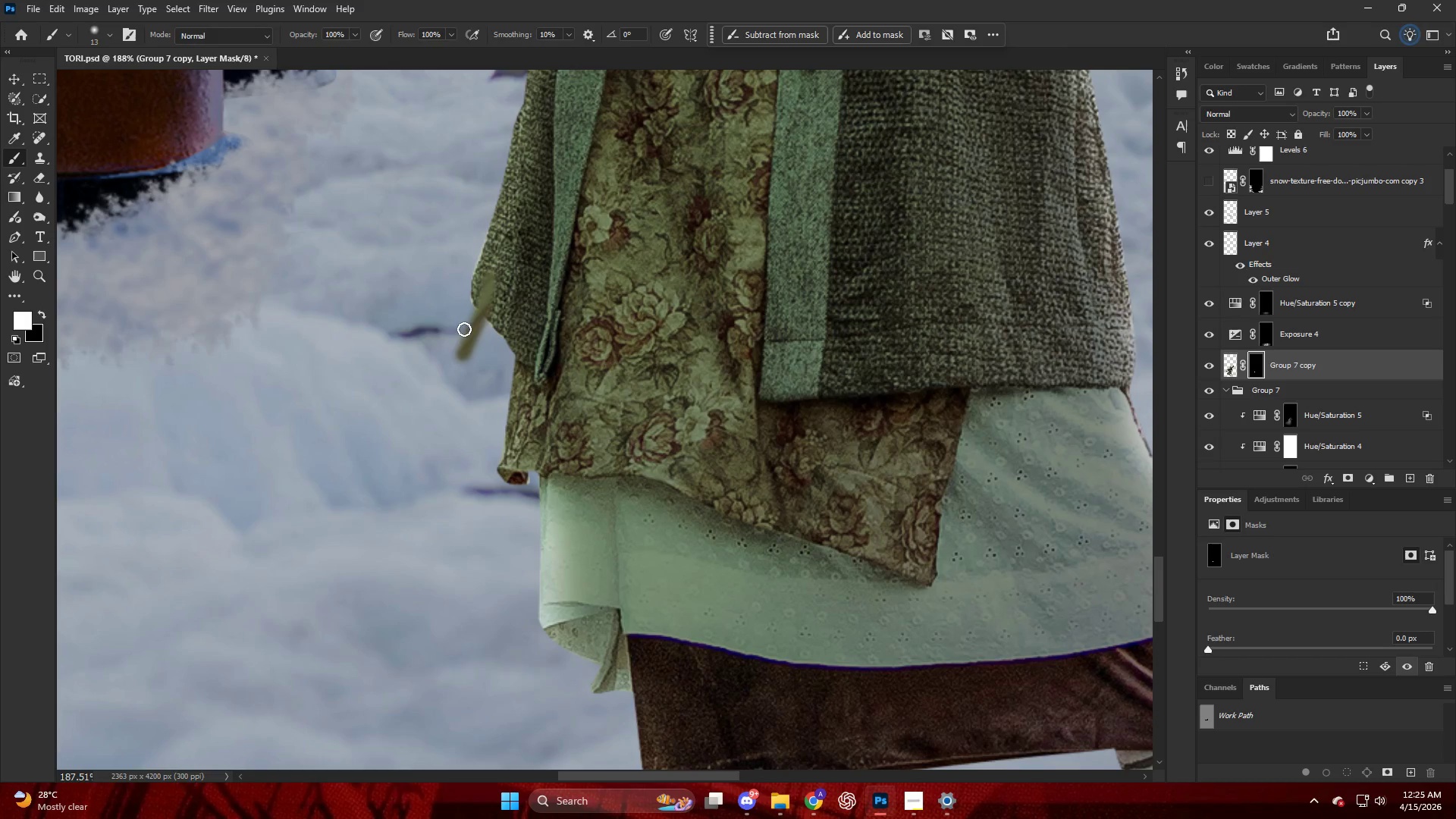 
hold_key(key=AltLeft, duration=0.31)
 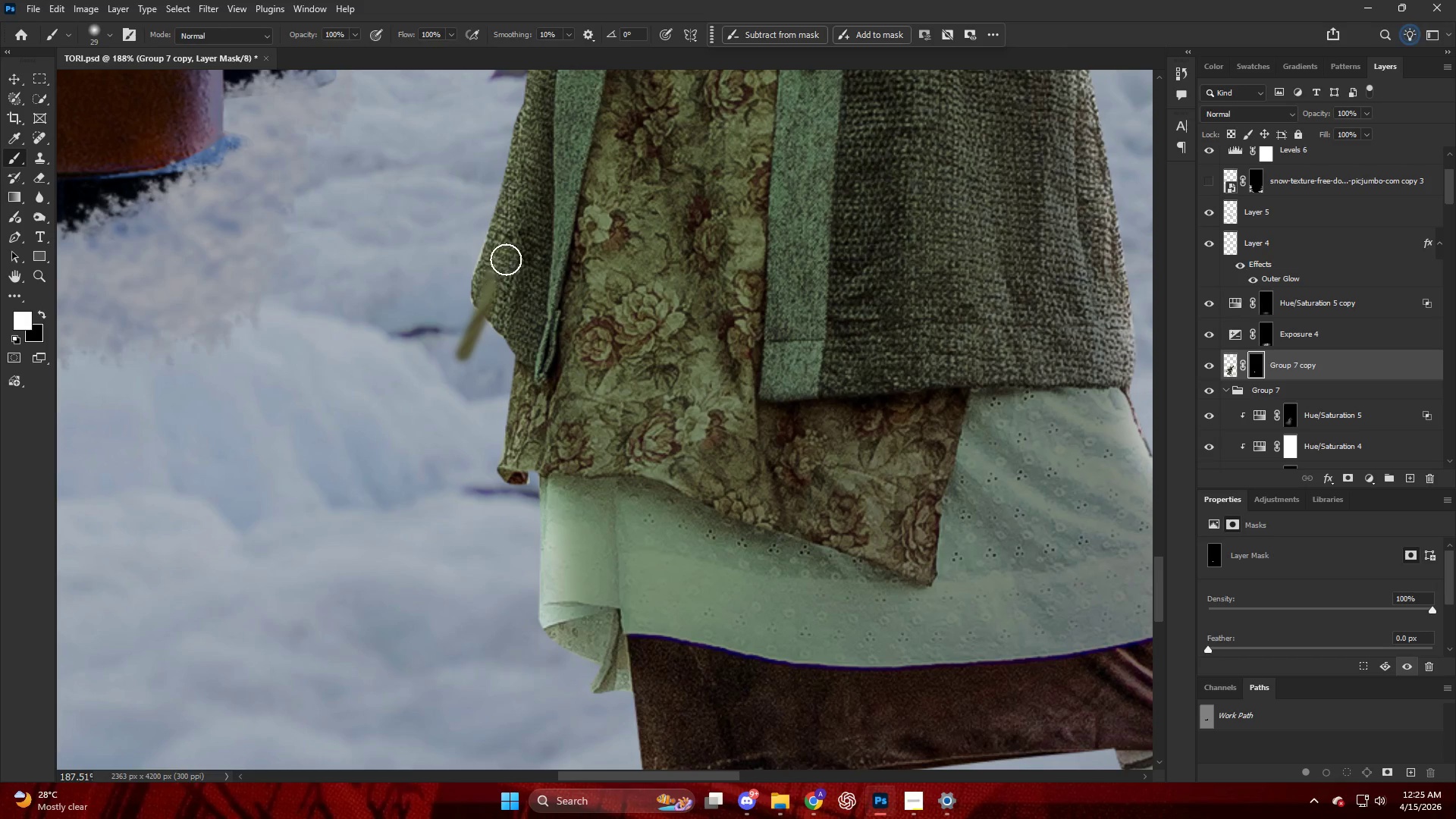 
left_click_drag(start_coordinate=[506, 261], to_coordinate=[475, 330])
 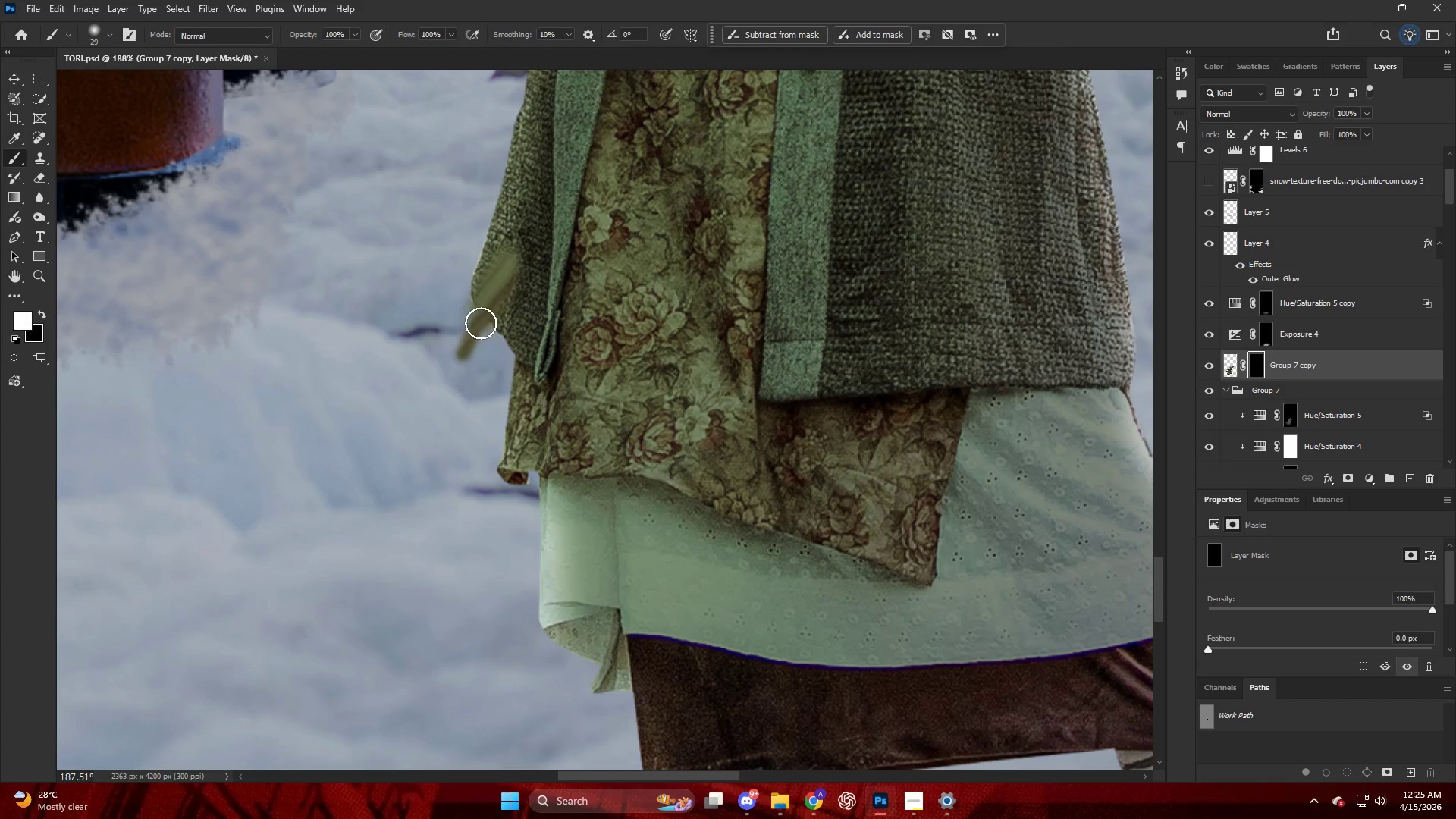 
key(Control+ControlLeft)
 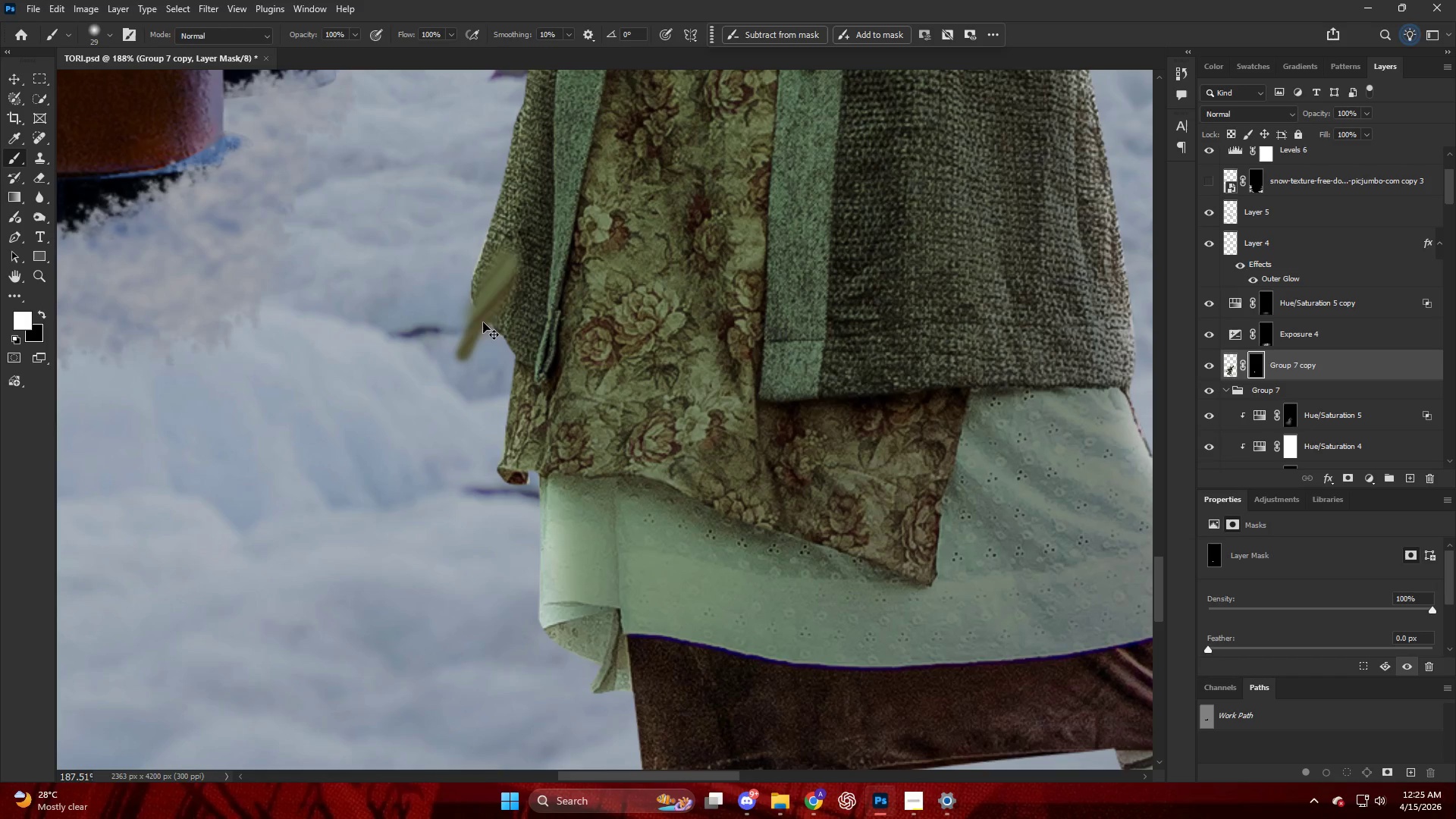 
key(Control+Z)
 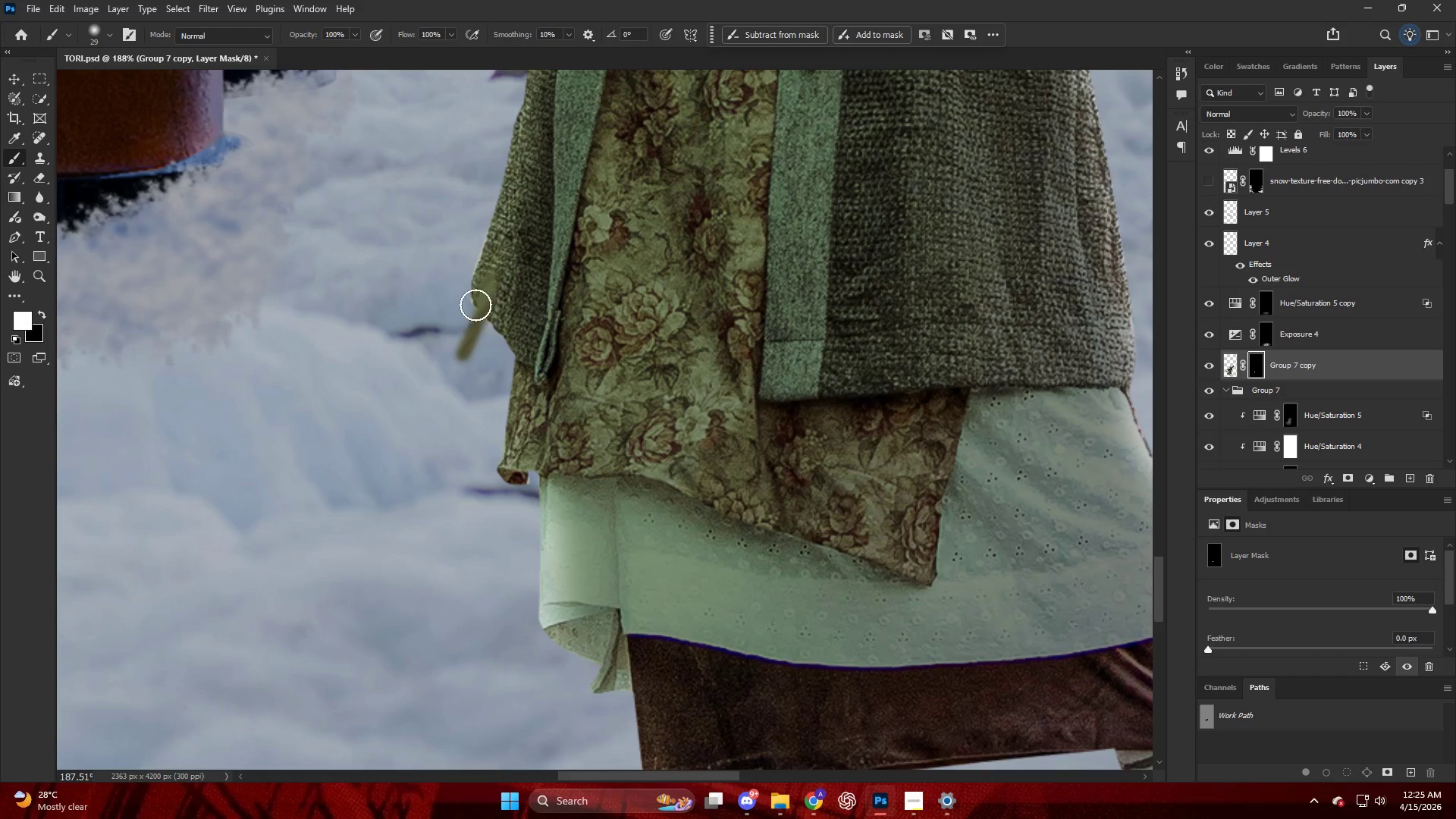 
hold_key(key=AltLeft, duration=0.41)
scroll: coordinate [475, 304], scroll_direction: up, amount: 3.0
 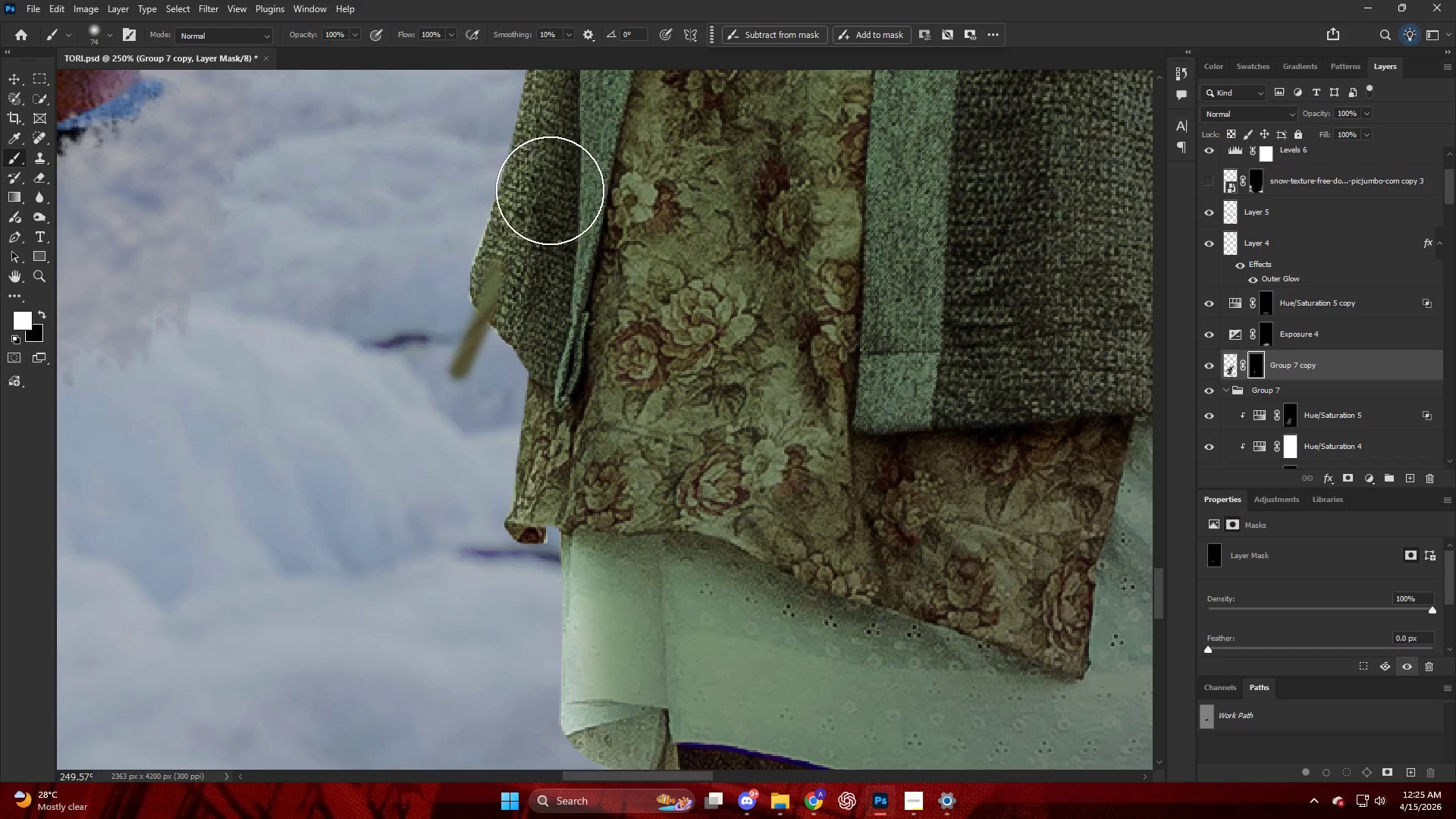 
key(Control+ControlLeft)
 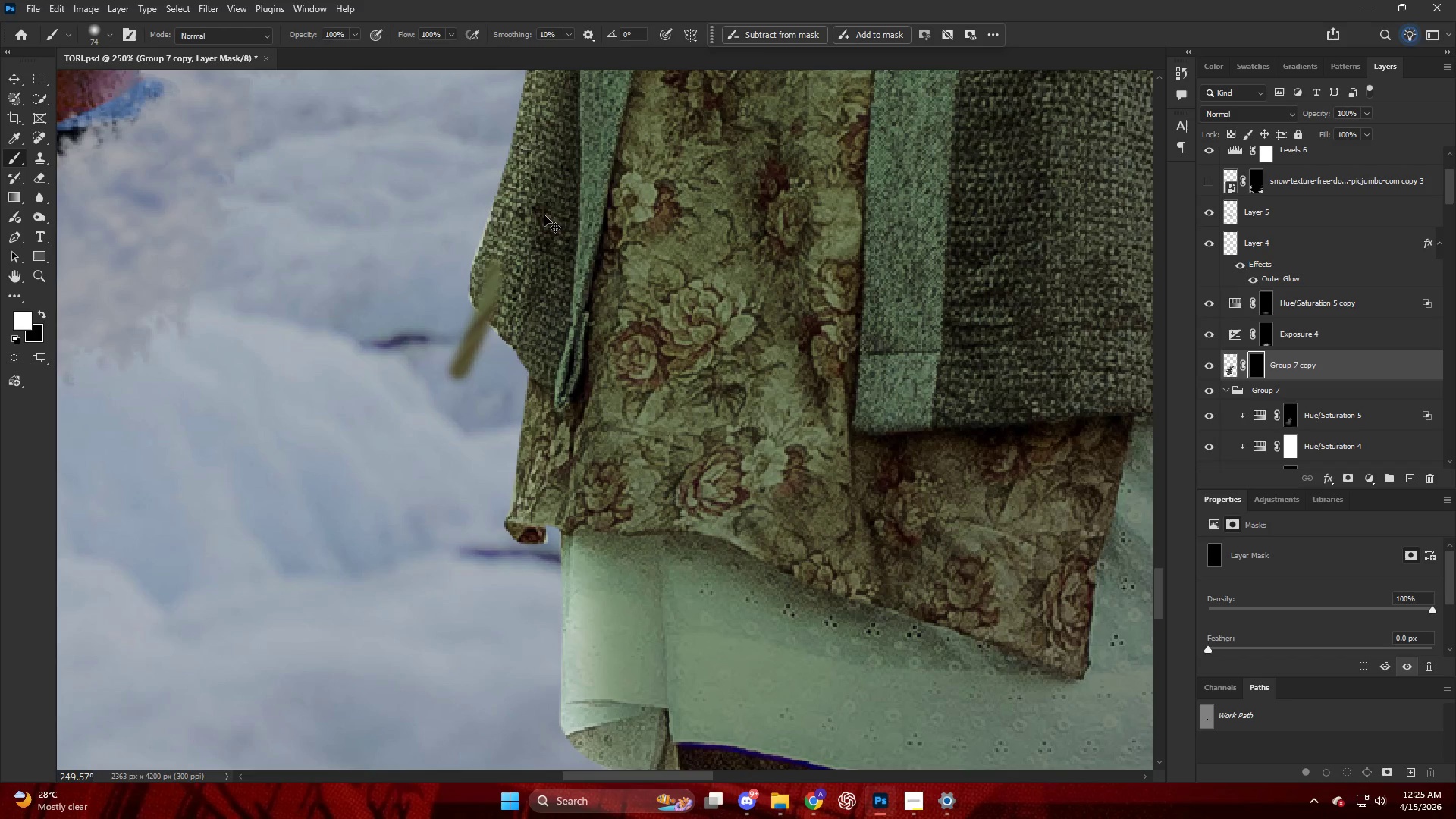 
key(Control+Z)
 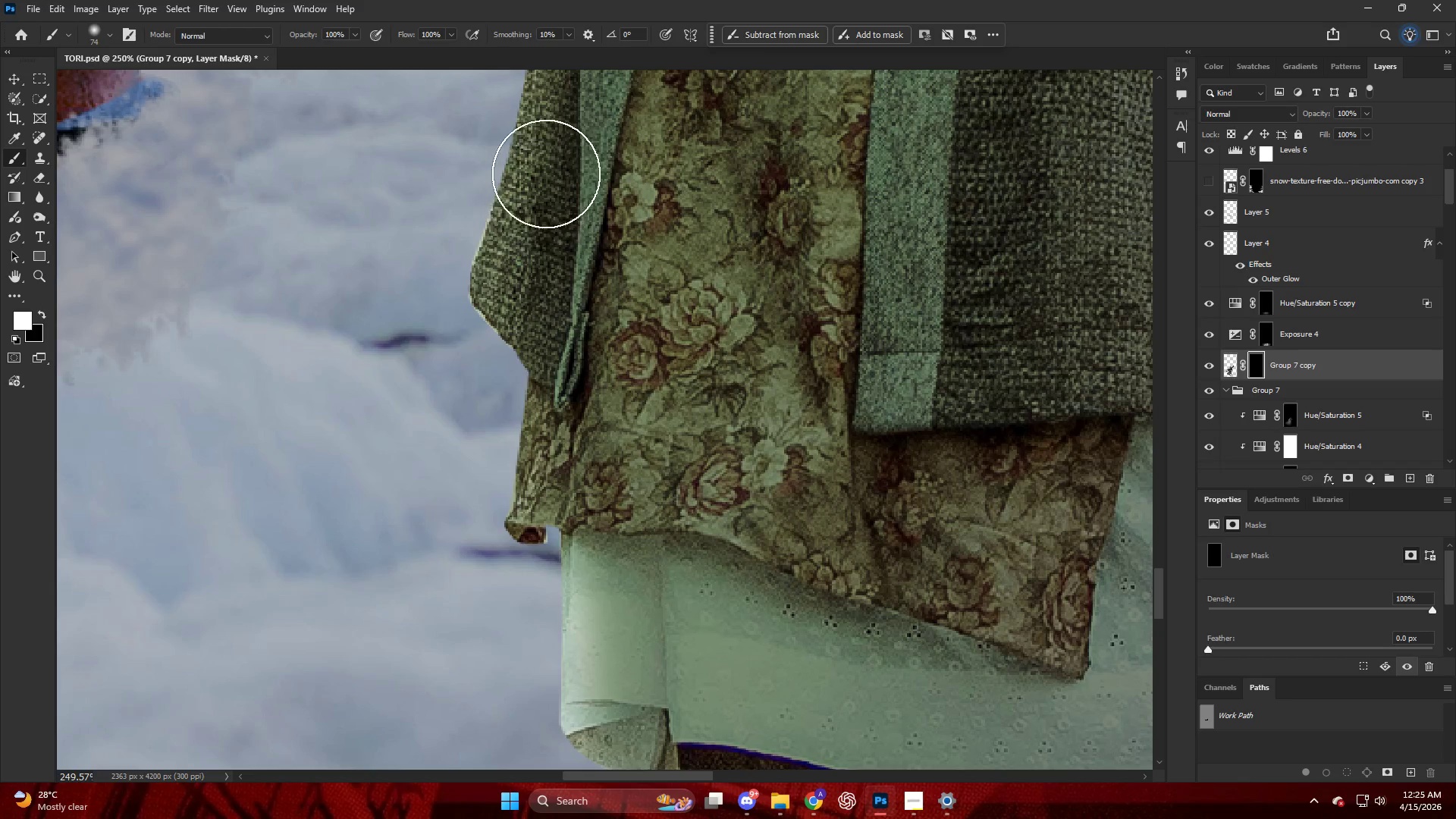 
left_click_drag(start_coordinate=[550, 178], to_coordinate=[457, 397])
 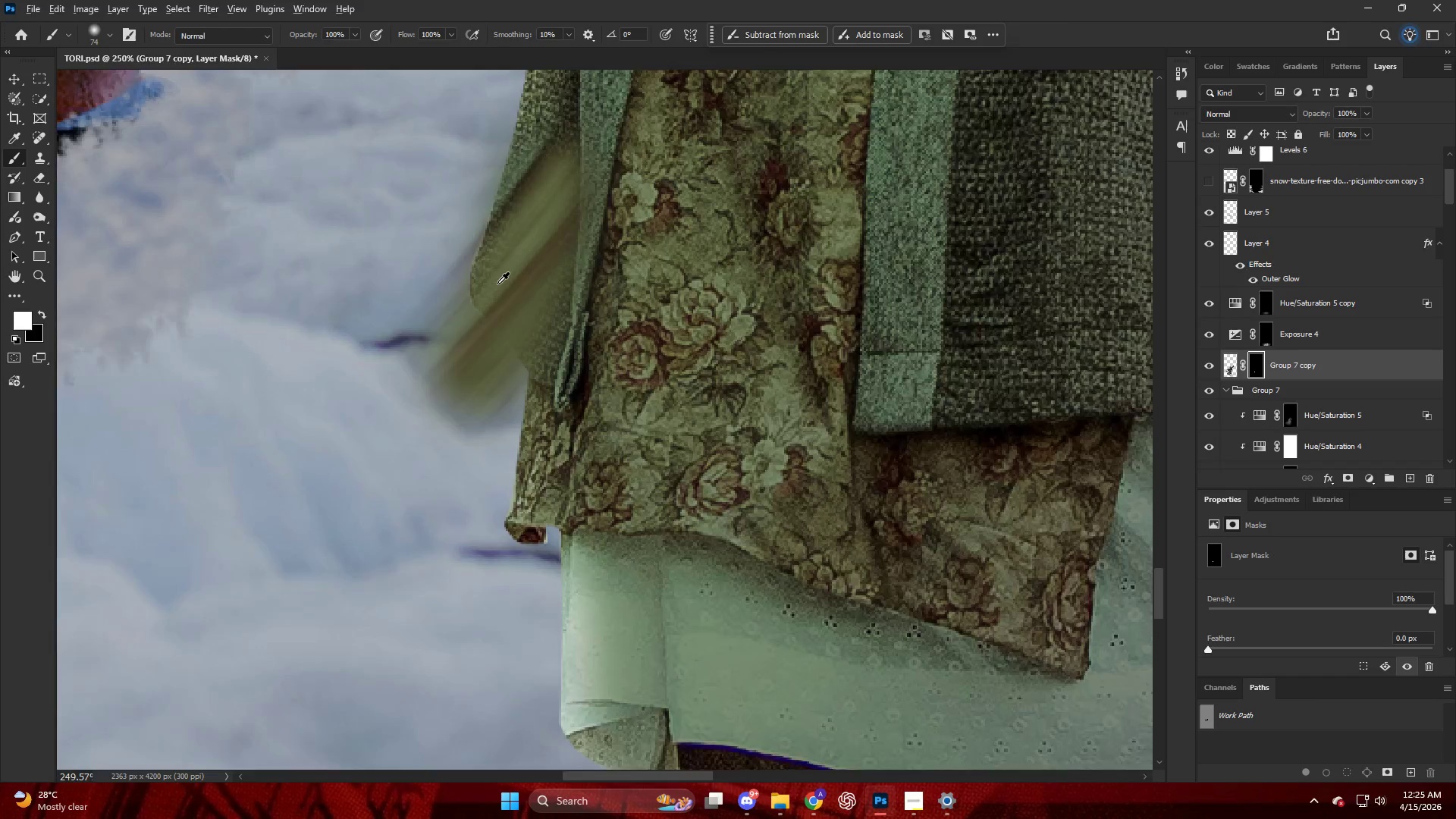 
hold_key(key=AltLeft, duration=0.34)
 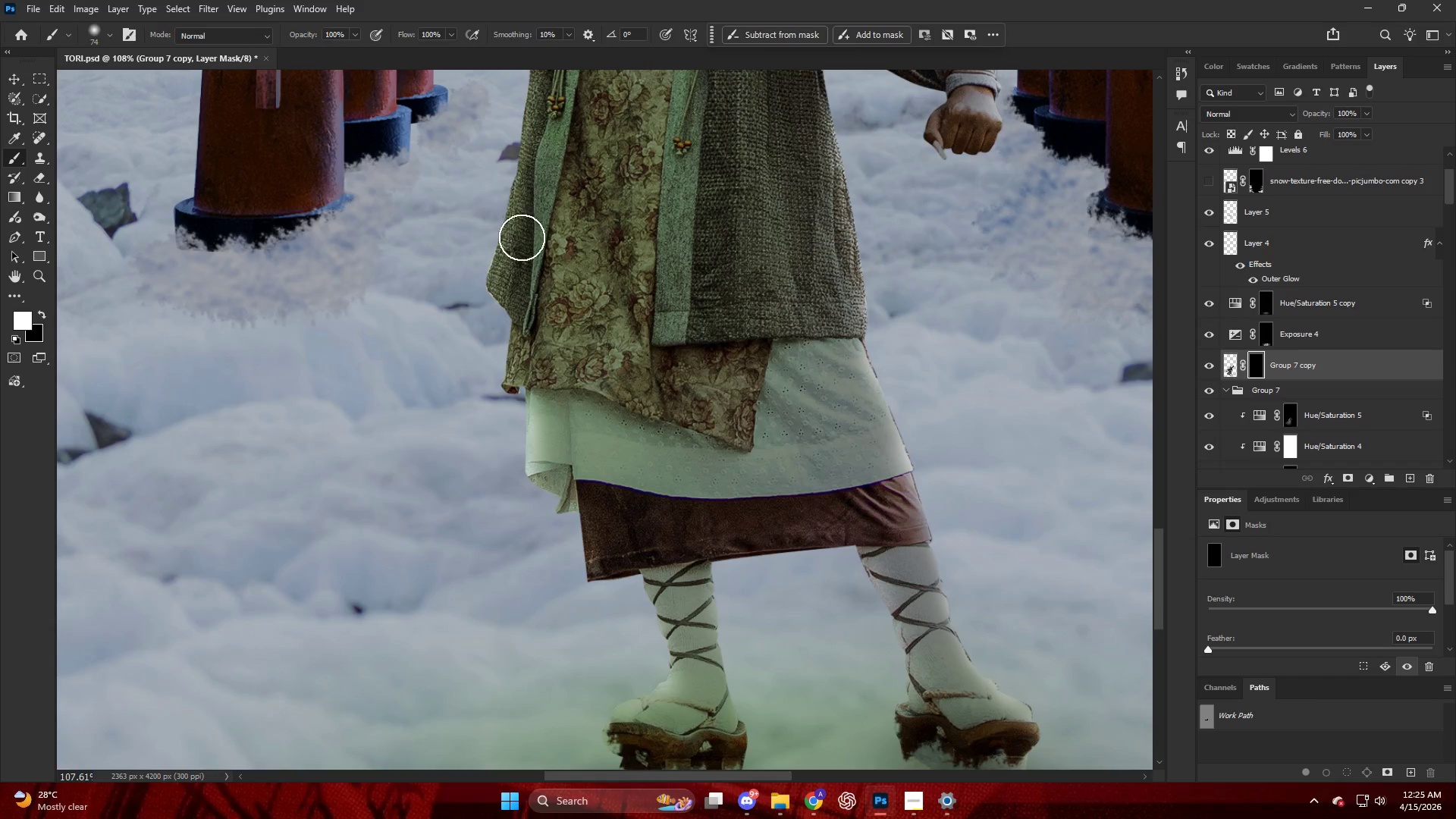 
key(Control+ControlLeft)
 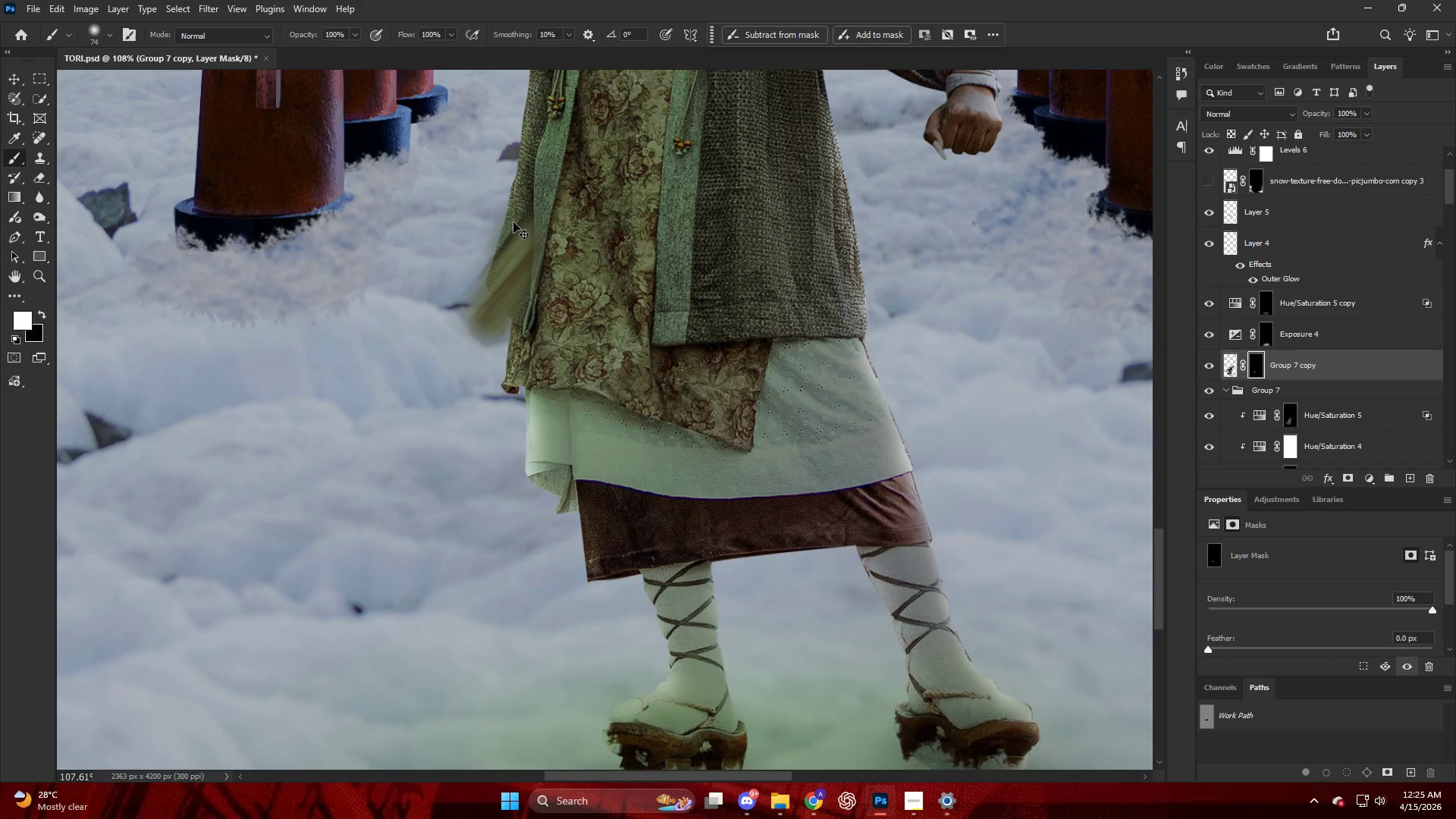 
key(Control+Z)
 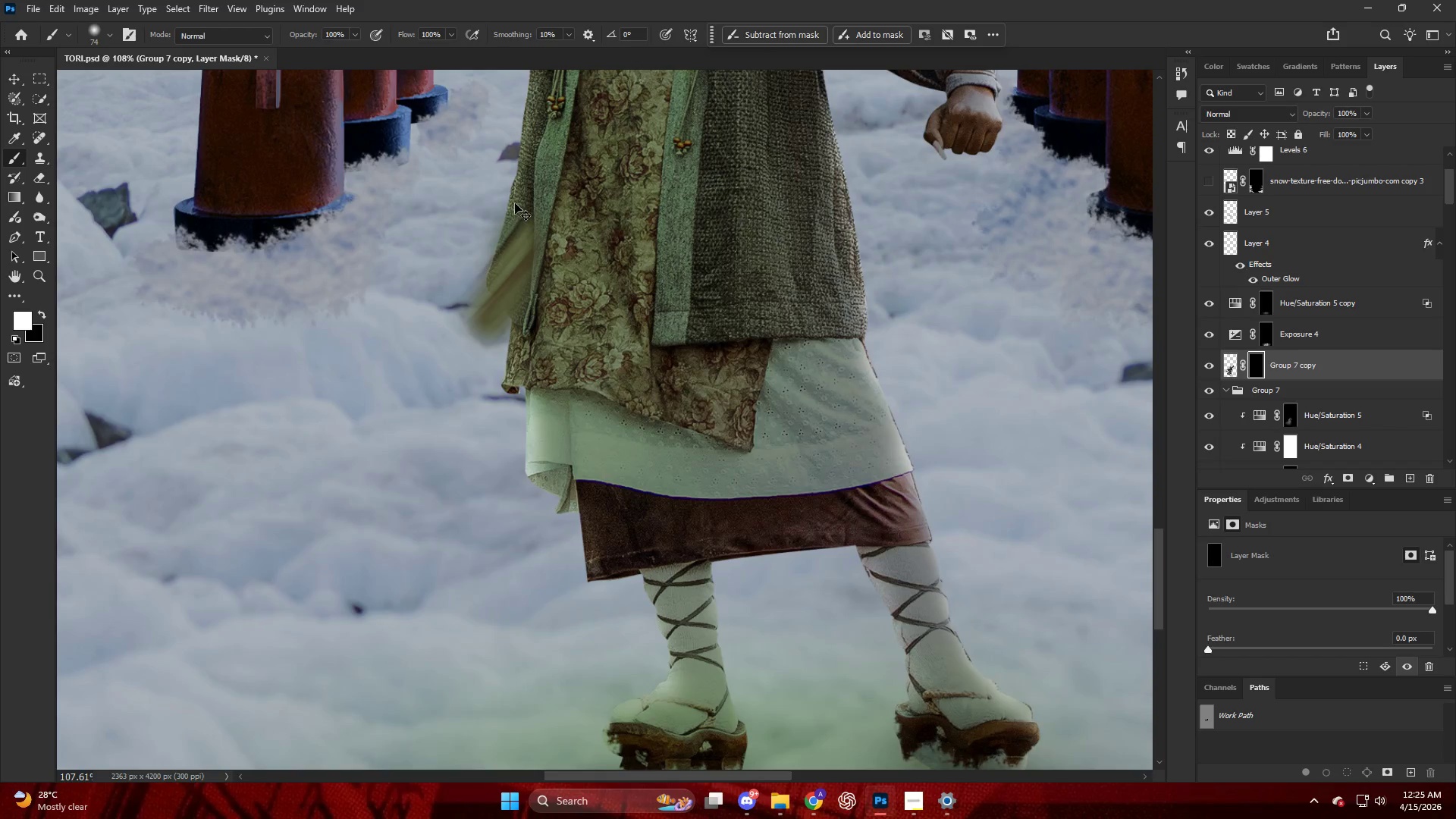 
scroll: coordinate [499, 277], scroll_direction: down, amount: 9.0
 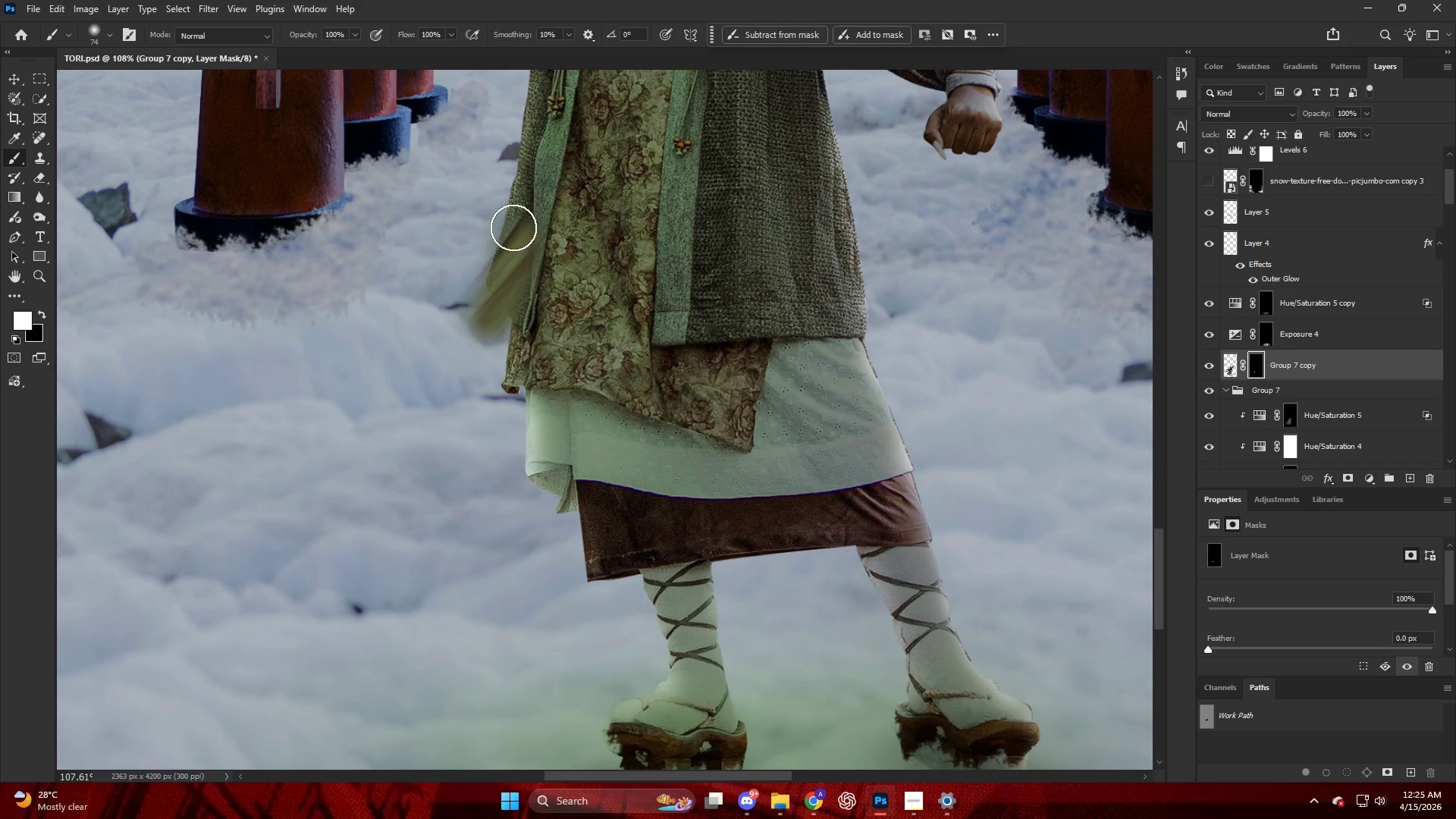 
left_click_drag(start_coordinate=[520, 215], to_coordinate=[544, 522])
 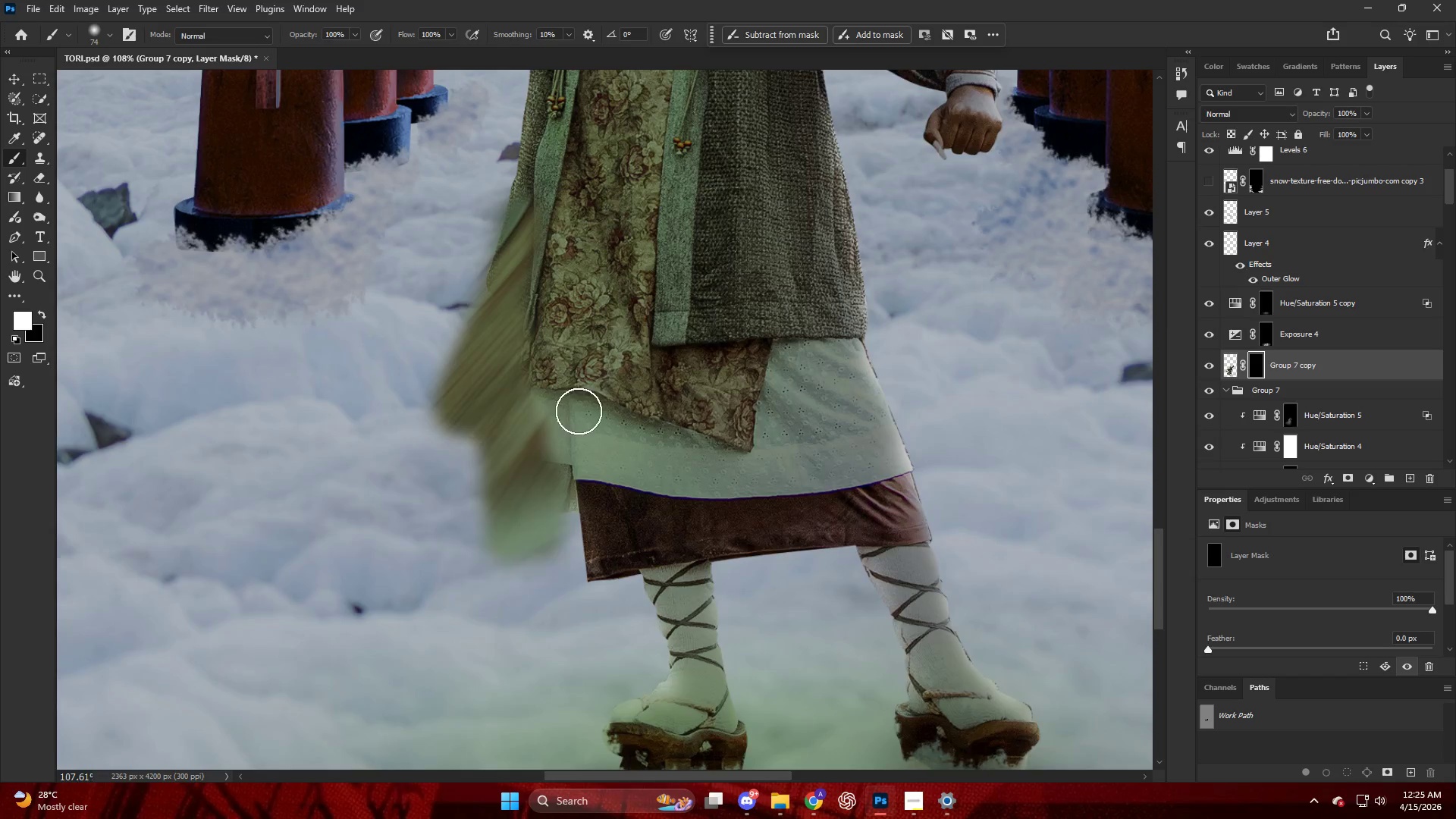 
hold_key(key=AltLeft, duration=0.45)
scroll: coordinate [599, 353], scroll_direction: down, amount: 13.0
 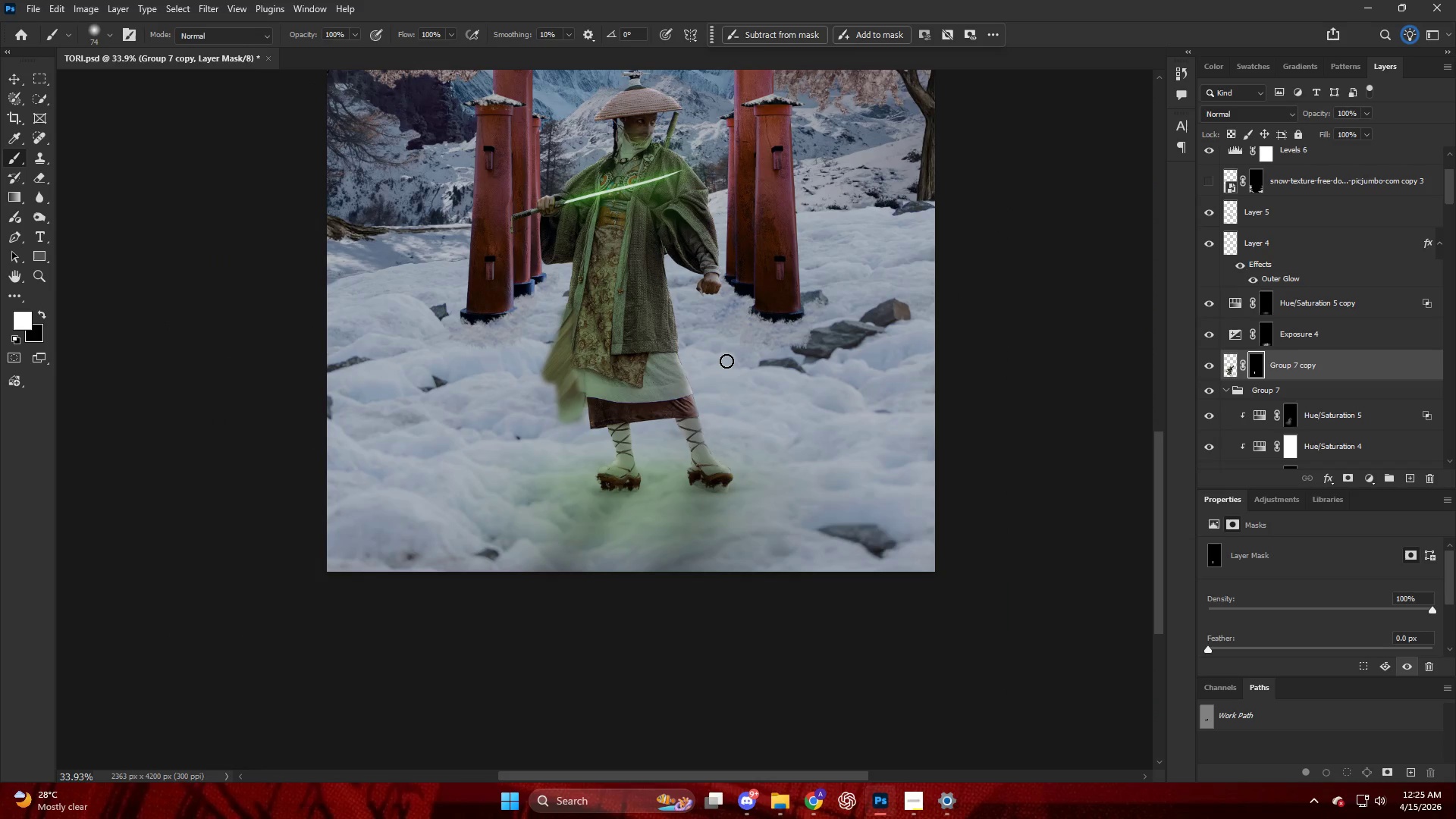 
hold_key(key=AltLeft, duration=0.52)
scroll: coordinate [642, 358], scroll_direction: up, amount: 14.0
 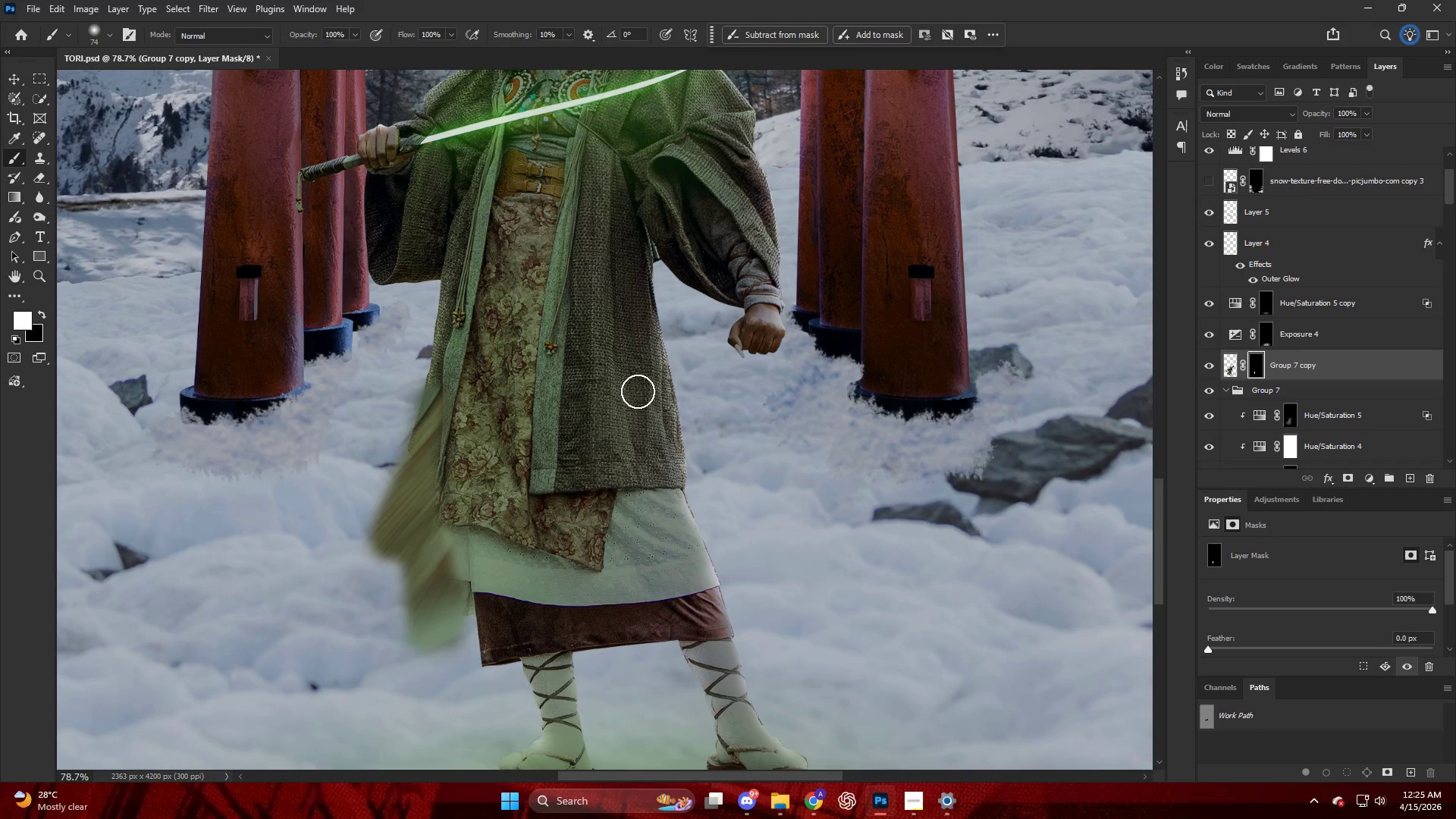 
key(Alt+AltLeft)
 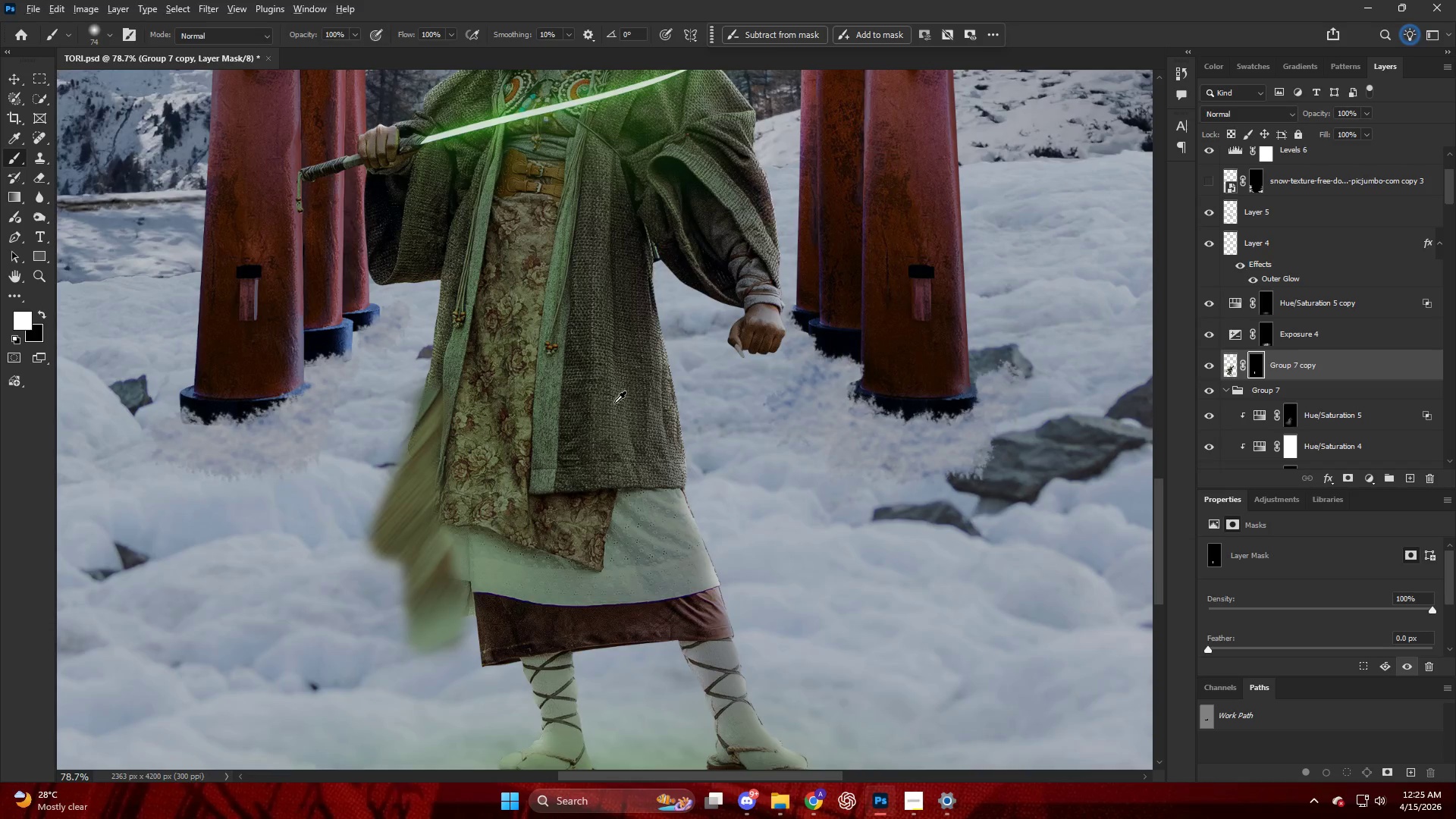 
scroll: coordinate [614, 403], scroll_direction: down, amount: 5.0
 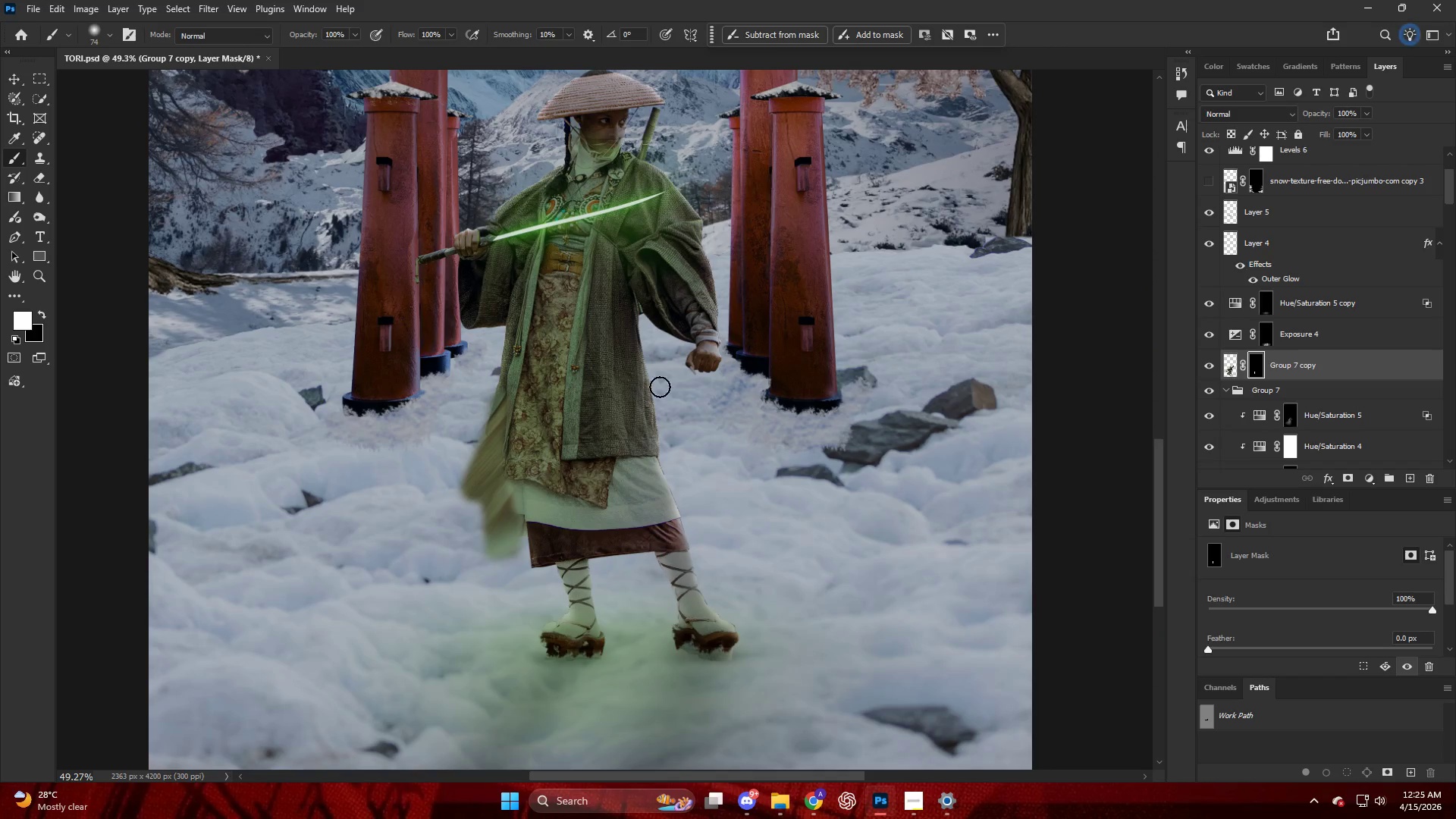 
hold_key(key=AltLeft, duration=0.47)
scroll: coordinate [674, 370], scroll_direction: up, amount: 11.0
 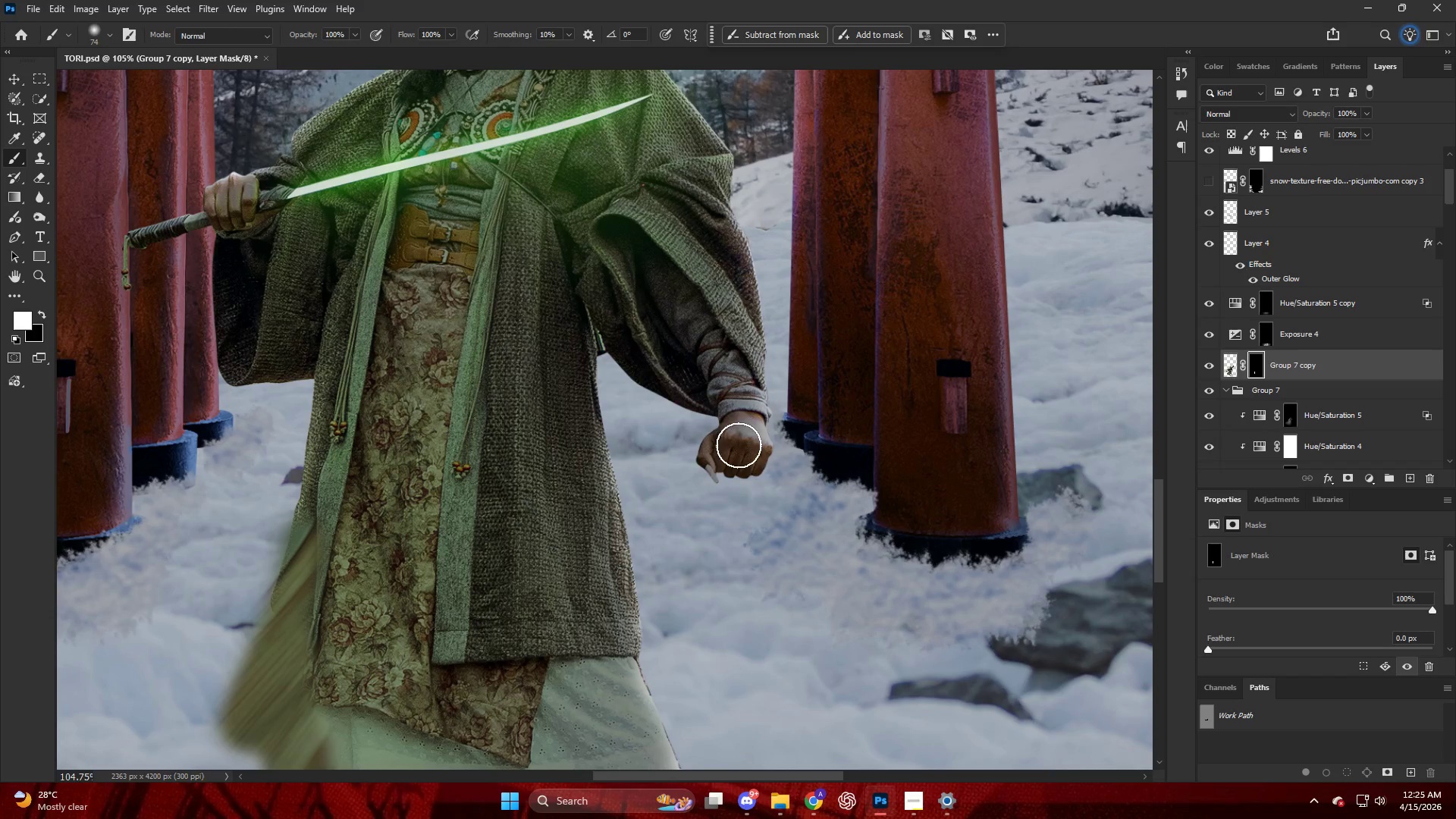 
key(Alt+AltLeft)
 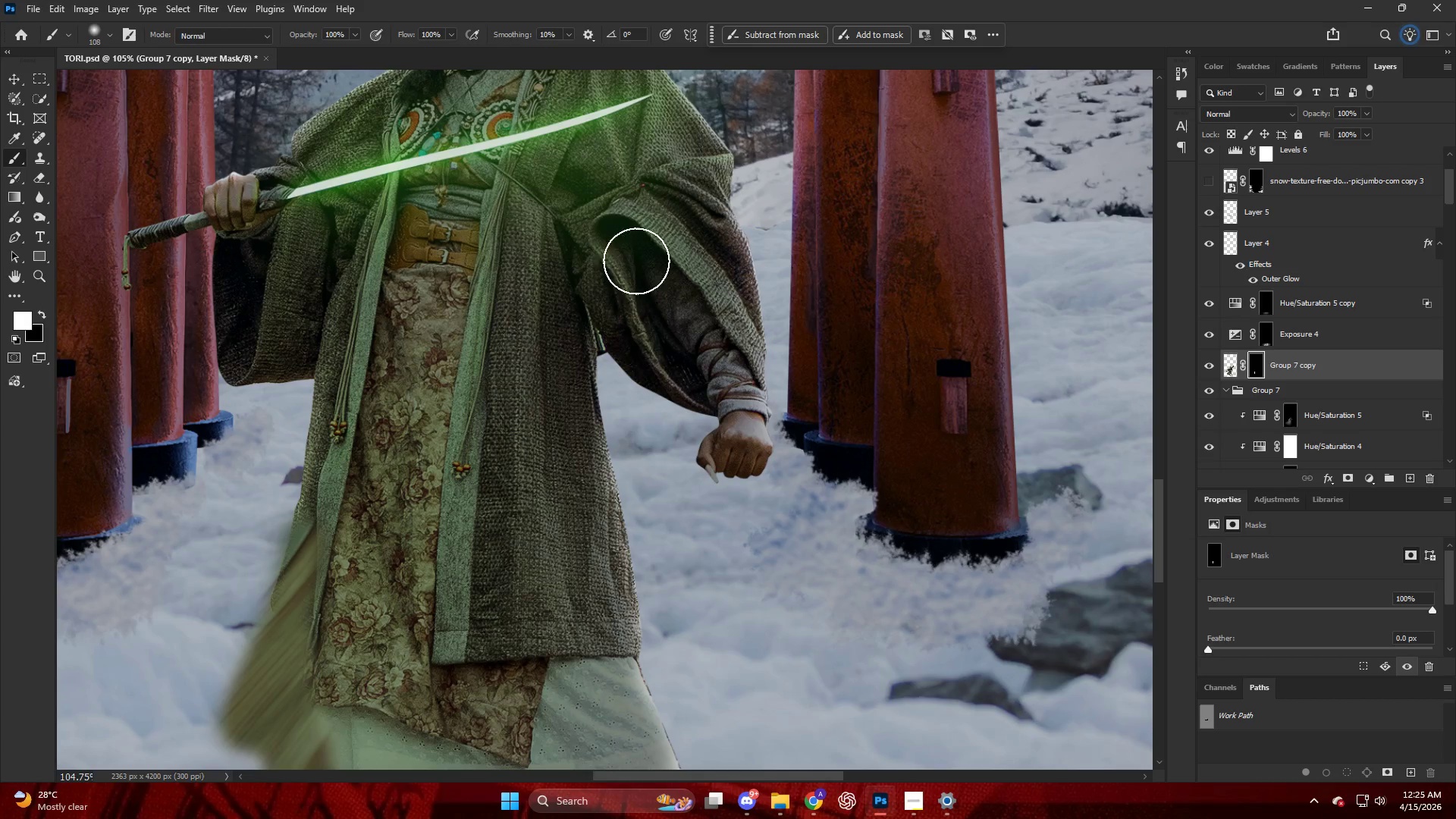 
left_click_drag(start_coordinate=[640, 261], to_coordinate=[654, 484])
 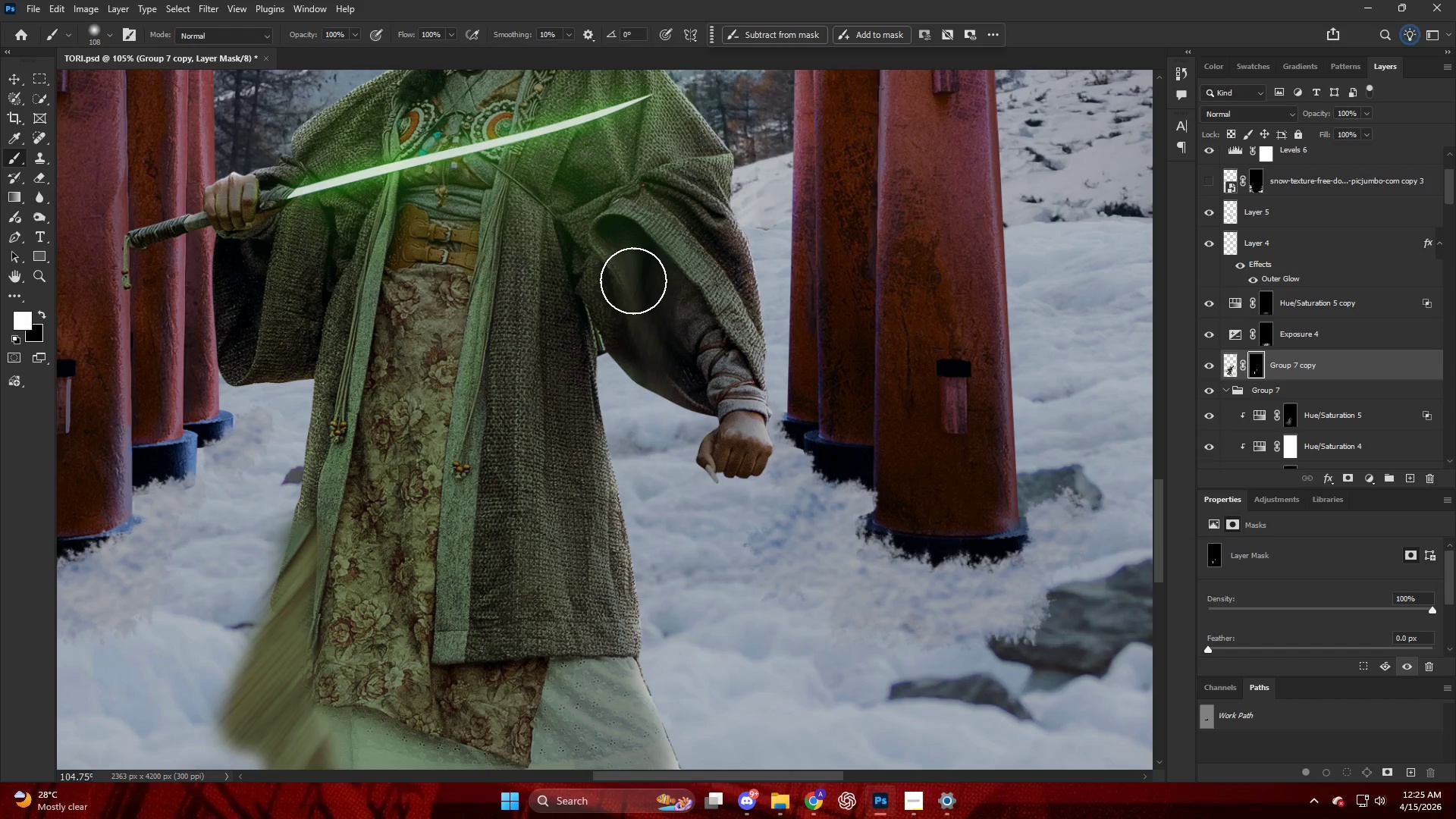 
left_click_drag(start_coordinate=[686, 289], to_coordinate=[708, 476])
 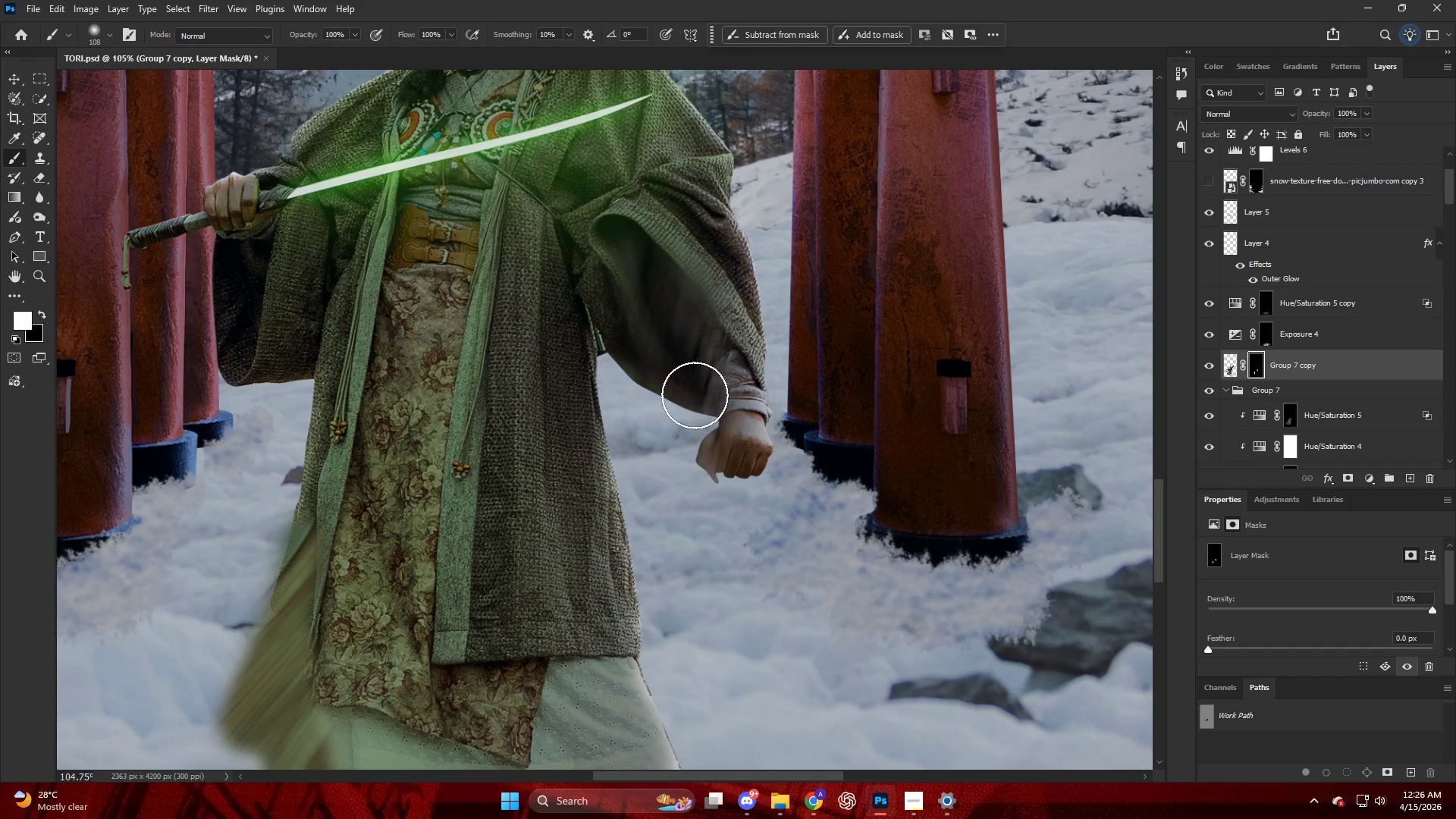 
key(Alt+AltLeft)
 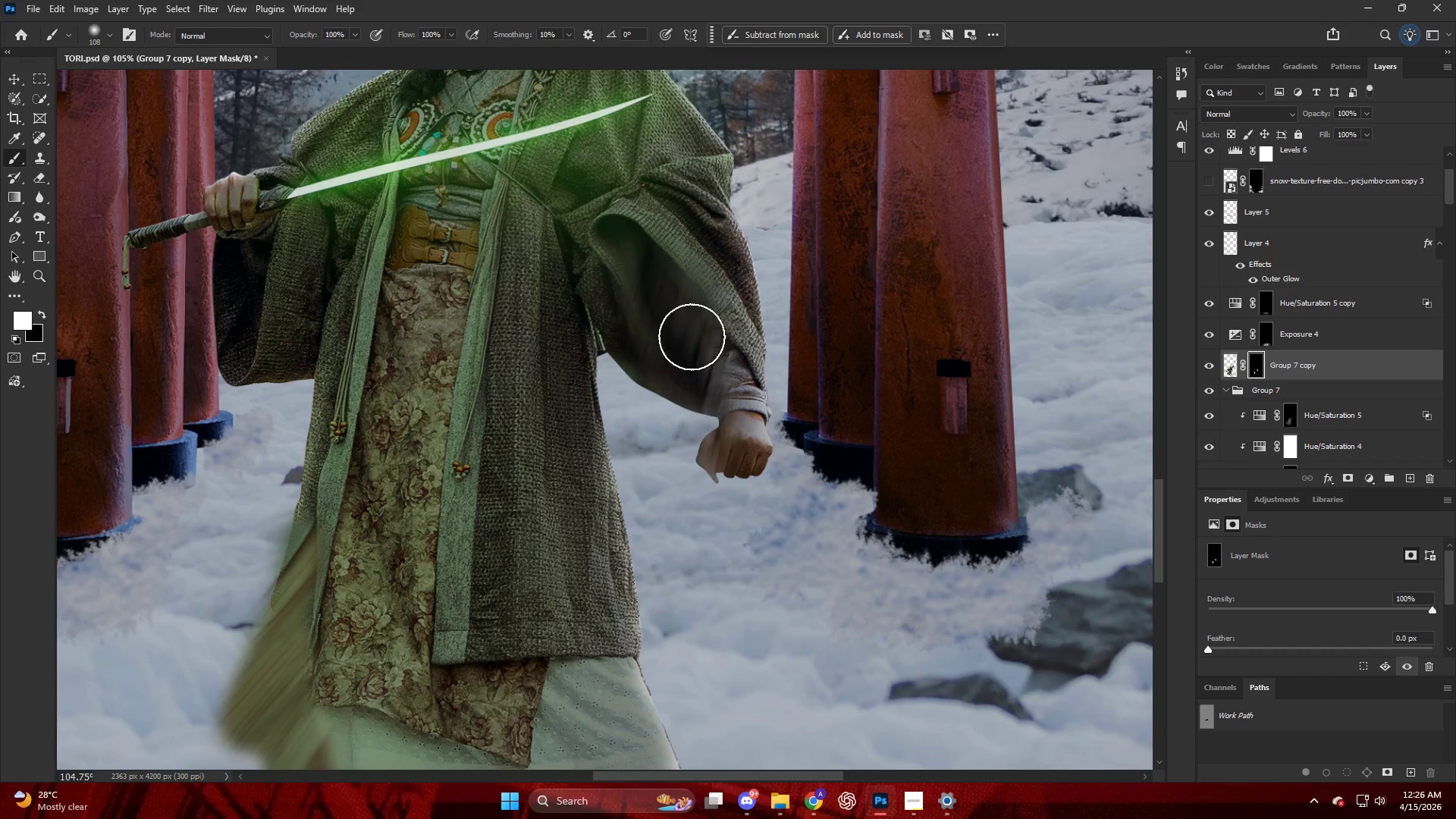 
scroll: coordinate [692, 333], scroll_direction: down, amount: 6.0
 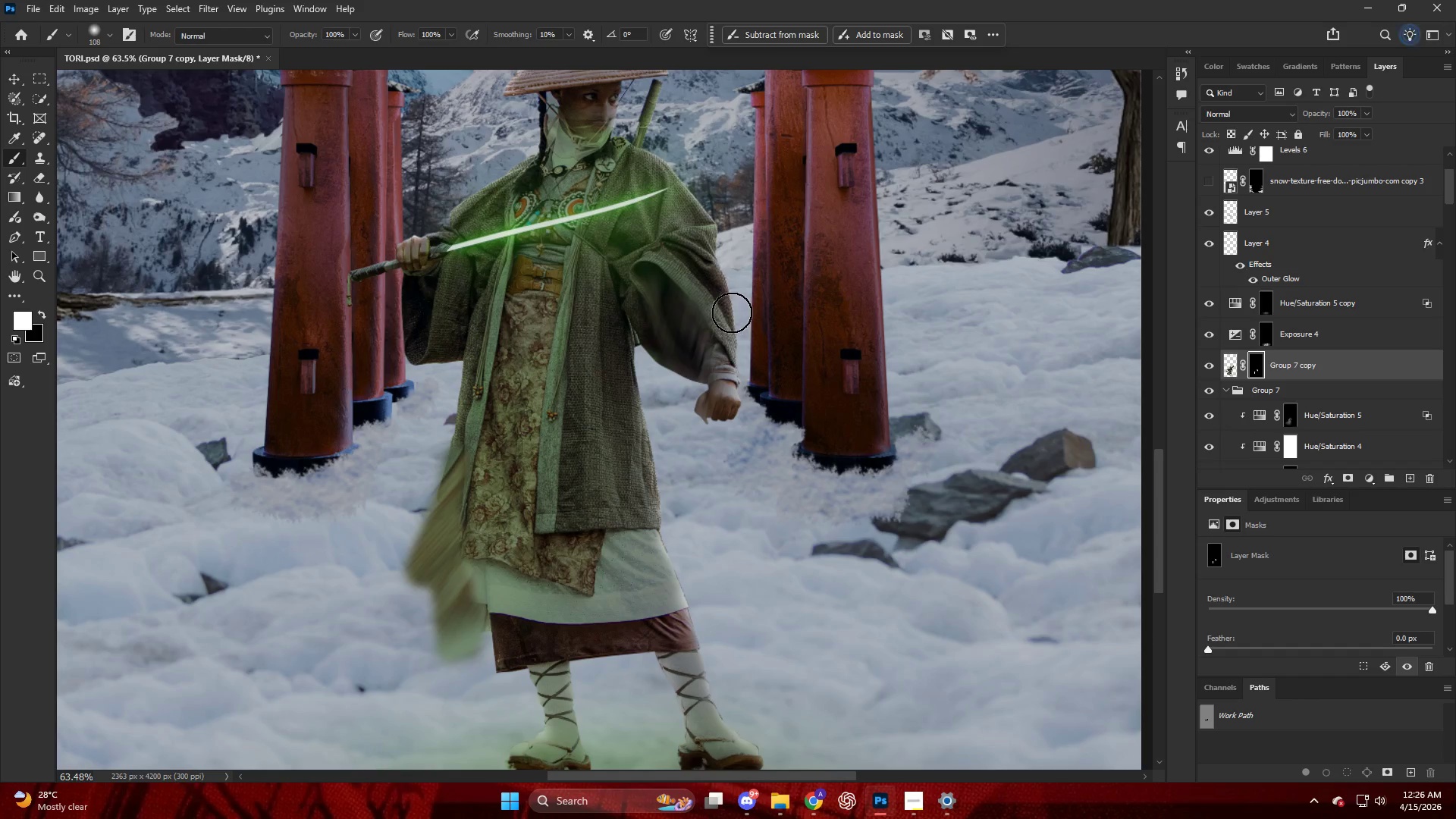 
key(Control+ControlLeft)
 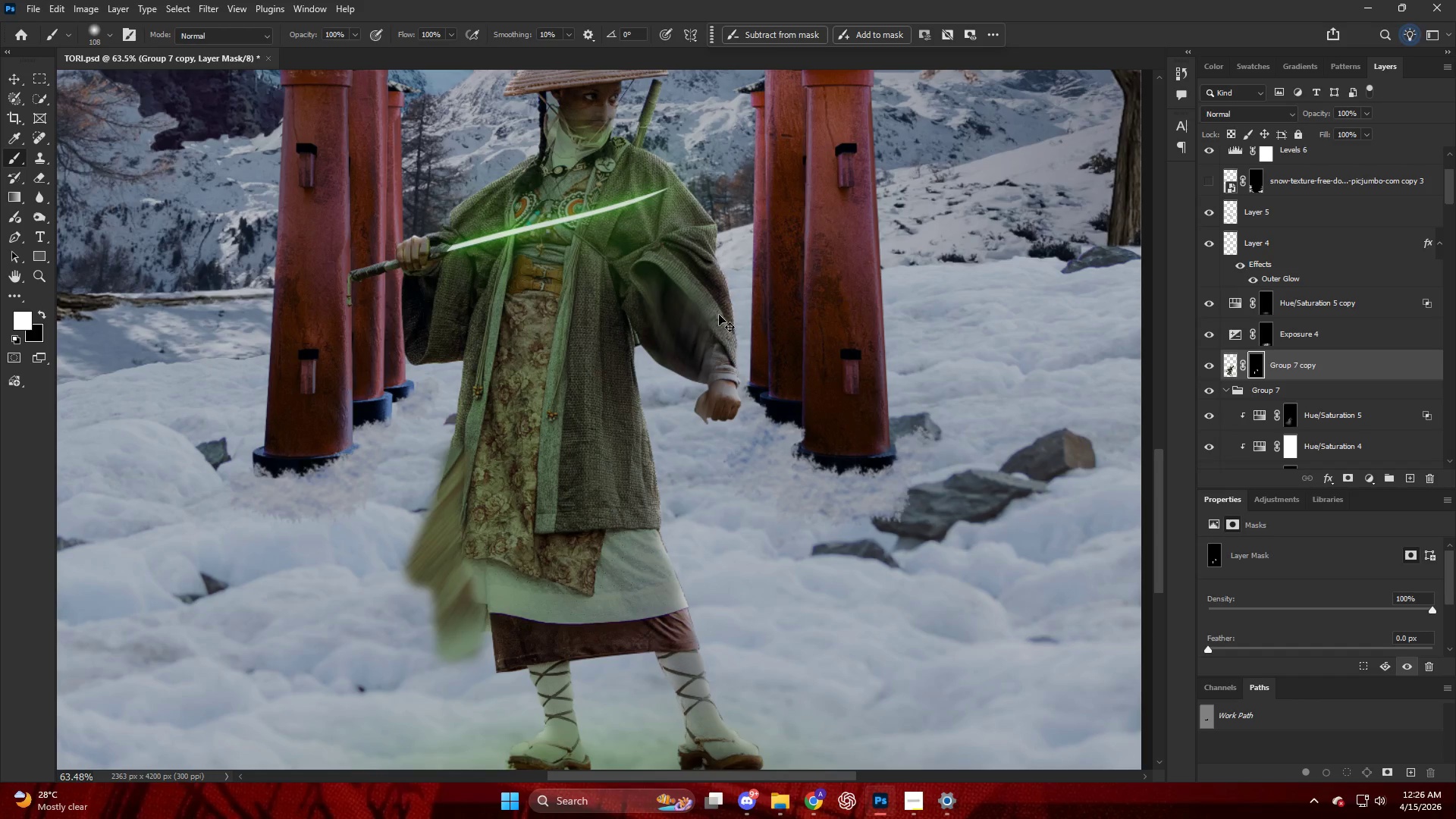 
key(Control+Z)
 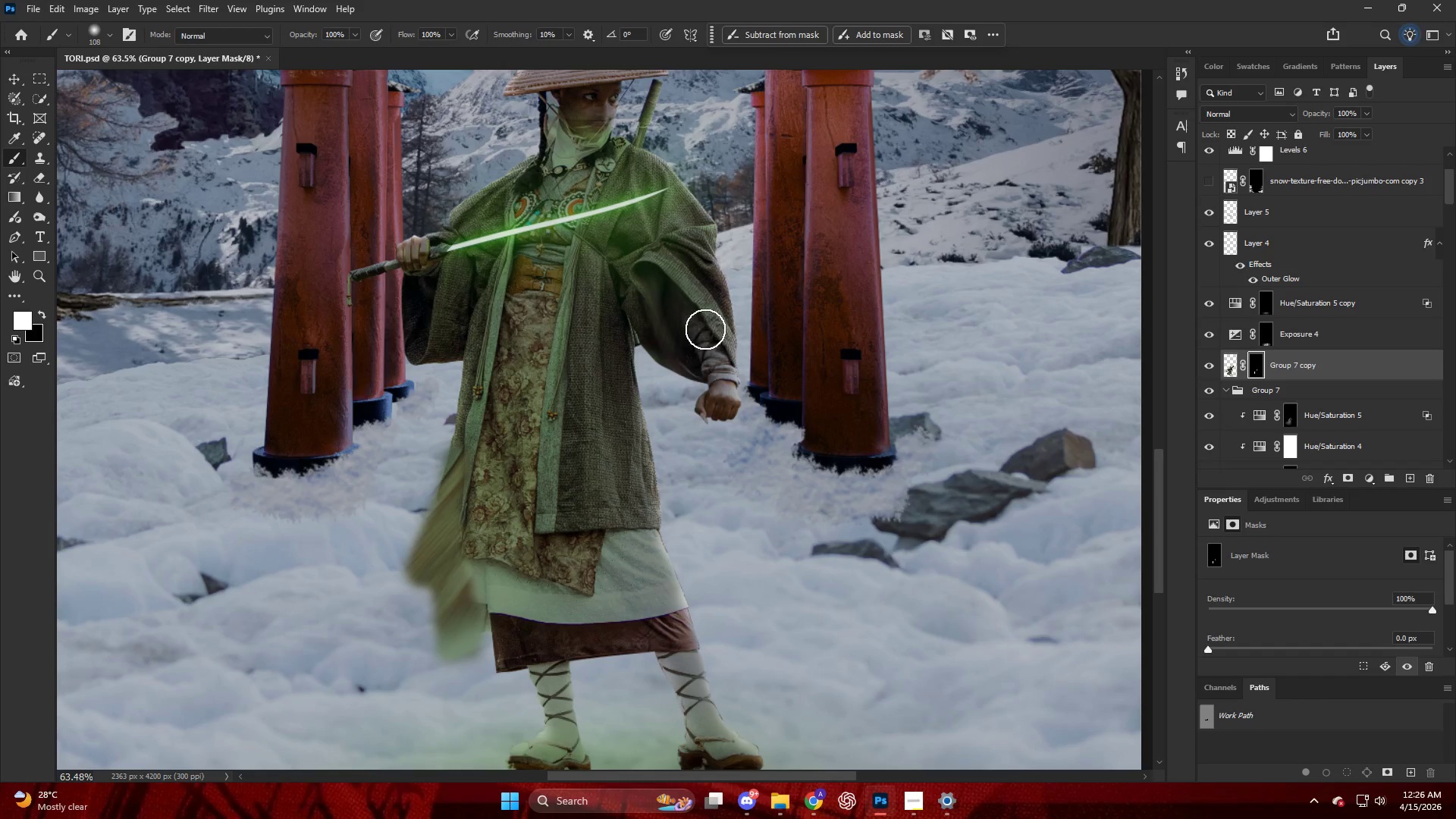 
key(Alt+AltLeft)
 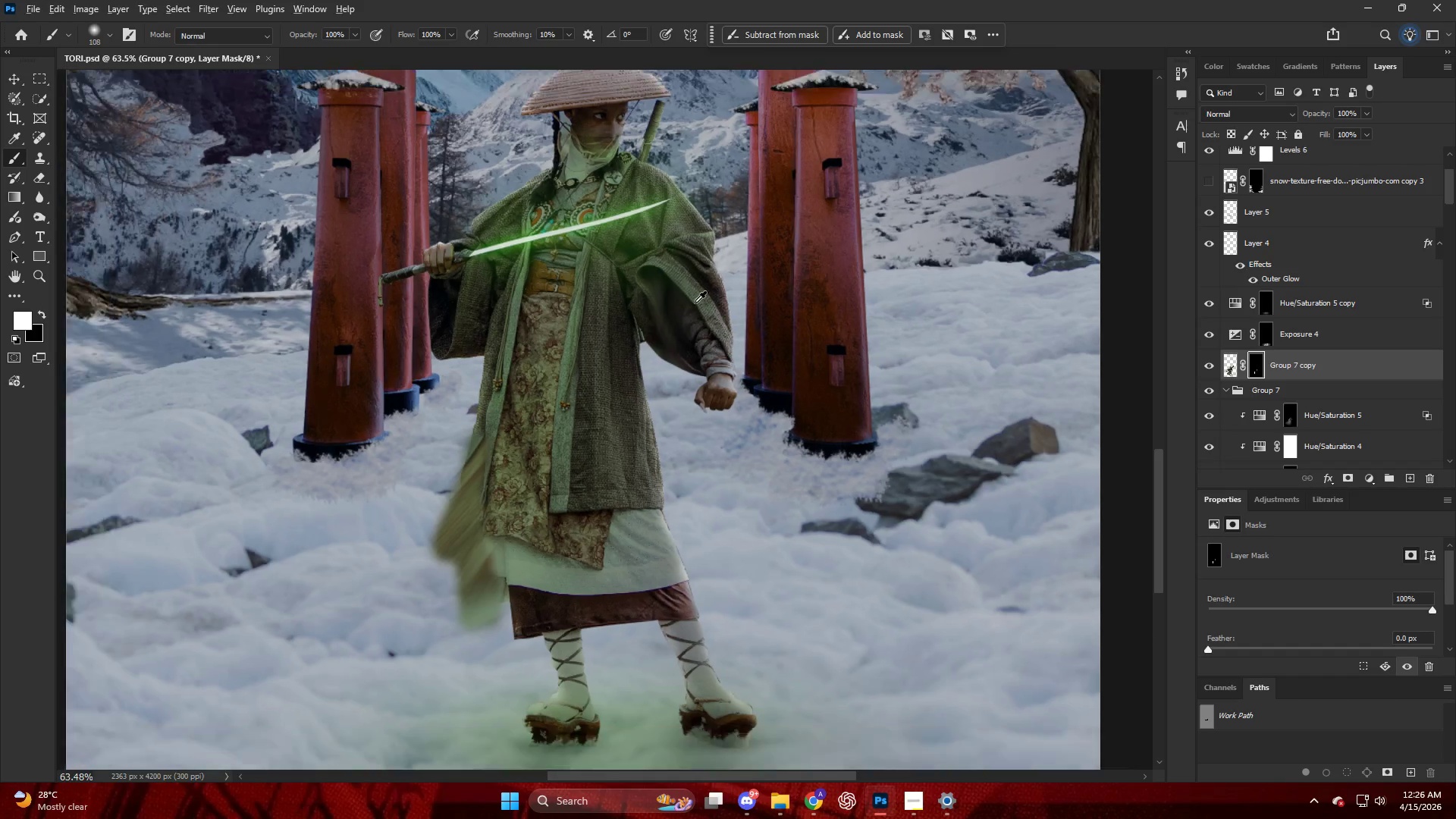 
scroll: coordinate [692, 303], scroll_direction: down, amount: 6.0
 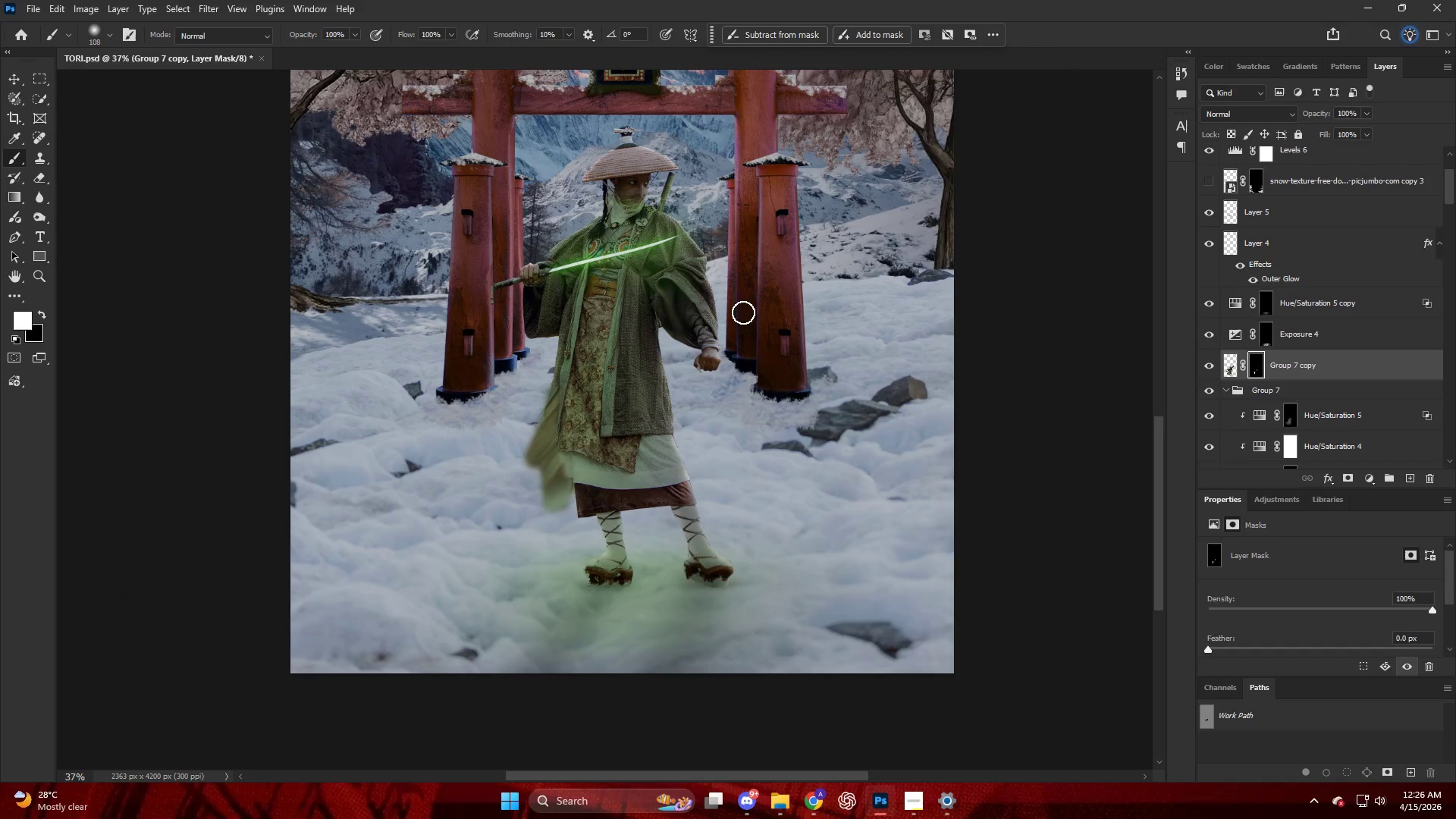 
hold_key(key=AltLeft, duration=0.33)
 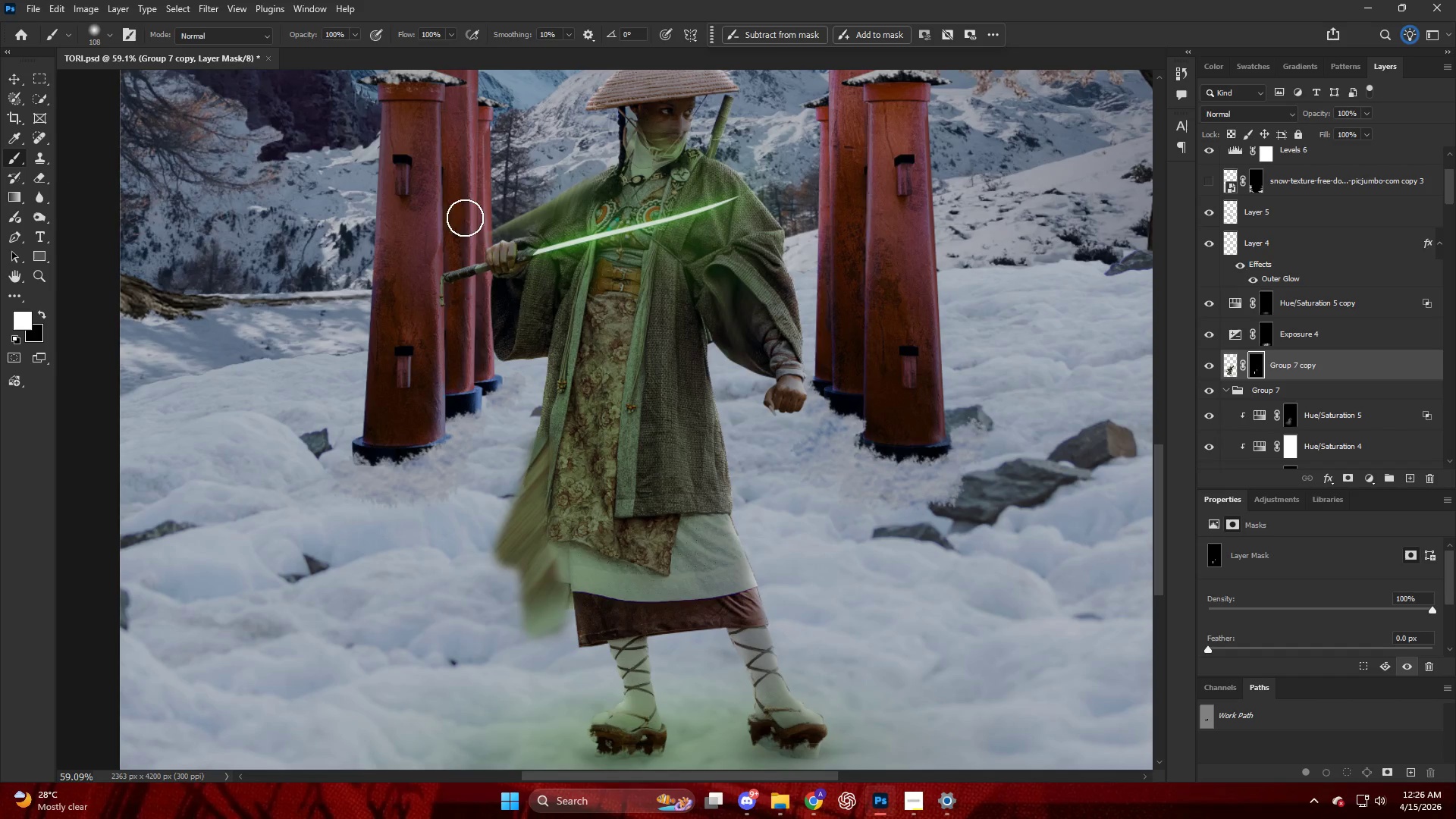 
left_click_drag(start_coordinate=[585, 188], to_coordinate=[463, 221])
 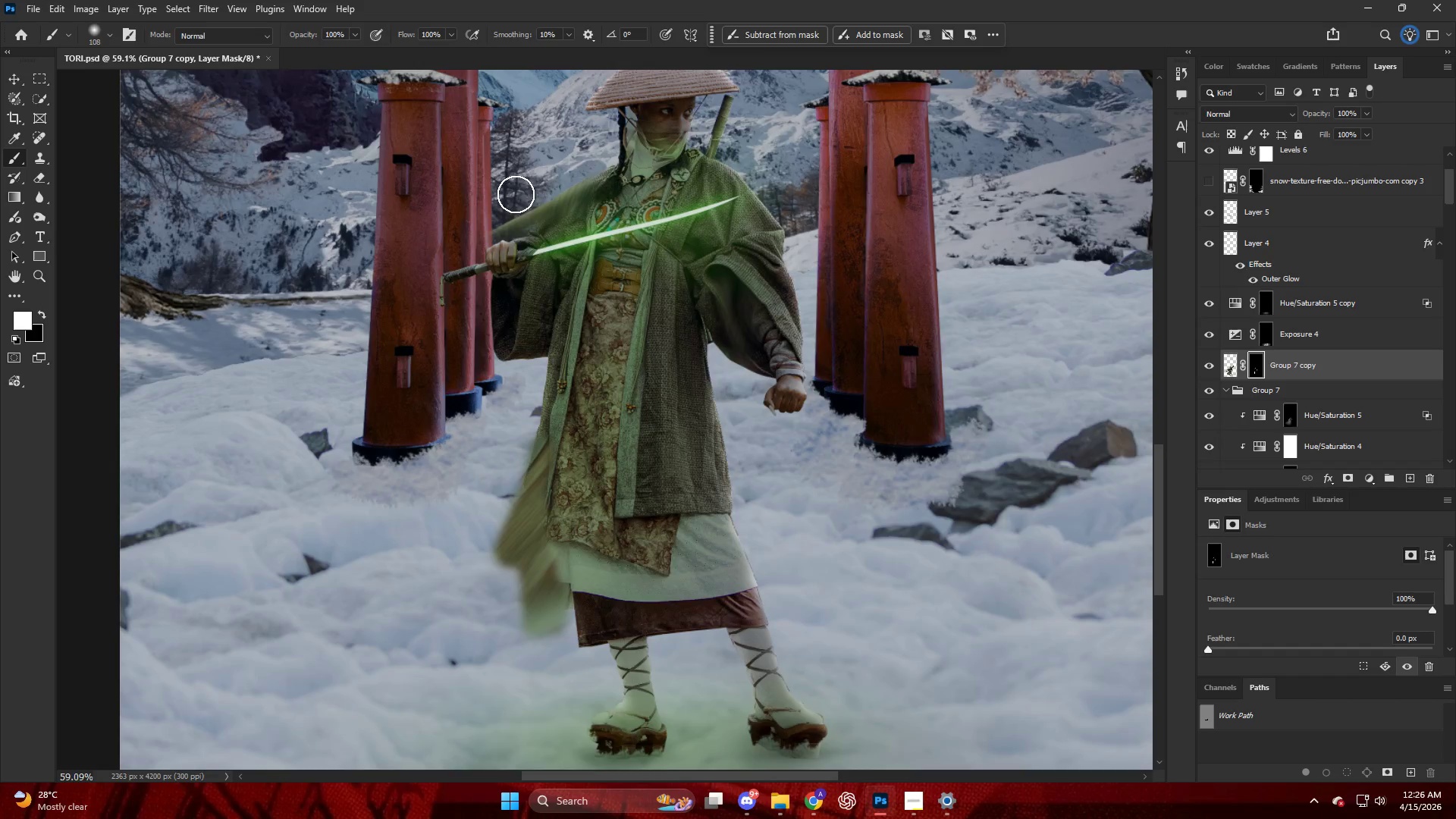 
scroll: coordinate [576, 302], scroll_direction: up, amount: 5.0
 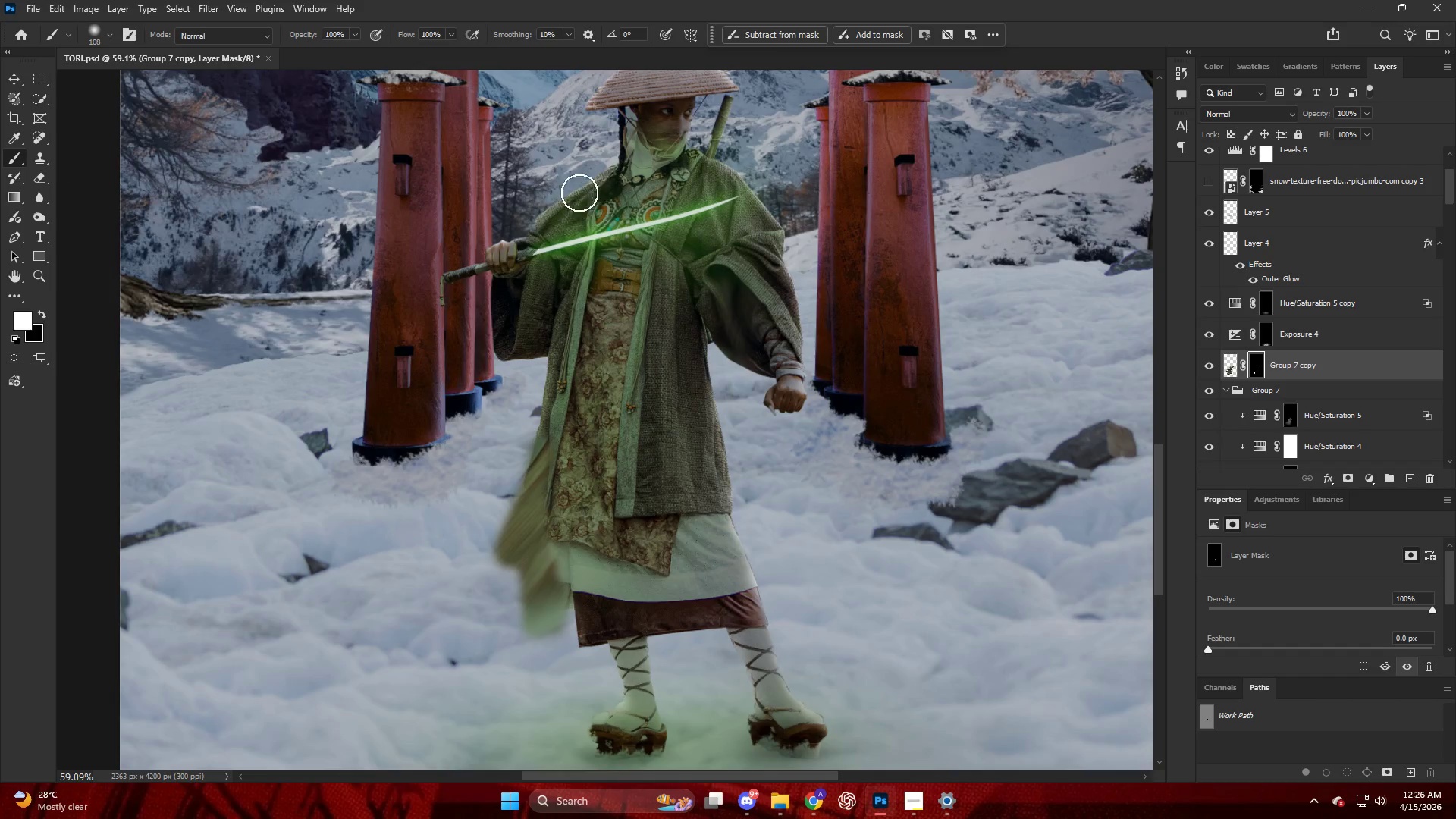 
hold_key(key=AltLeft, duration=0.38)
 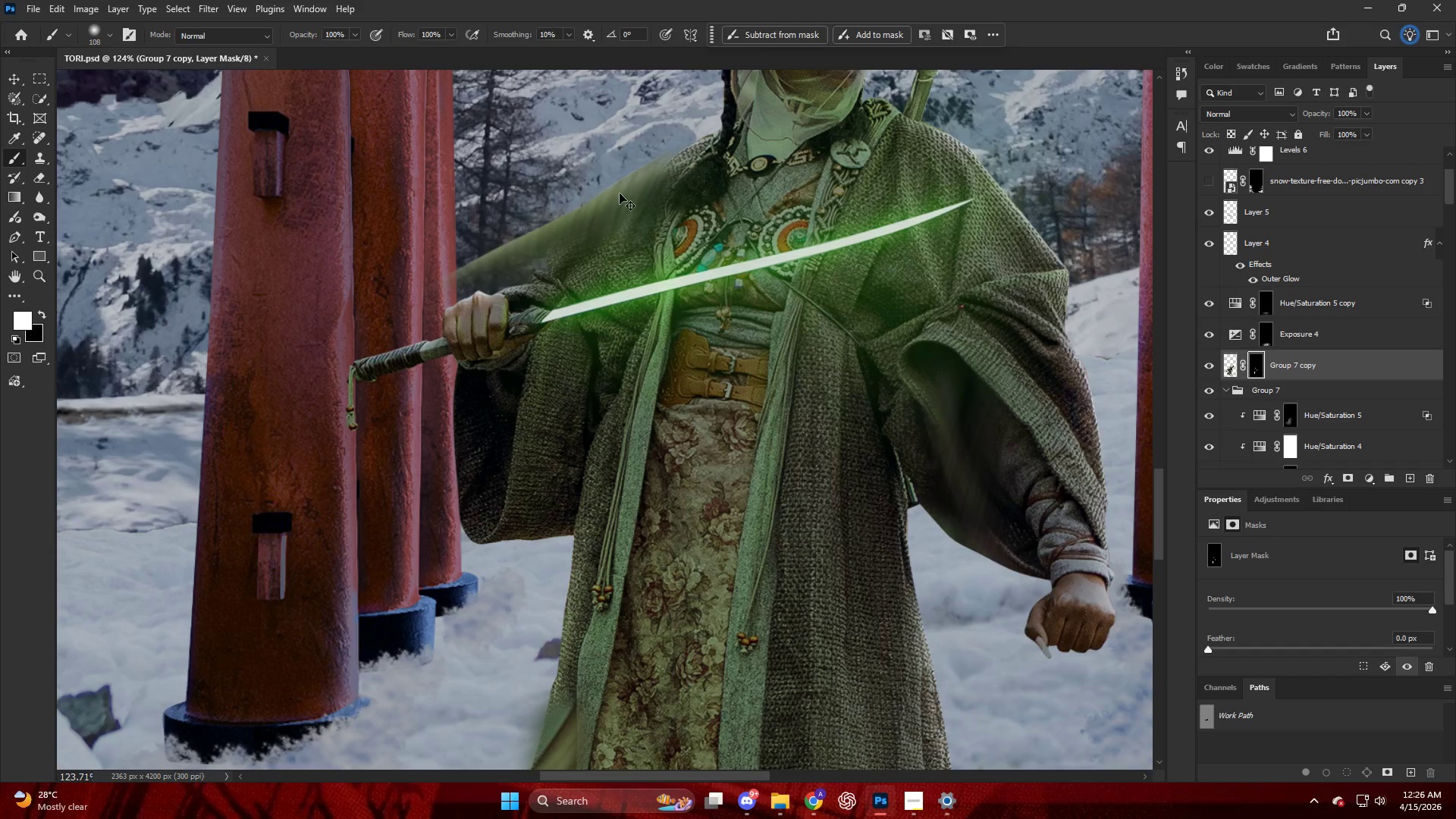 
key(Control+ControlLeft)
 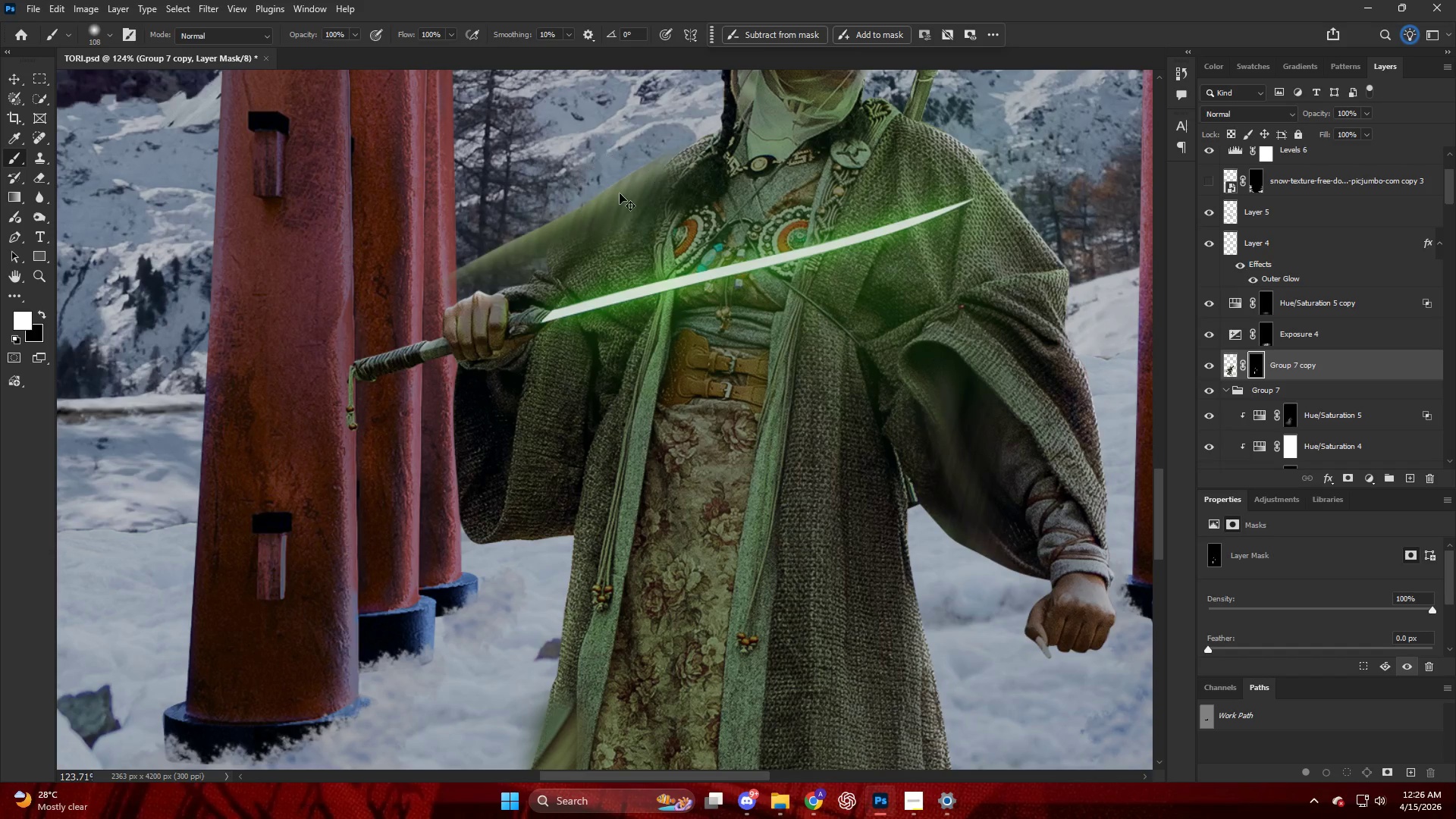 
scroll: coordinate [528, 194], scroll_direction: up, amount: 8.0
 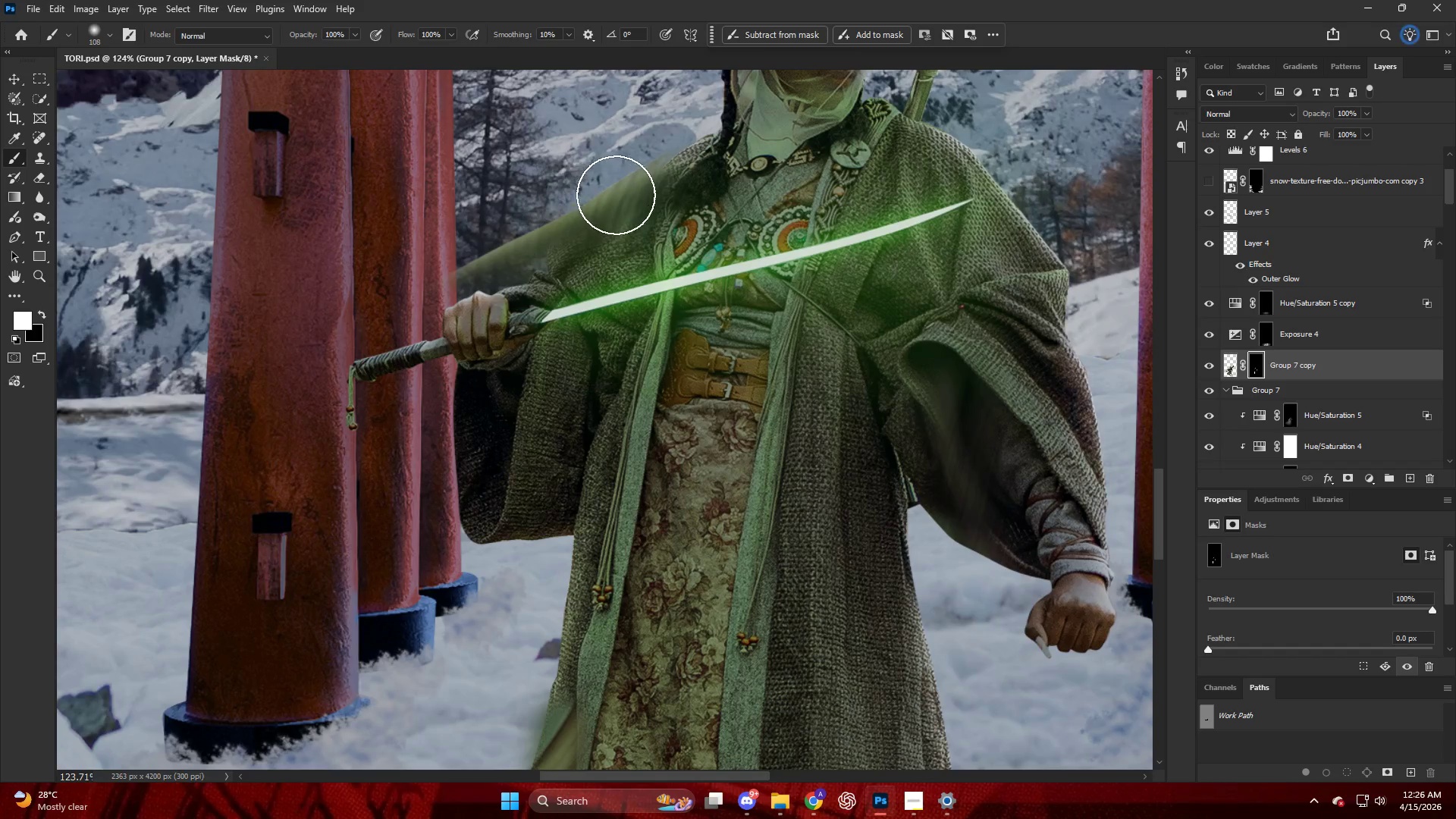 
key(Control+Z)
 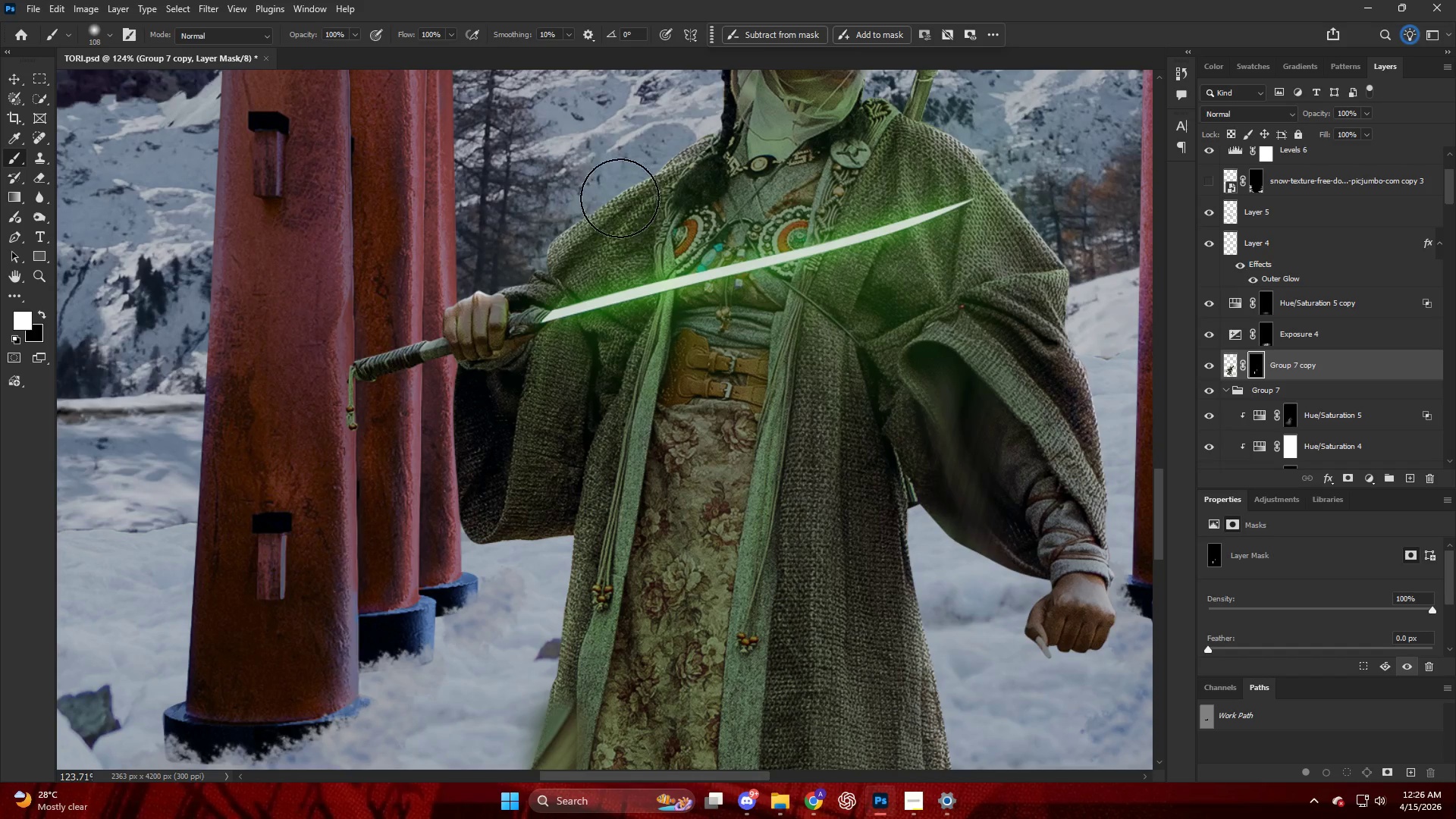 
key(Alt+AltLeft)
 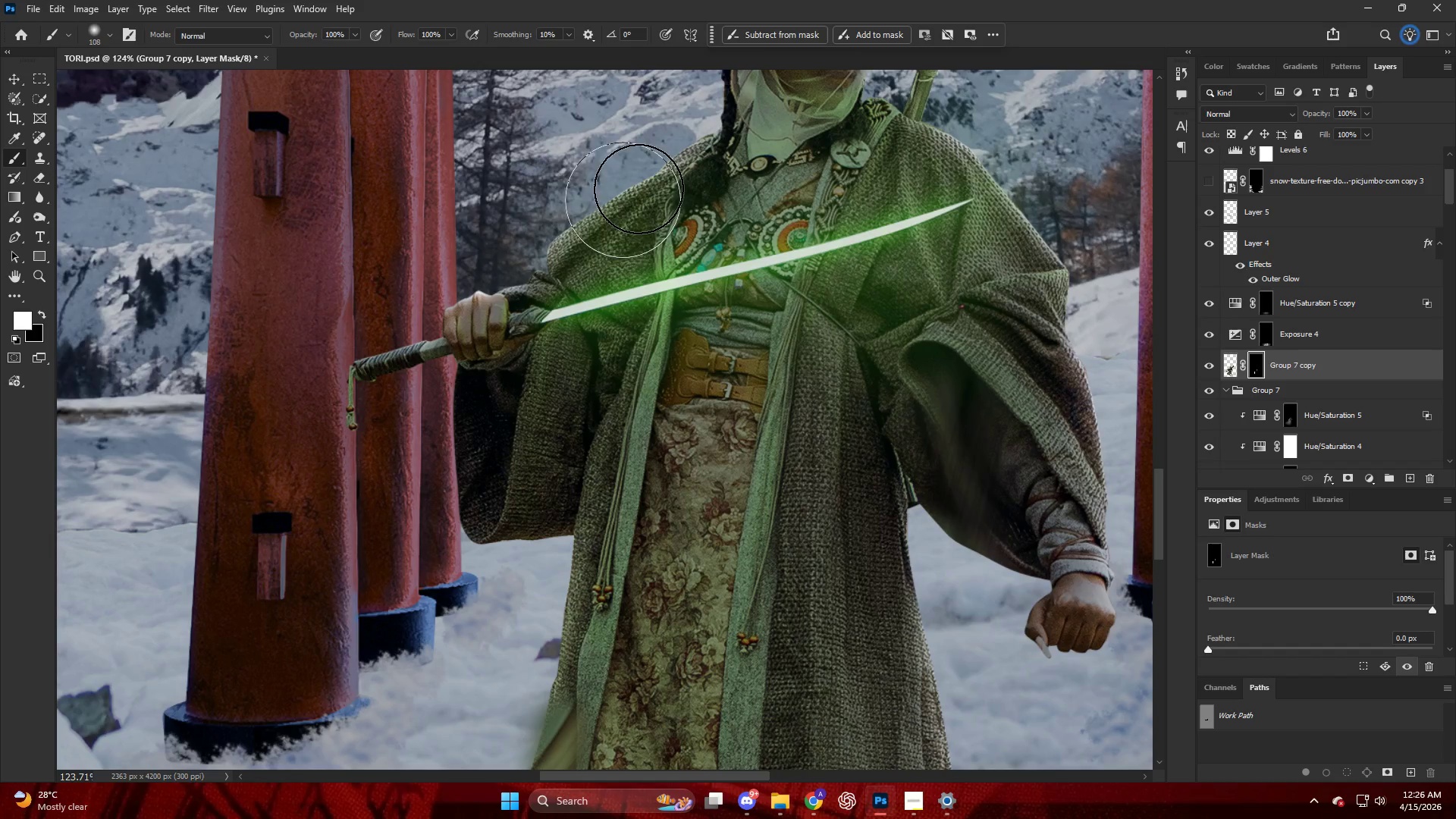 
left_click_drag(start_coordinate=[629, 195], to_coordinate=[575, 213])
 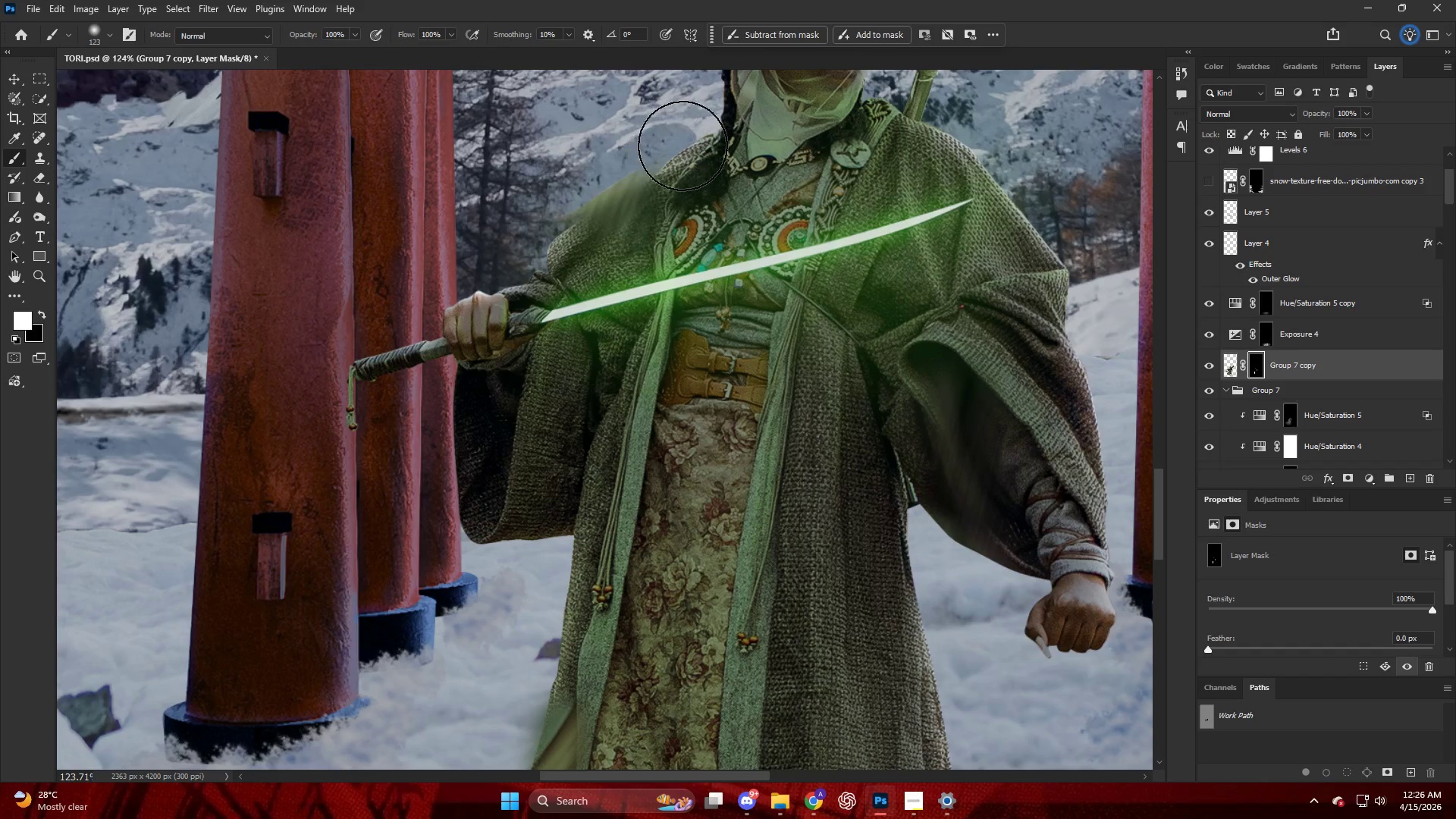 
left_click_drag(start_coordinate=[684, 140], to_coordinate=[629, 152])
 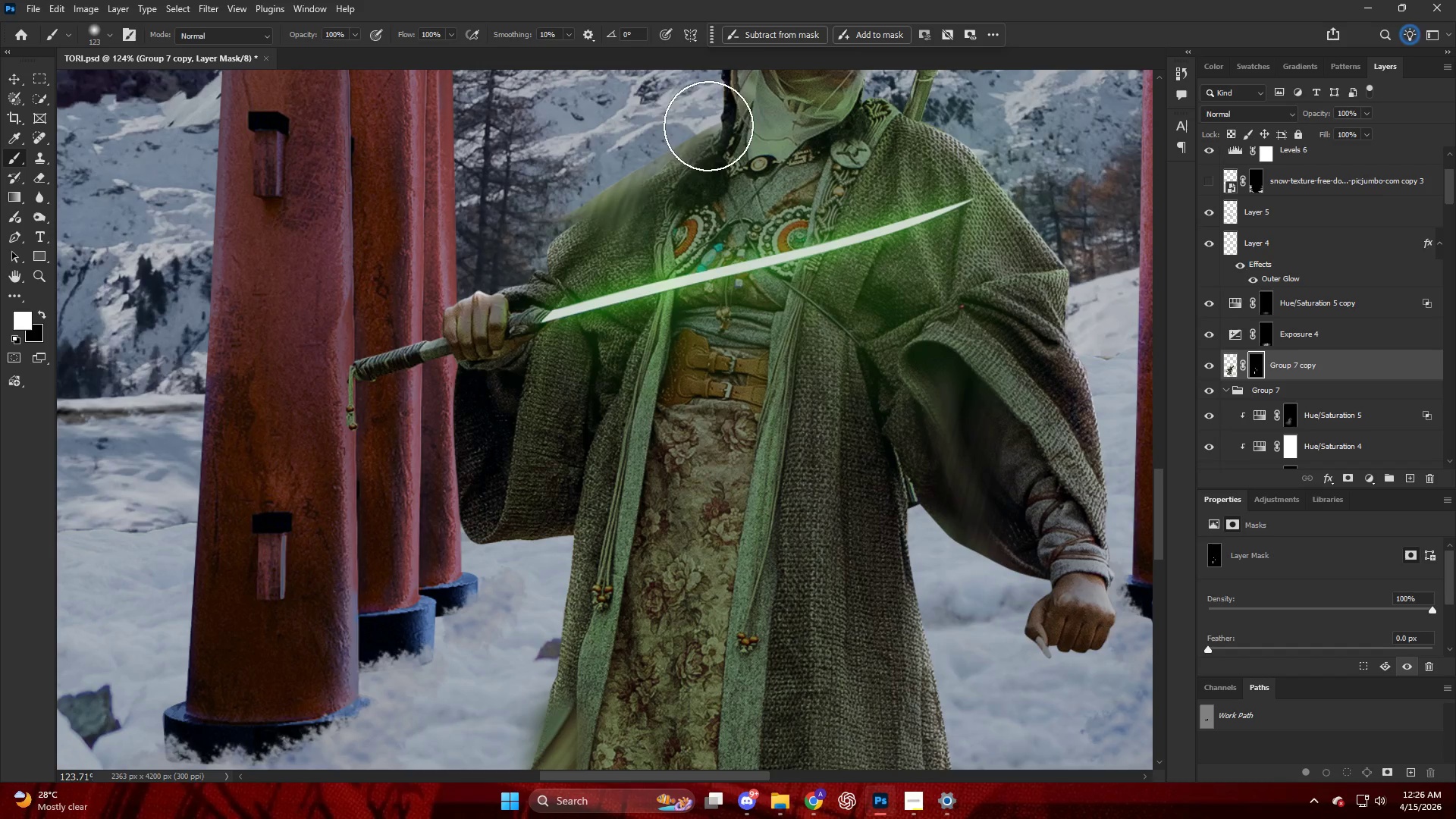 
left_click_drag(start_coordinate=[698, 130], to_coordinate=[555, 172])
 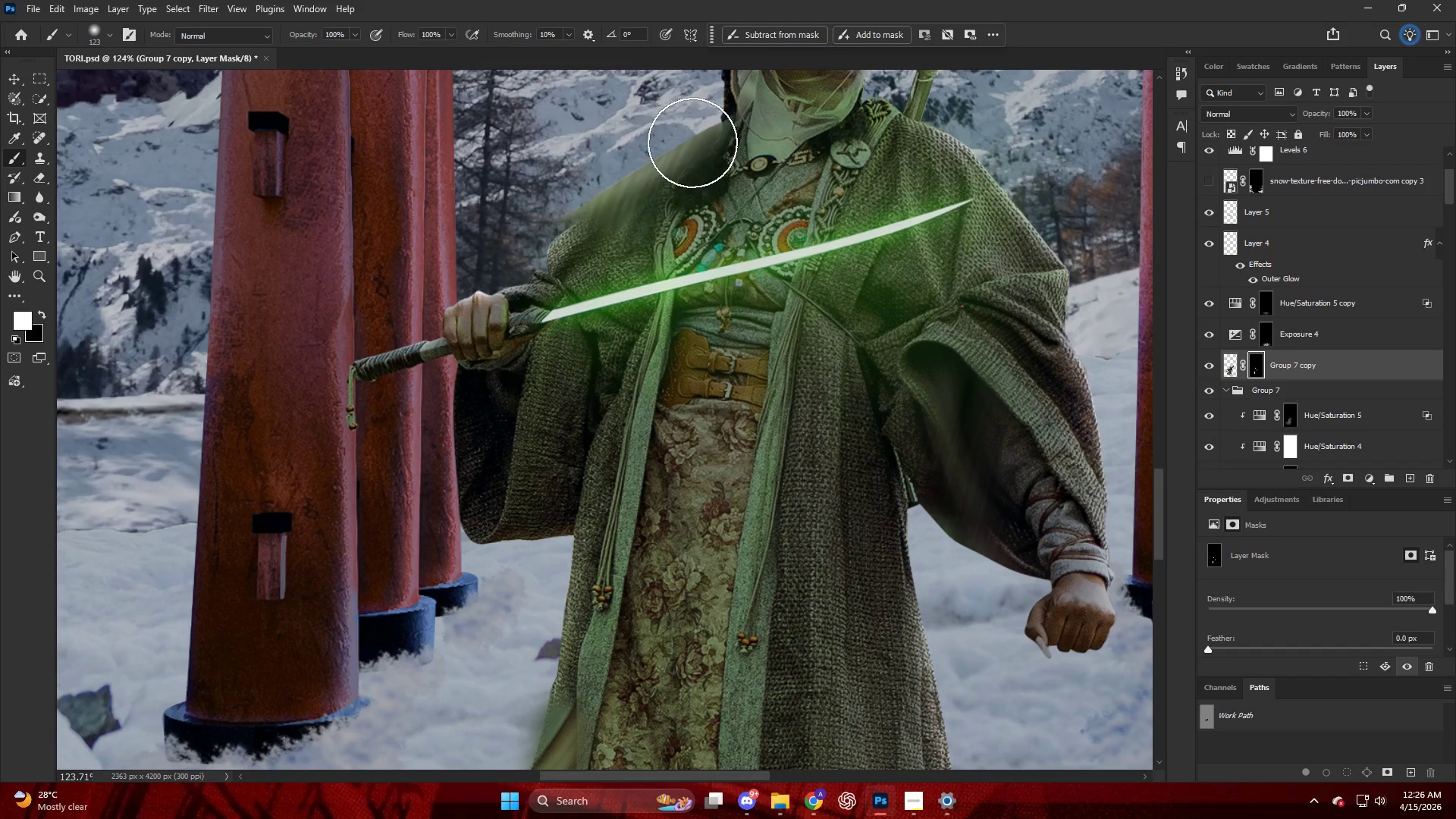 
key(X)
 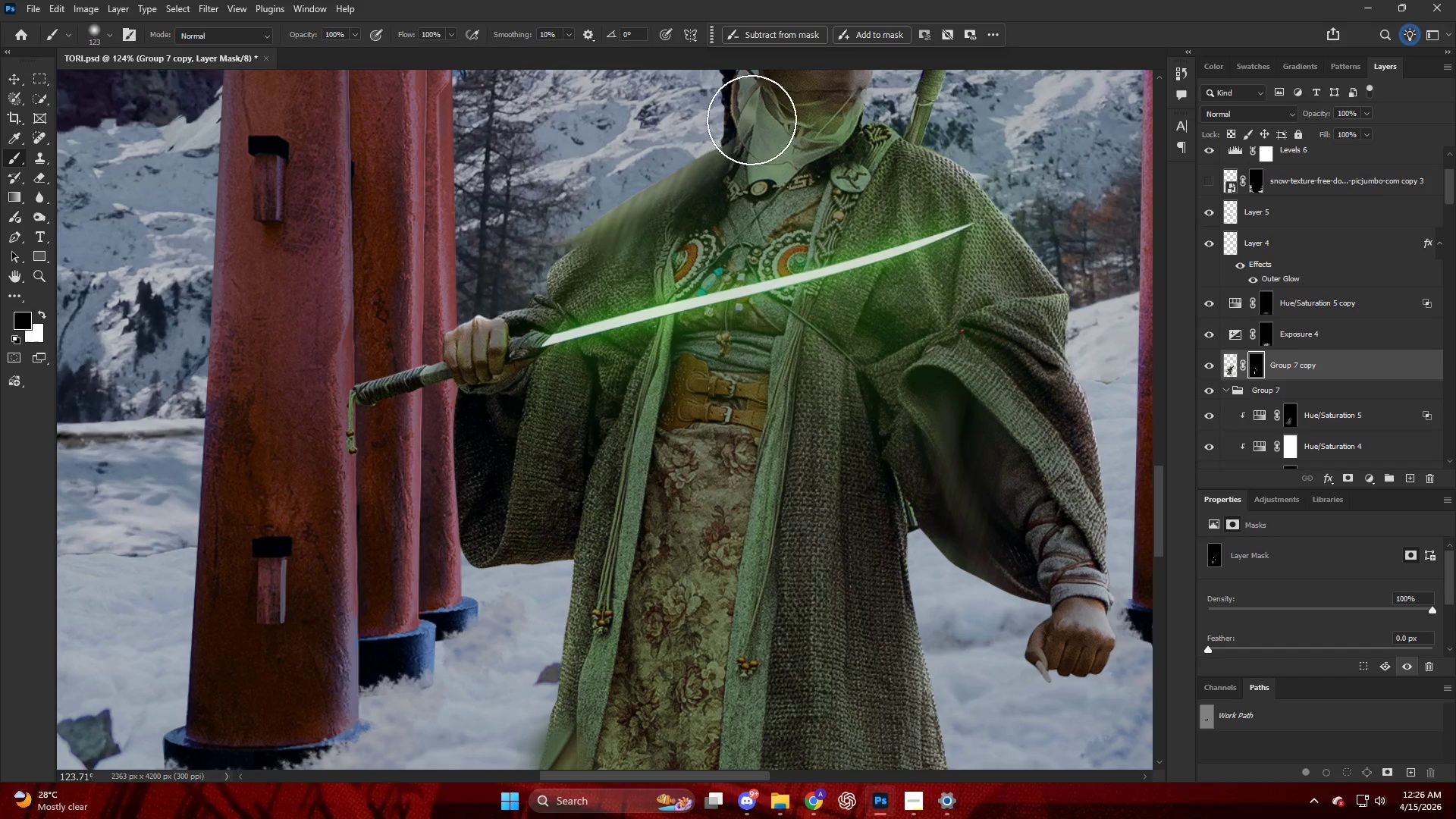 
left_click_drag(start_coordinate=[745, 135], to_coordinate=[702, 211])
 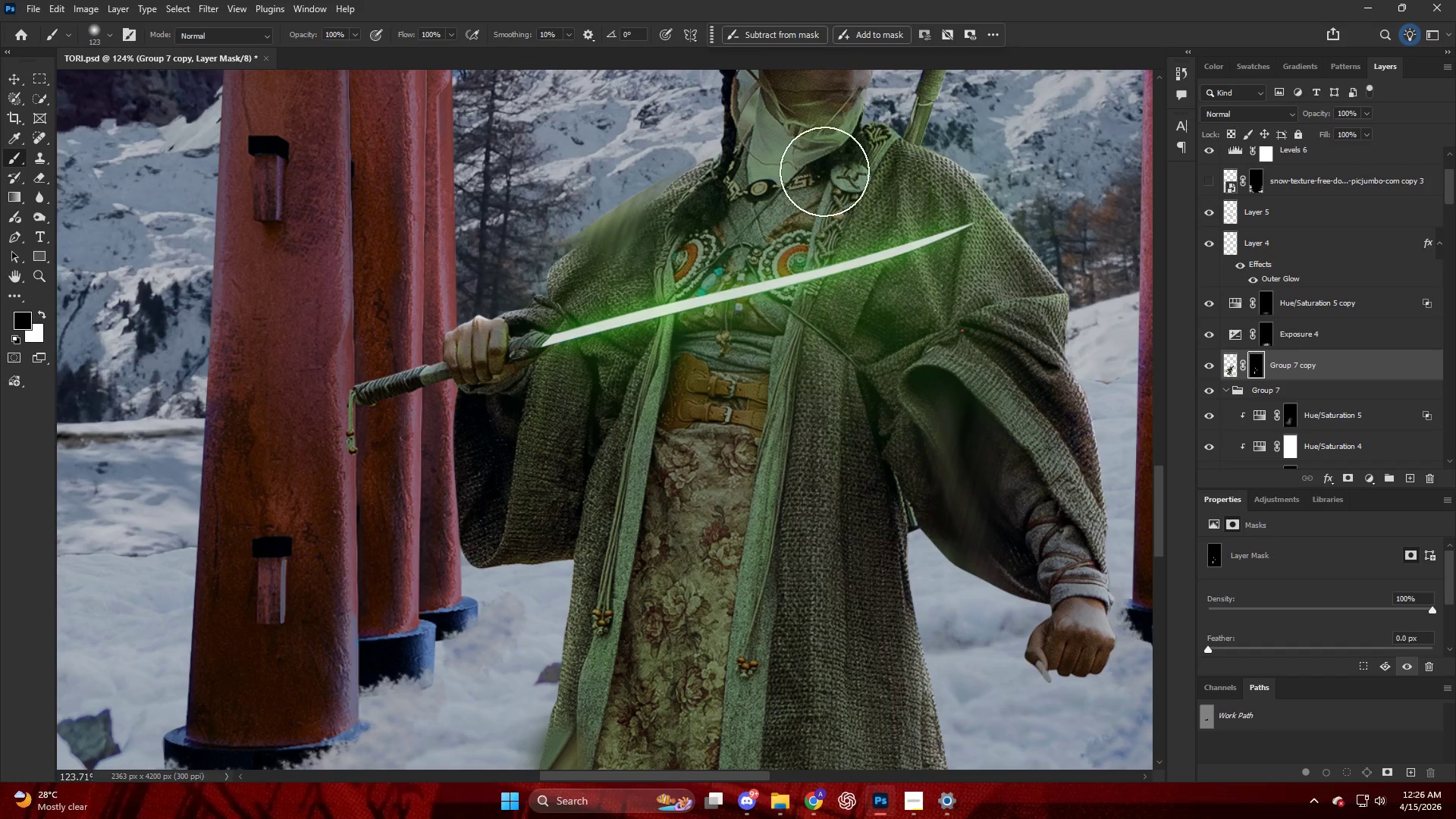 
scroll: coordinate [742, 208], scroll_direction: up, amount: 4.0
 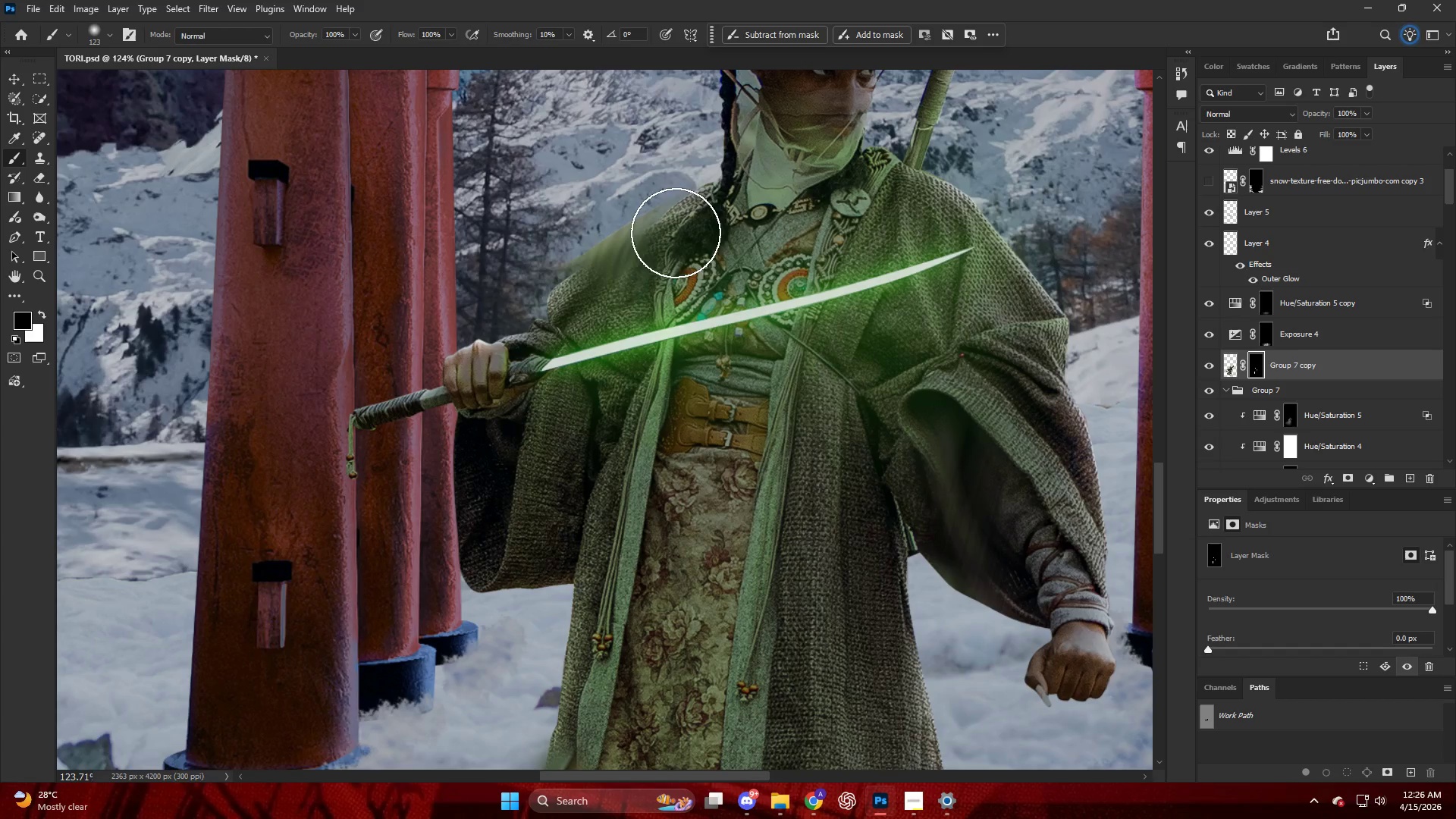 
key(X)
 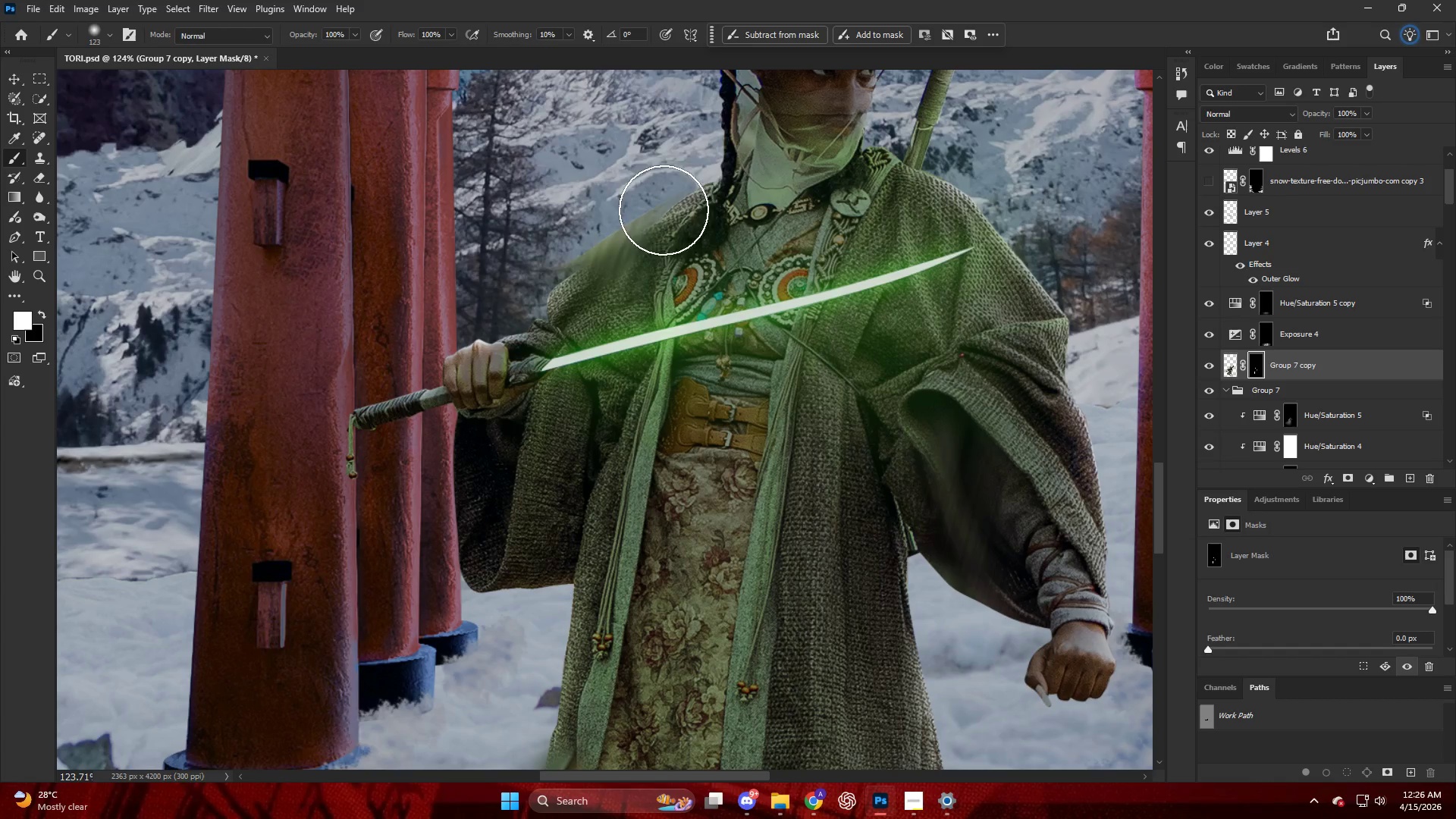 
left_click_drag(start_coordinate=[662, 206], to_coordinate=[649, 160])
 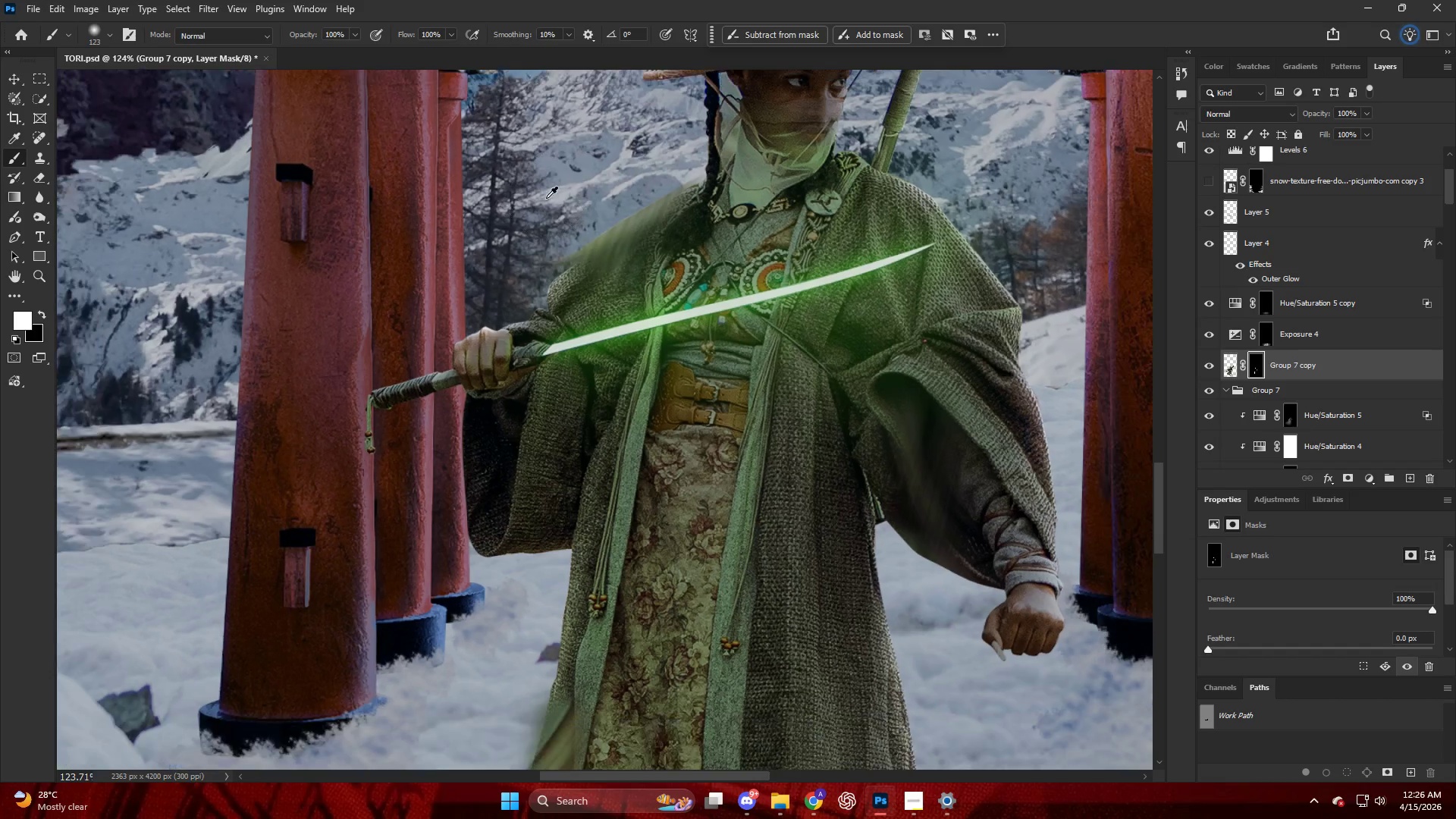 
hold_key(key=AltLeft, duration=0.42)
scroll: coordinate [616, 212], scroll_direction: down, amount: 10.0
 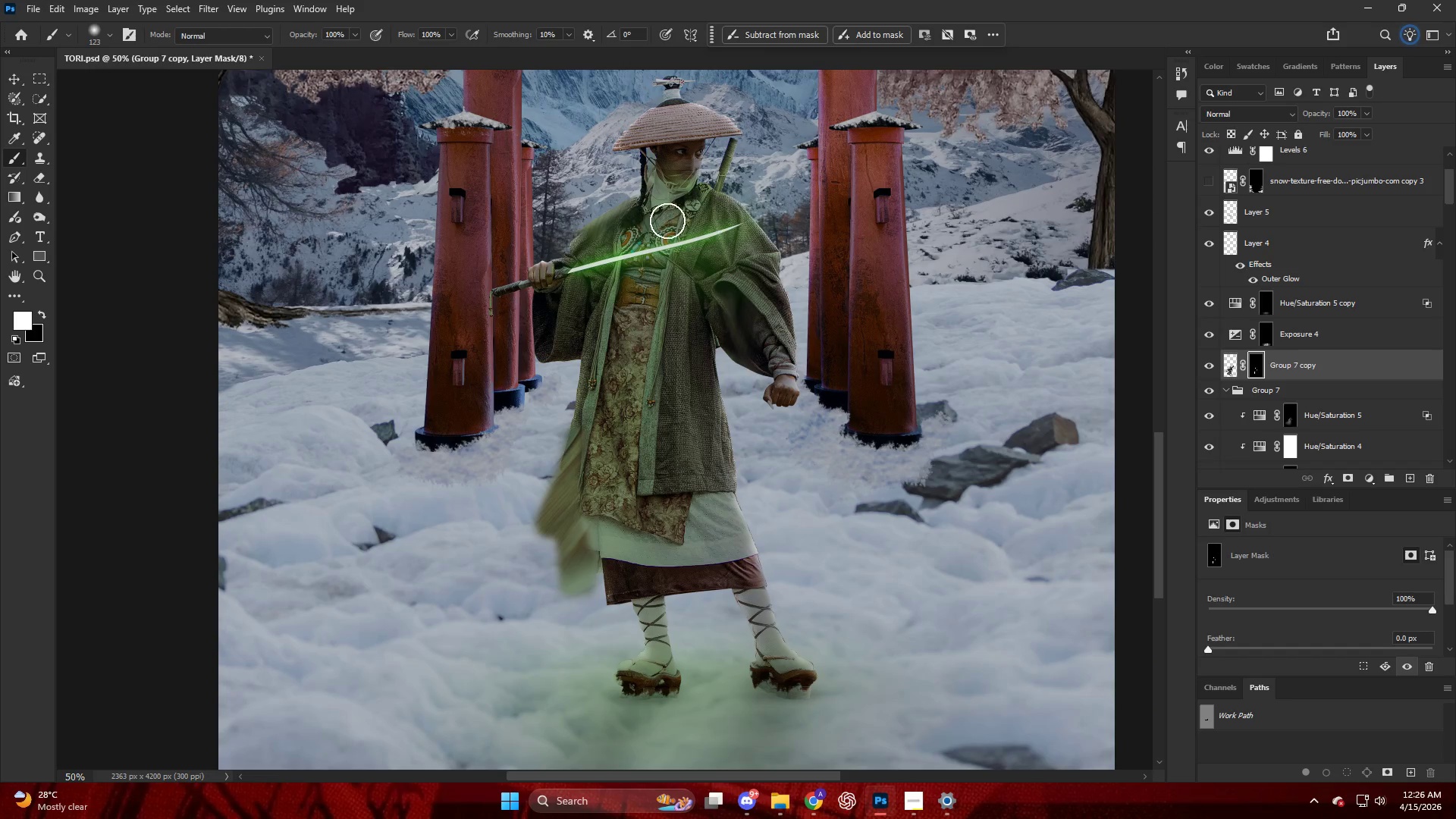 
key(Alt+AltLeft)
 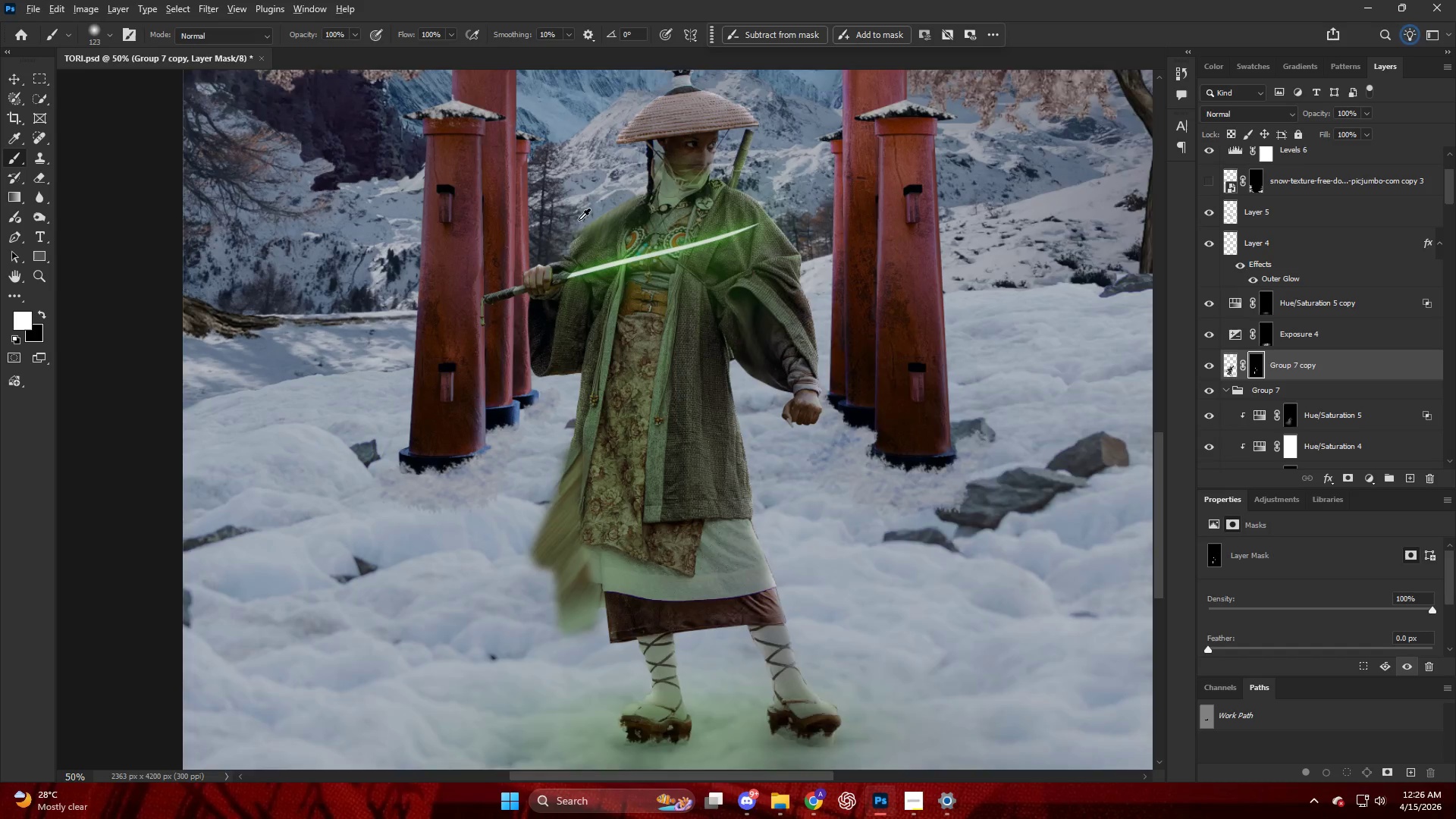 
left_click_drag(start_coordinate=[586, 227], to_coordinate=[426, 293])
 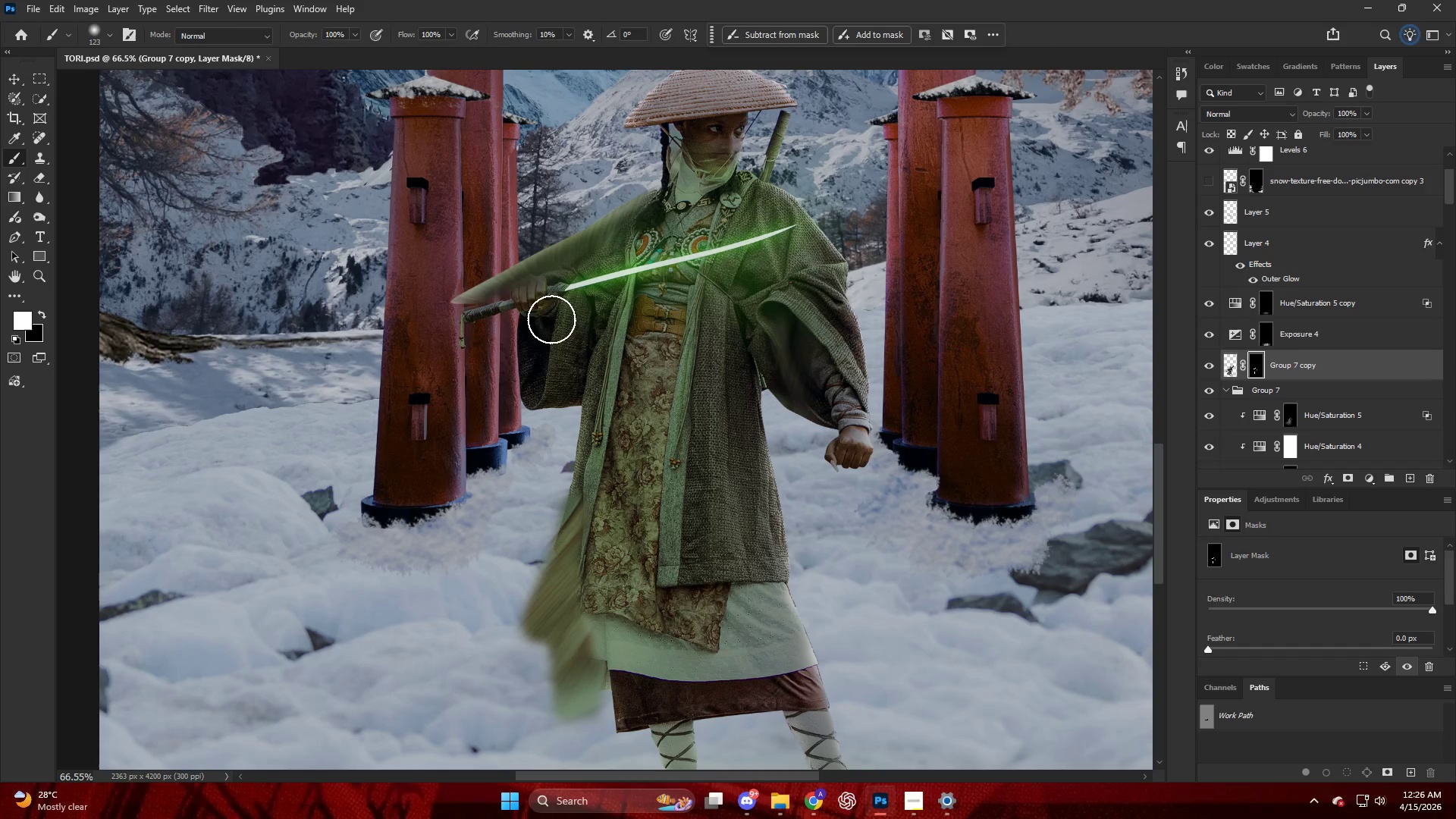 
scroll: coordinate [579, 220], scroll_direction: up, amount: 3.0
 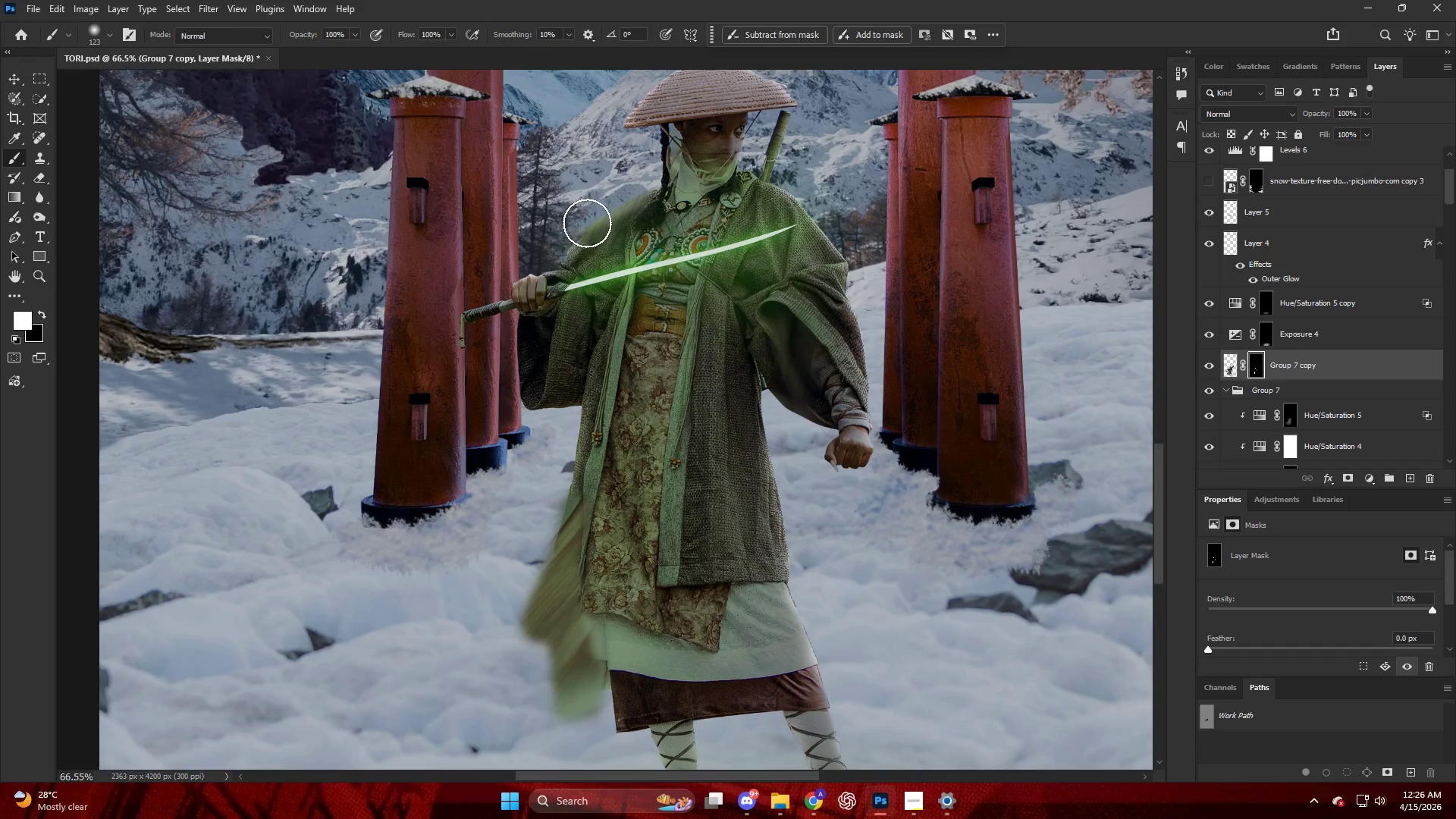 
left_click_drag(start_coordinate=[554, 318], to_coordinate=[462, 360])
 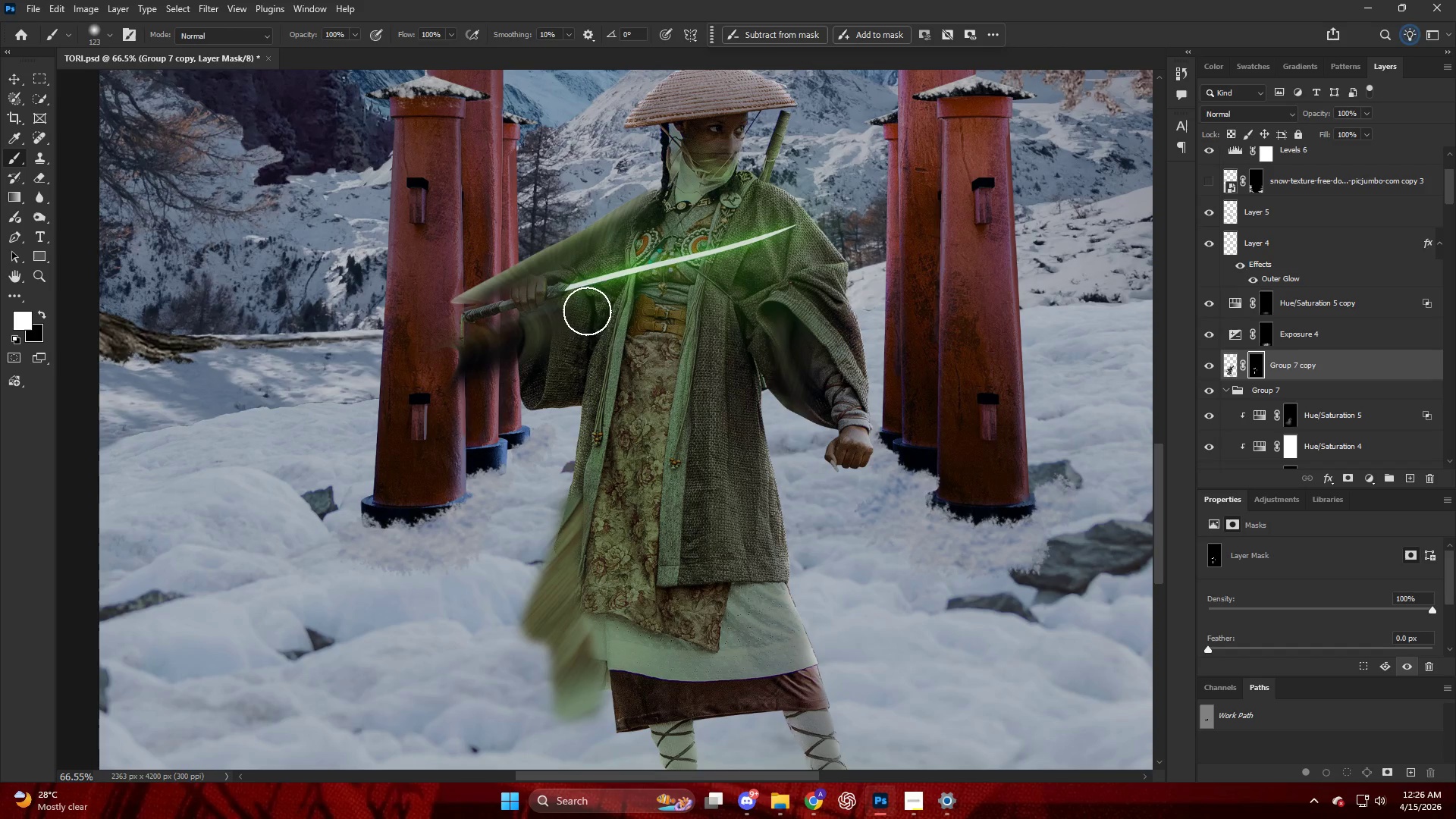 
left_click_drag(start_coordinate=[594, 309], to_coordinate=[388, 481])
 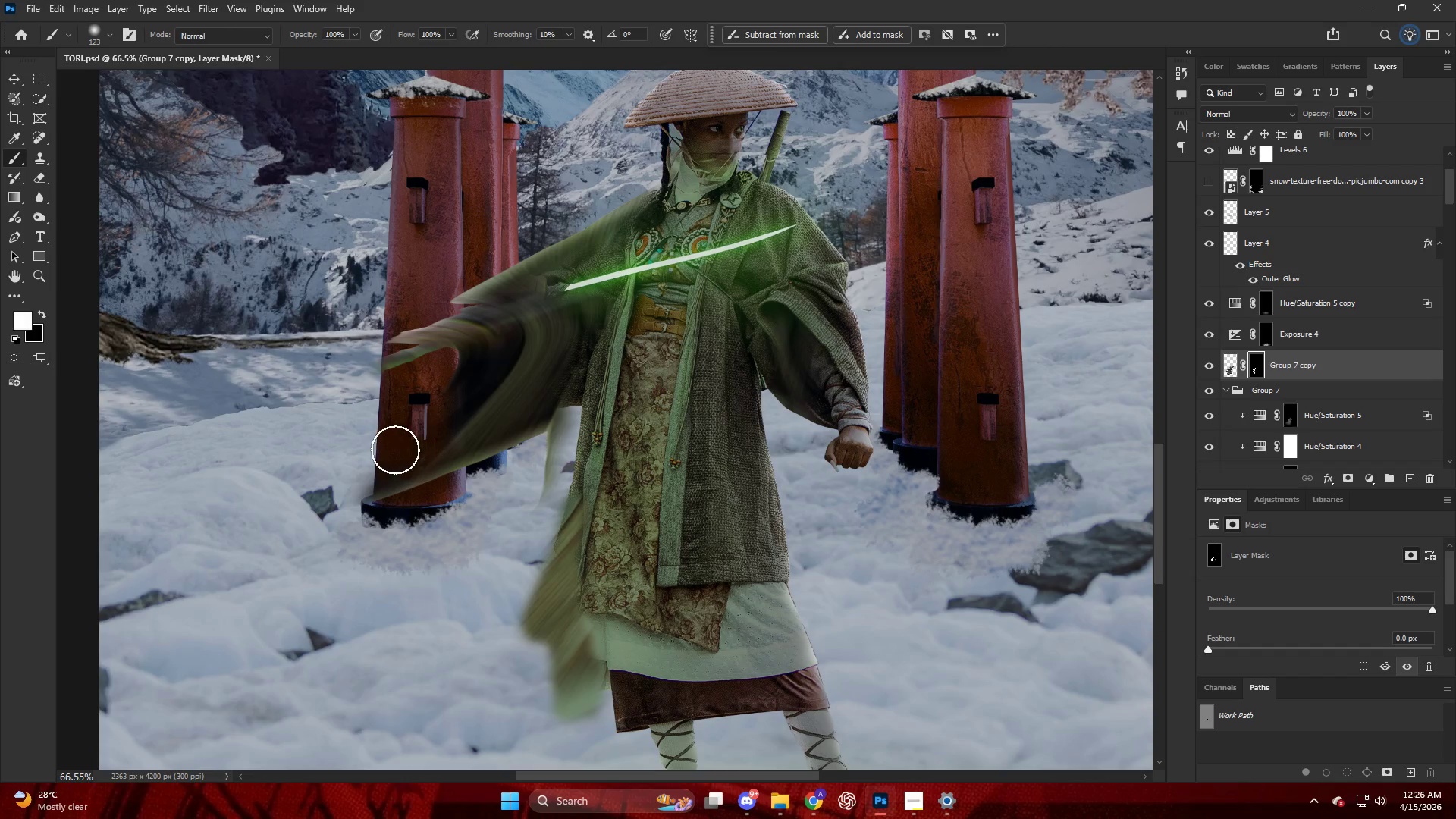 
key(X)
 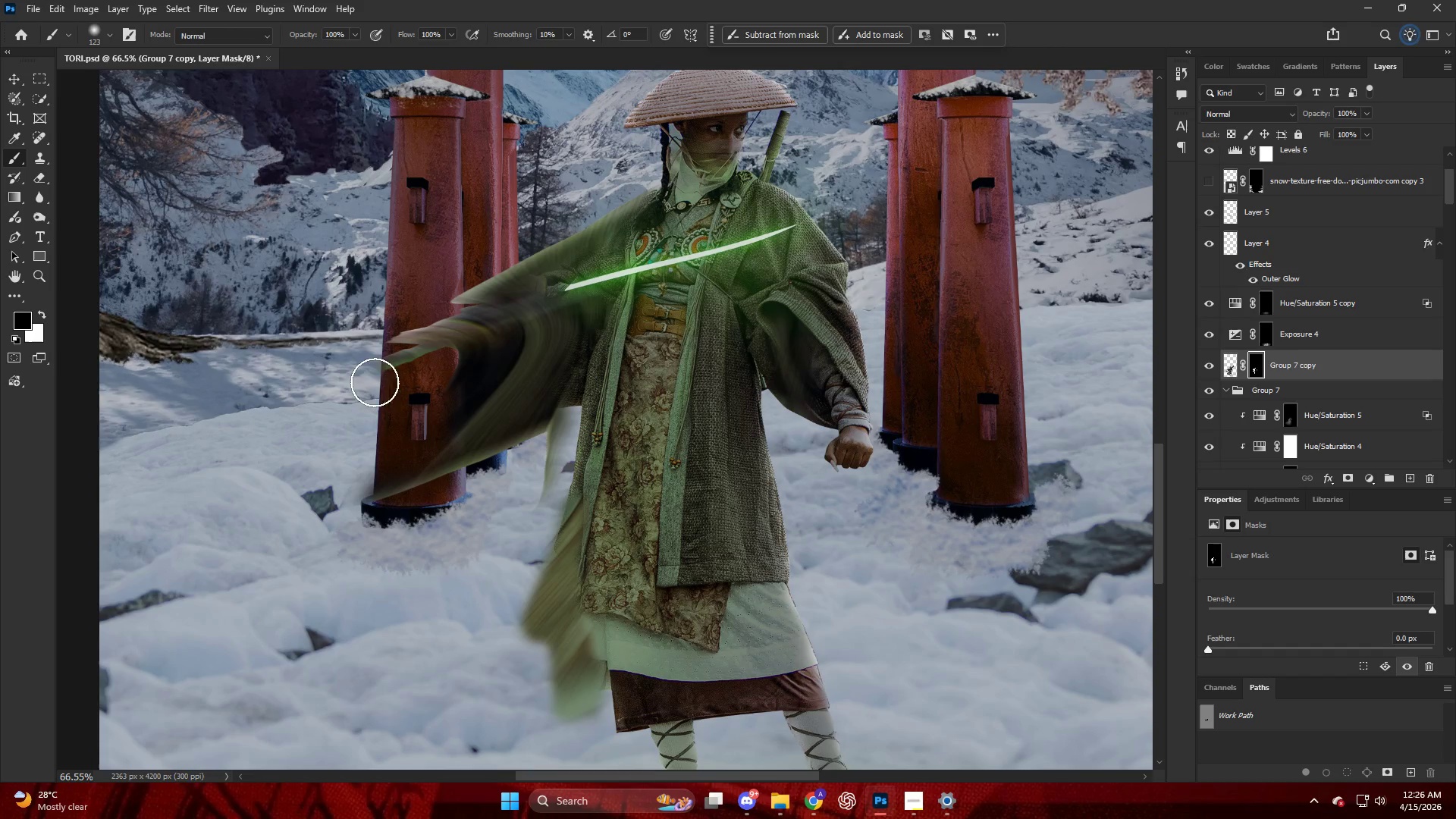 
key(Alt+AltLeft)
 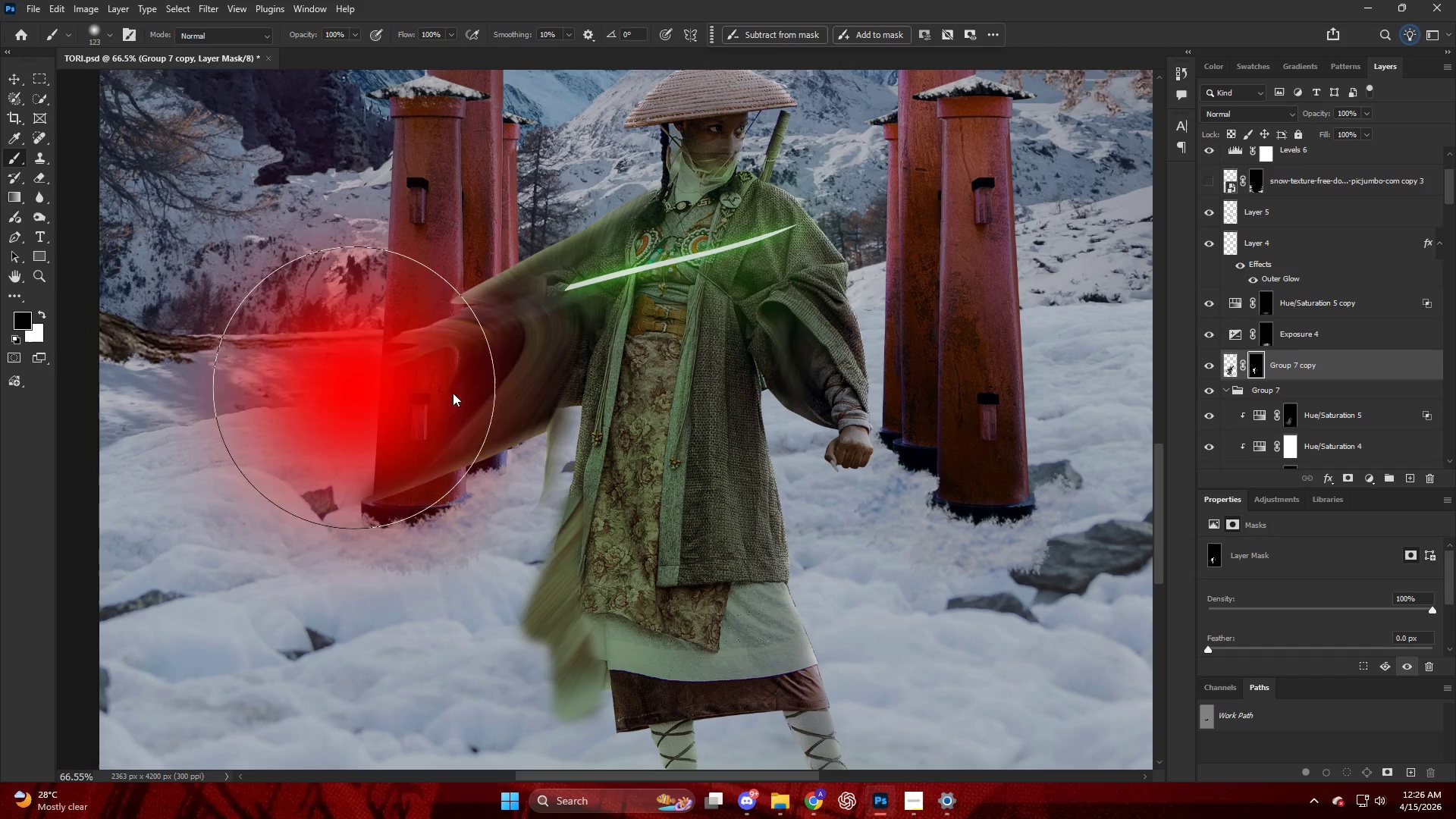 
left_click_drag(start_coordinate=[422, 340], to_coordinate=[924, 499])
 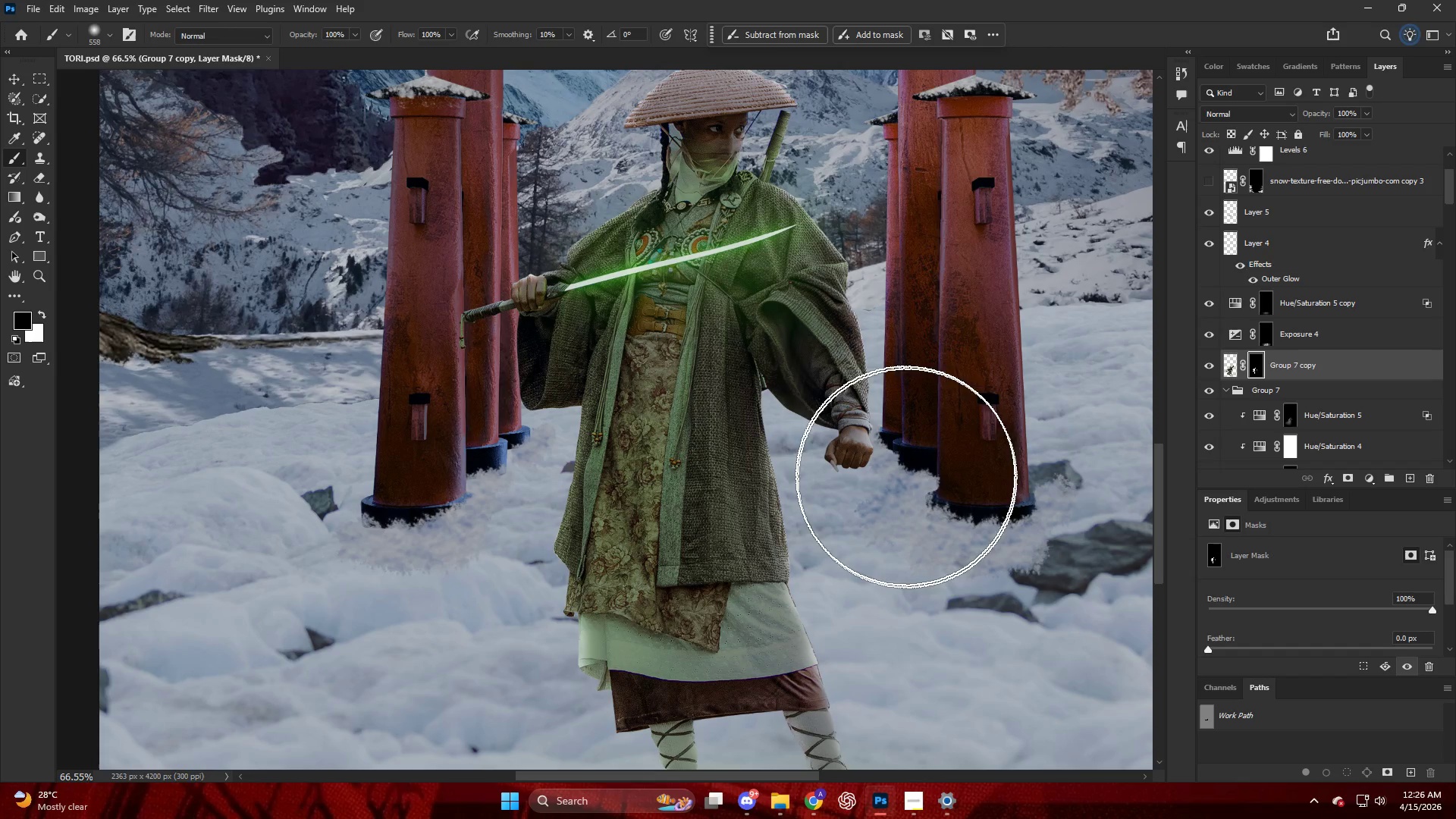 
hold_key(key=AltLeft, duration=0.61)
scroll: coordinate [777, 451], scroll_direction: down, amount: 22.0
 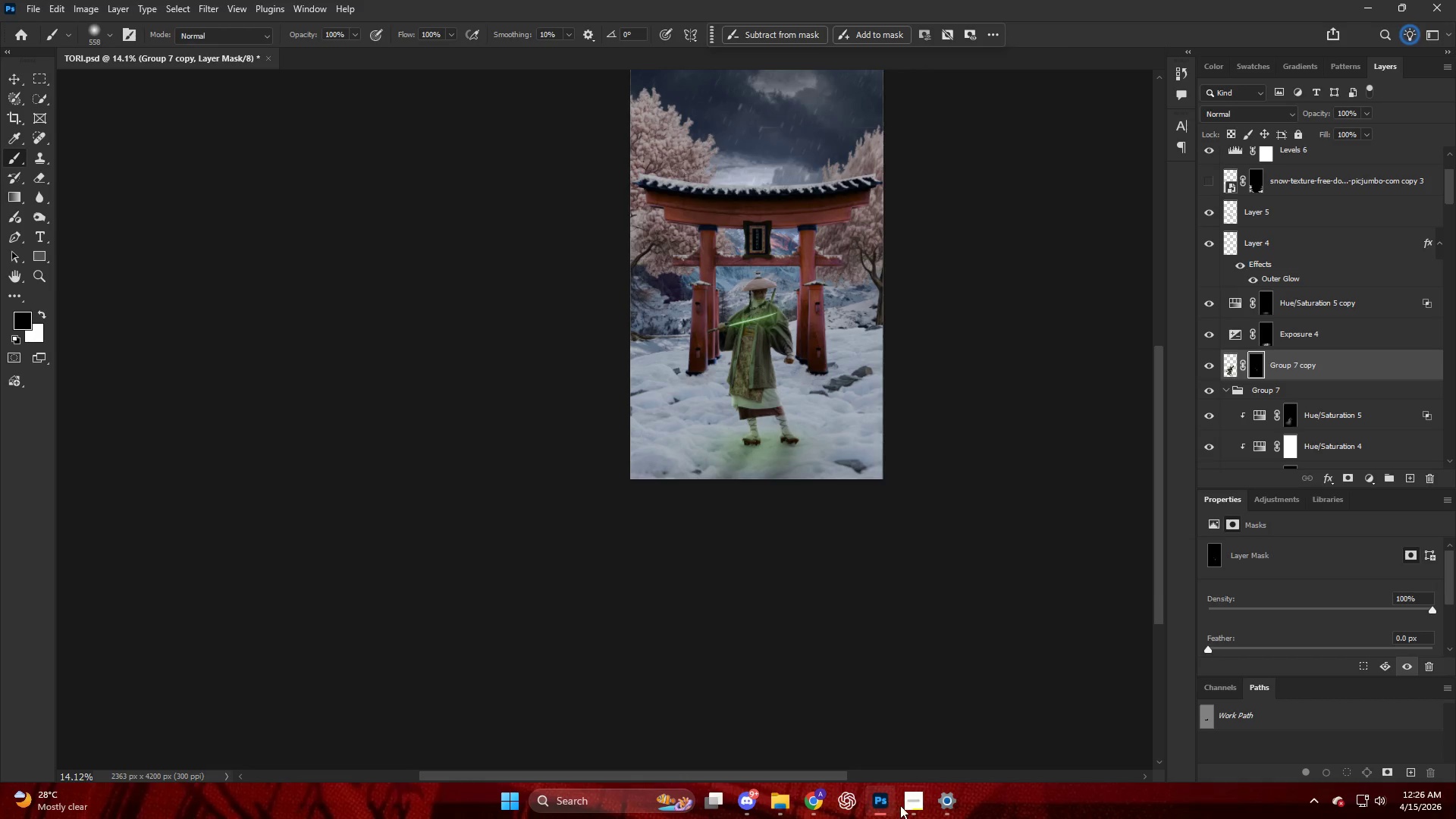 
left_click([905, 808])
 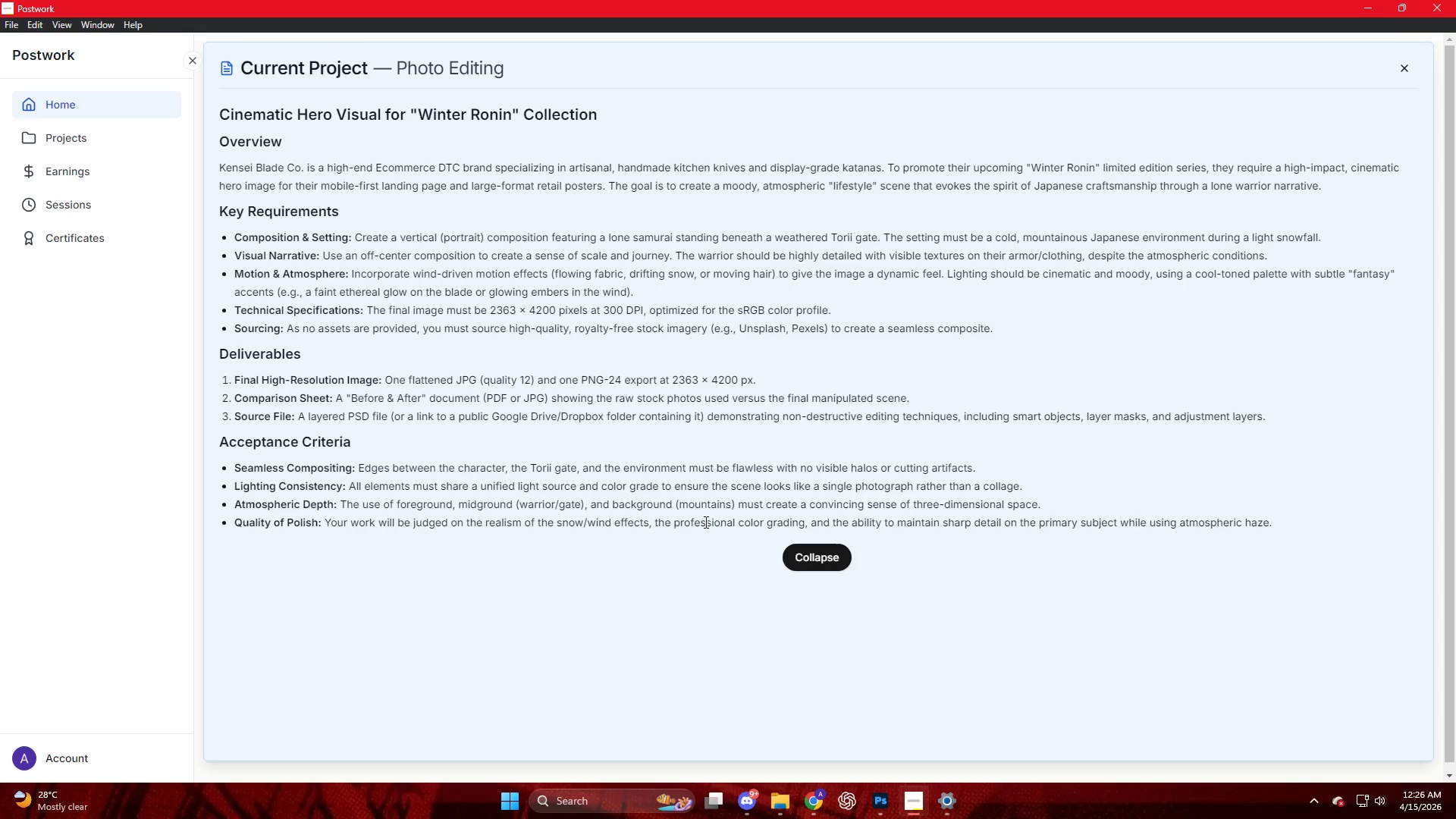 
wait(29.48)
 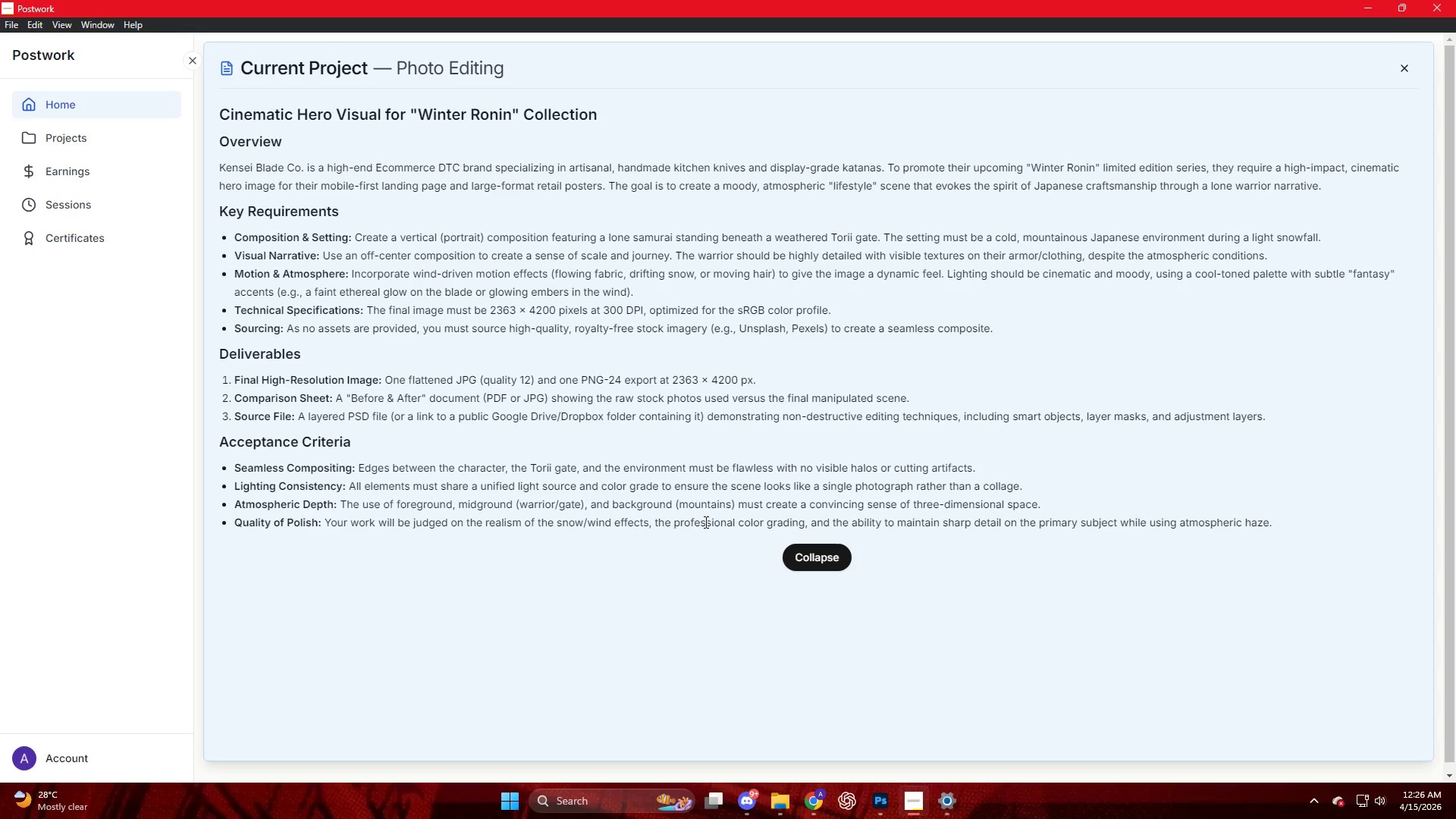 
mouse_move([860, 770])
 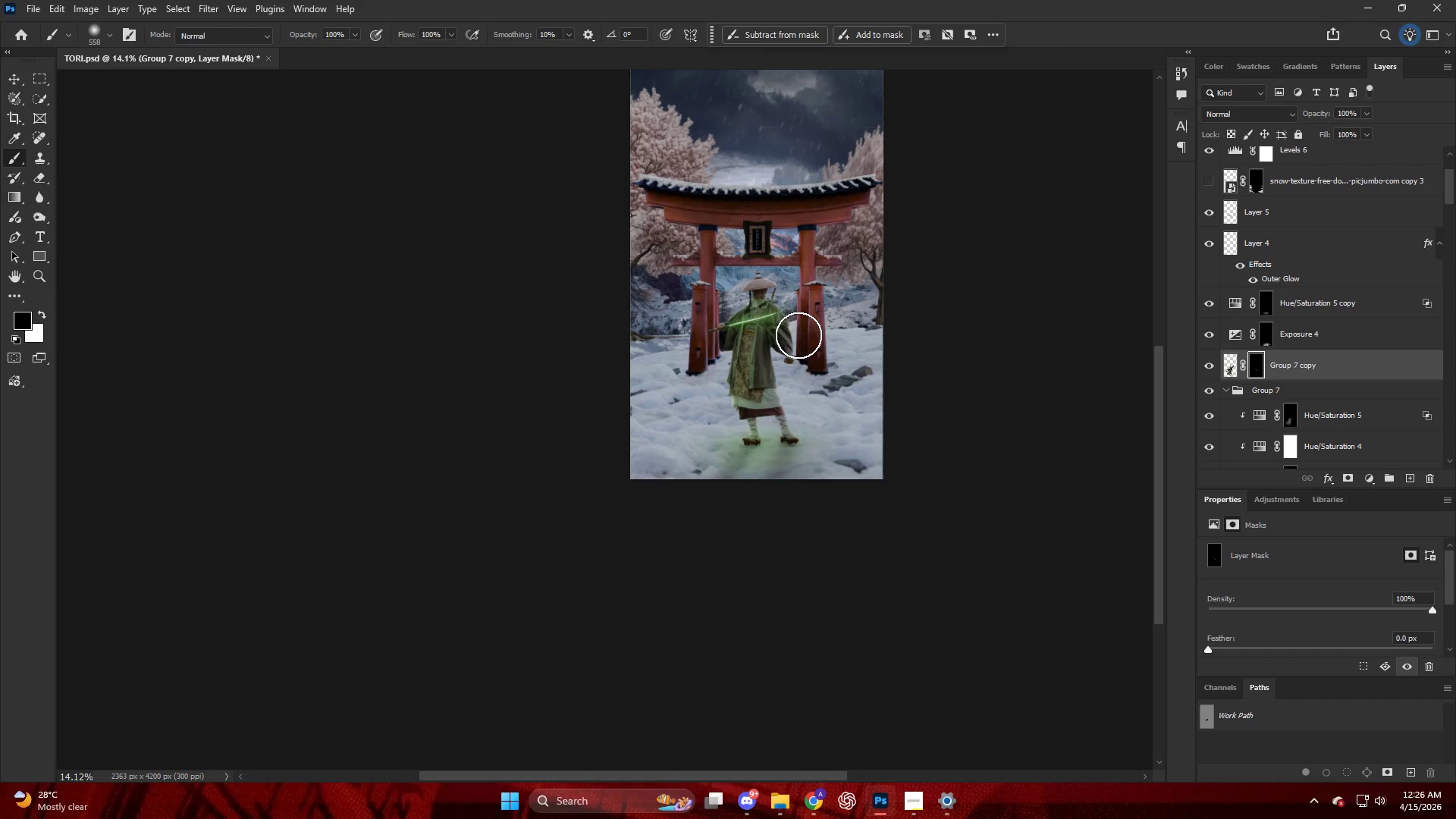 
key(Control+ControlLeft)
 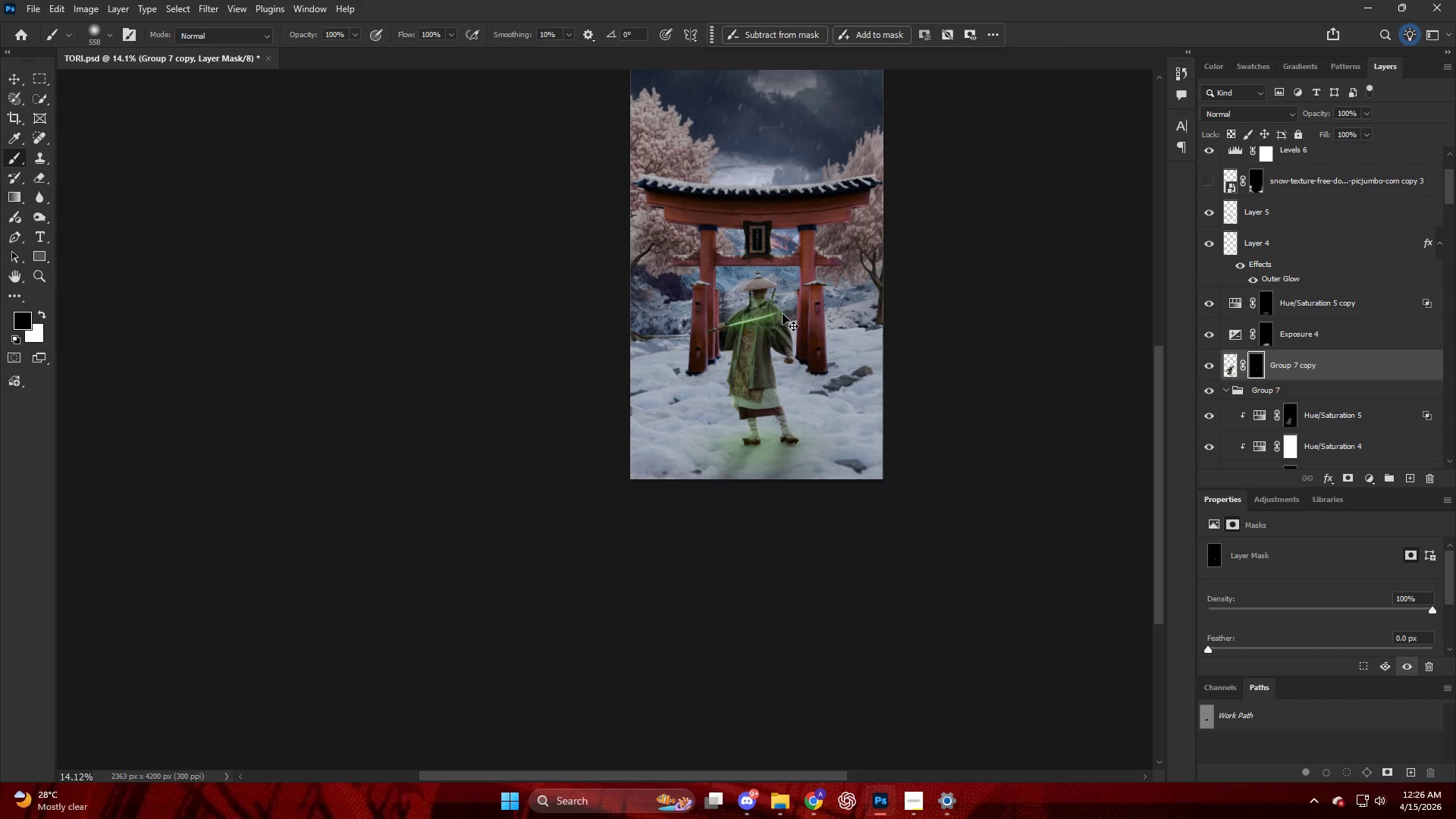 
hold_key(key=AltLeft, duration=0.41)
 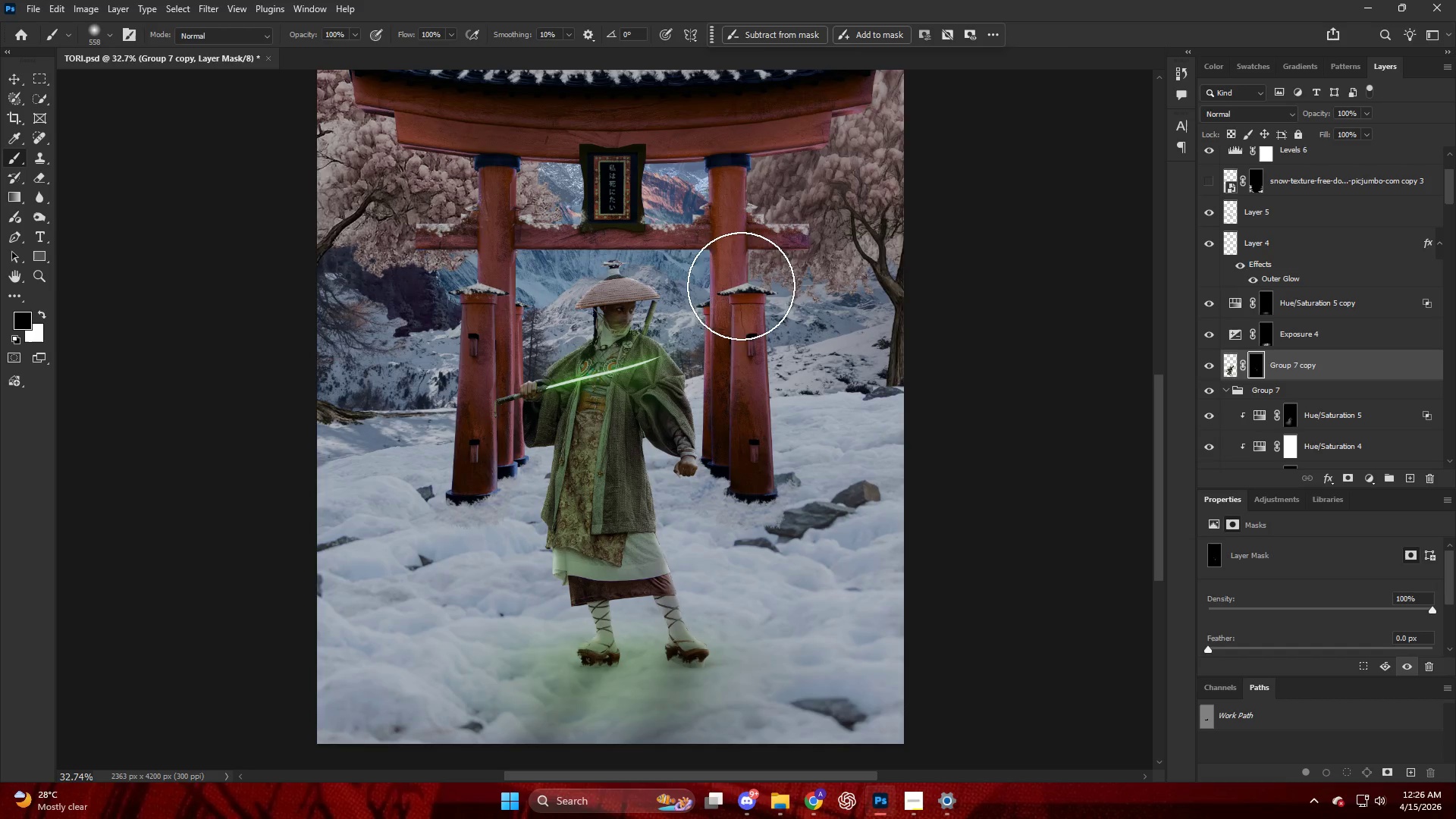 
key(Alt+AltLeft)
 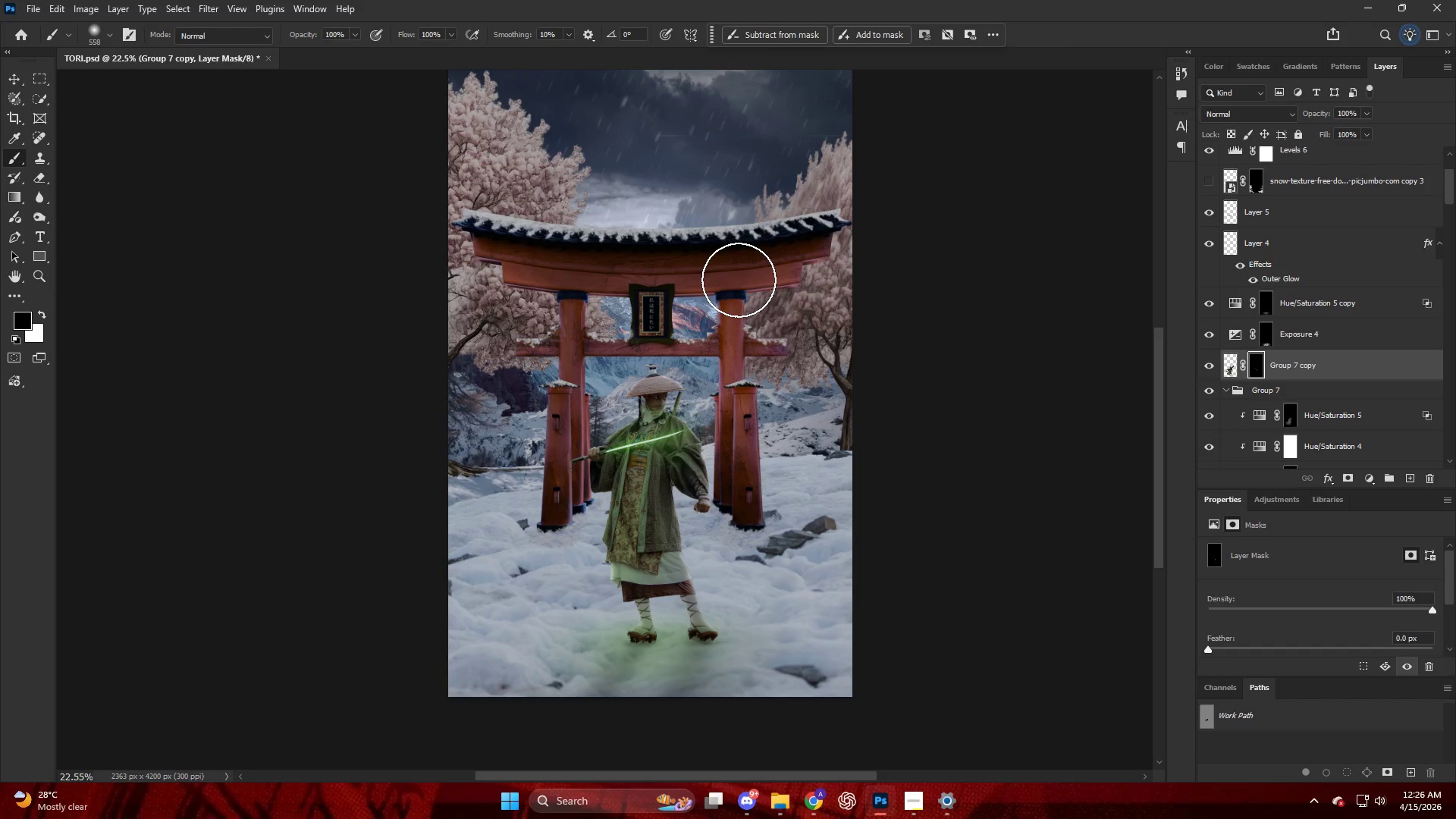 
scroll: coordinate [548, 178], scroll_direction: up, amount: 18.0
 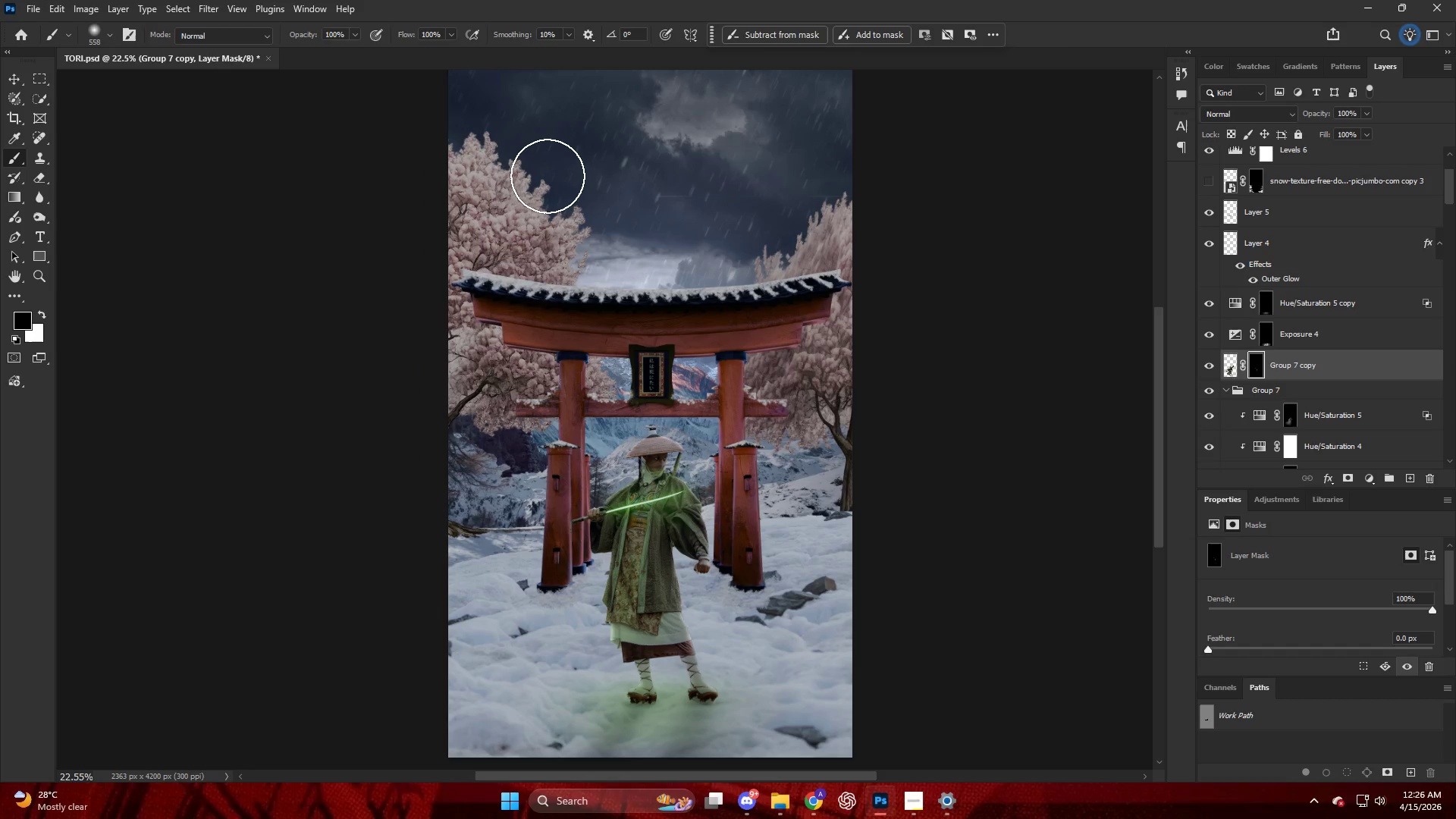 
hold_key(key=AltLeft, duration=0.5)
 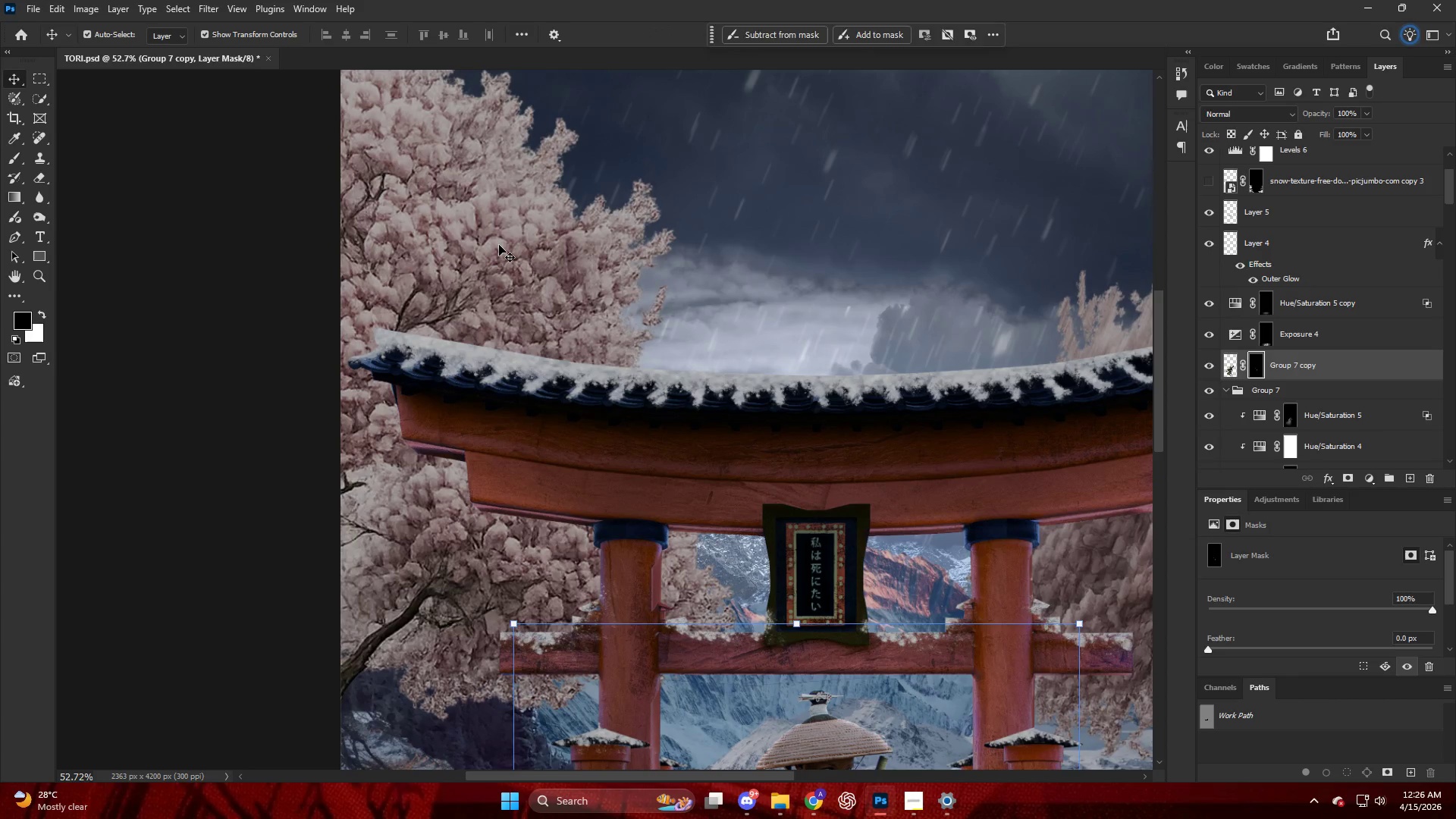 
key(V)
 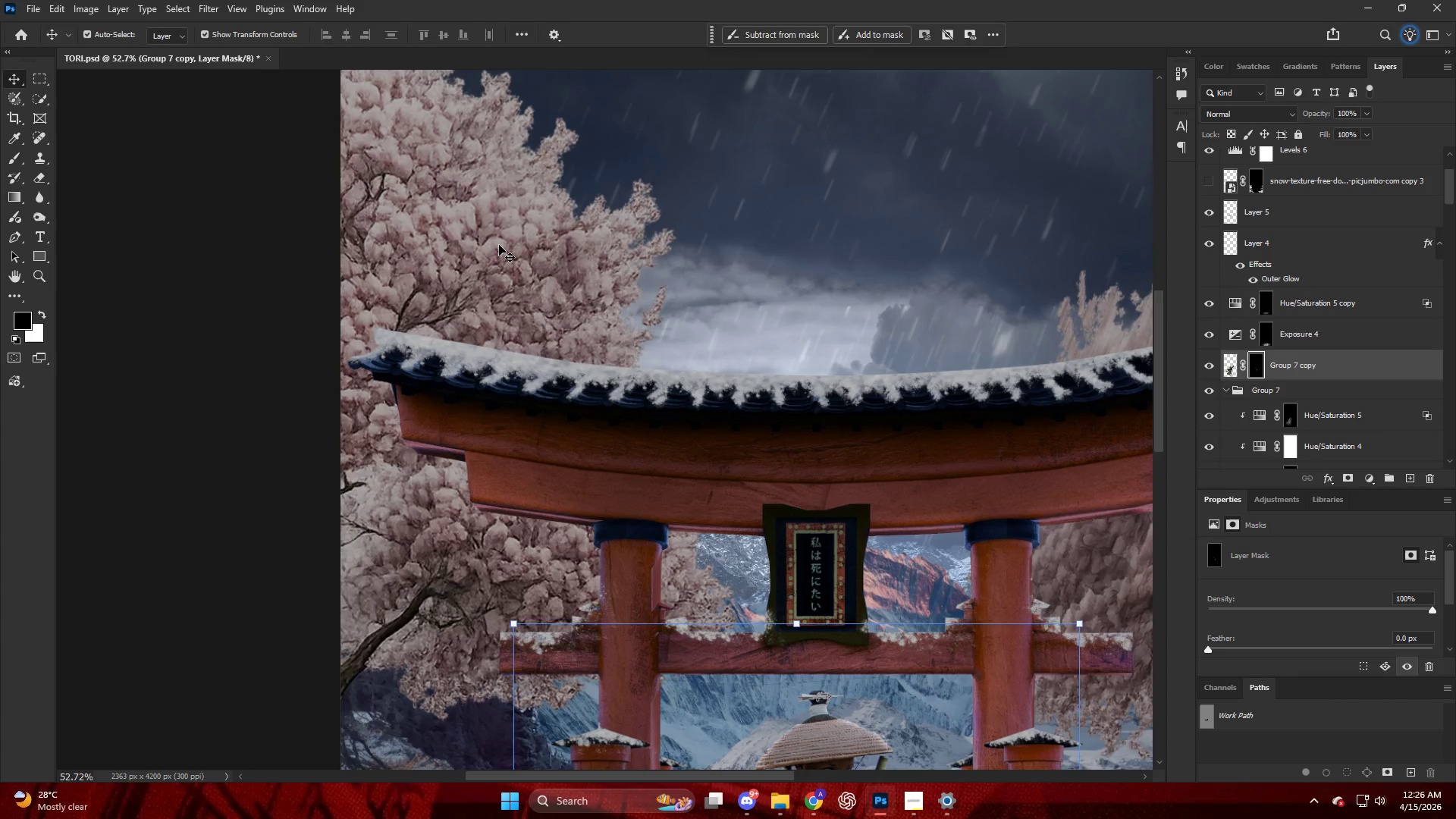 
left_click([499, 245])
 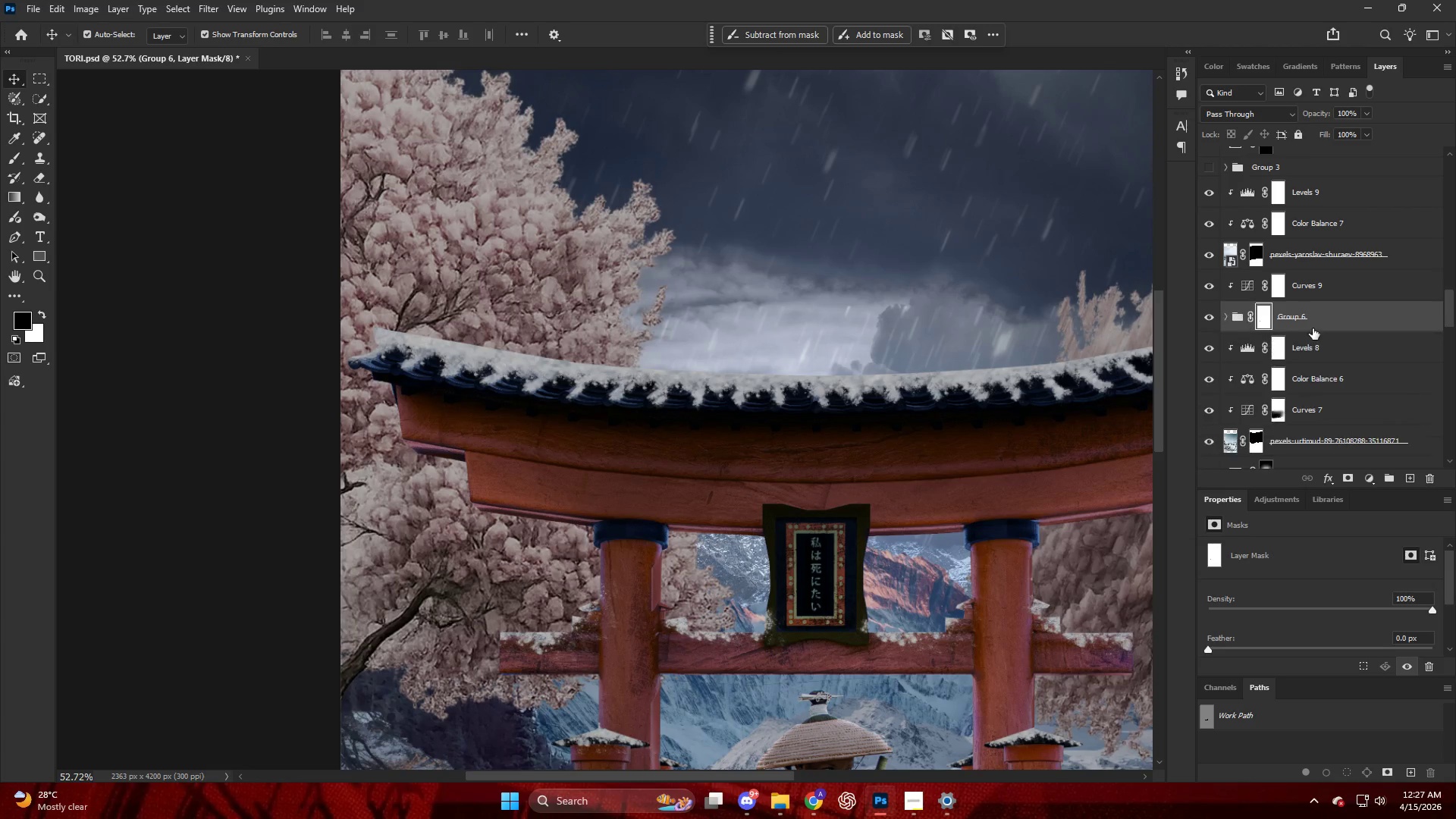 
scroll: coordinate [521, 198], scroll_direction: up, amount: 5.0
 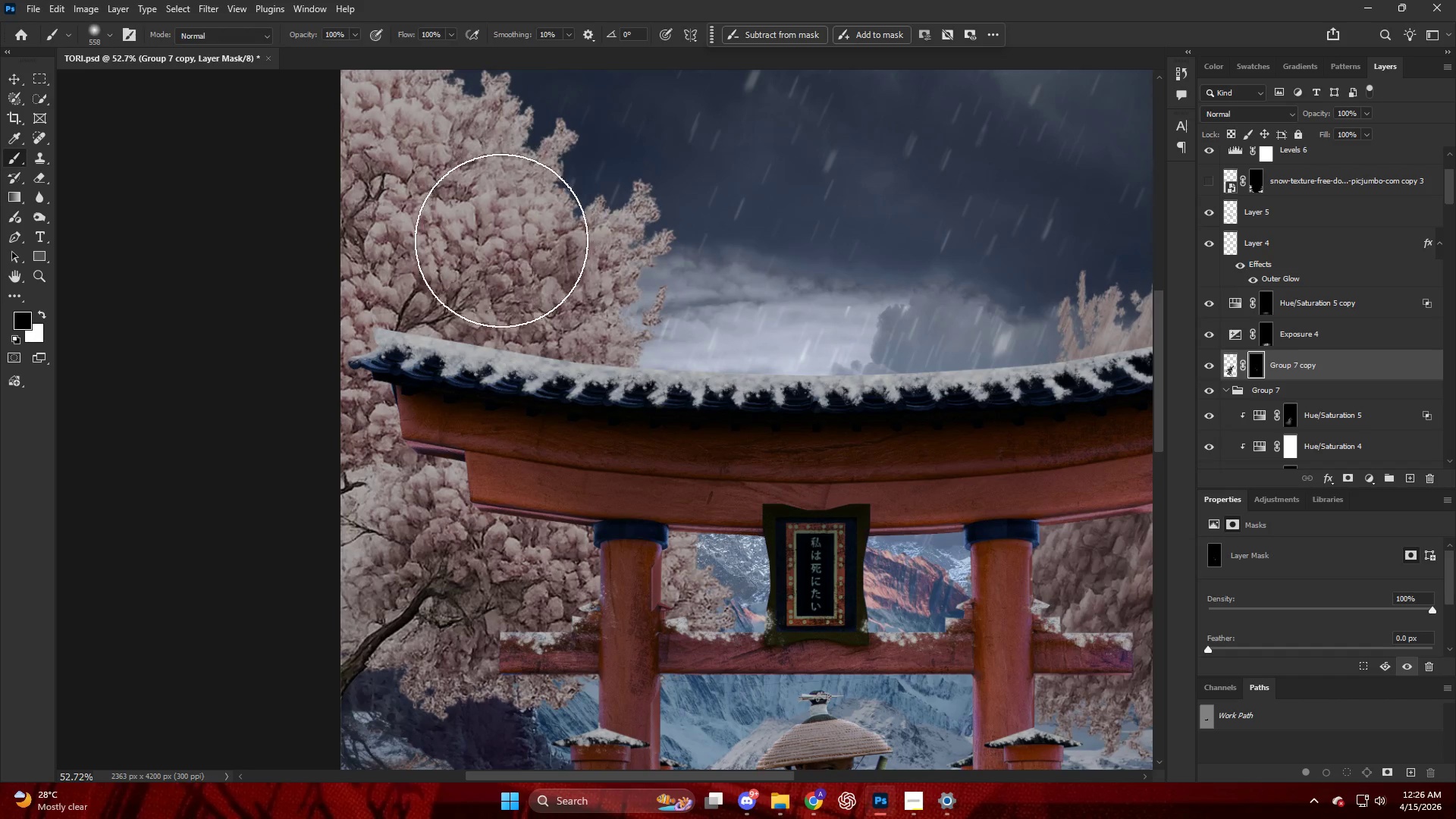 
left_click([1371, 479])
 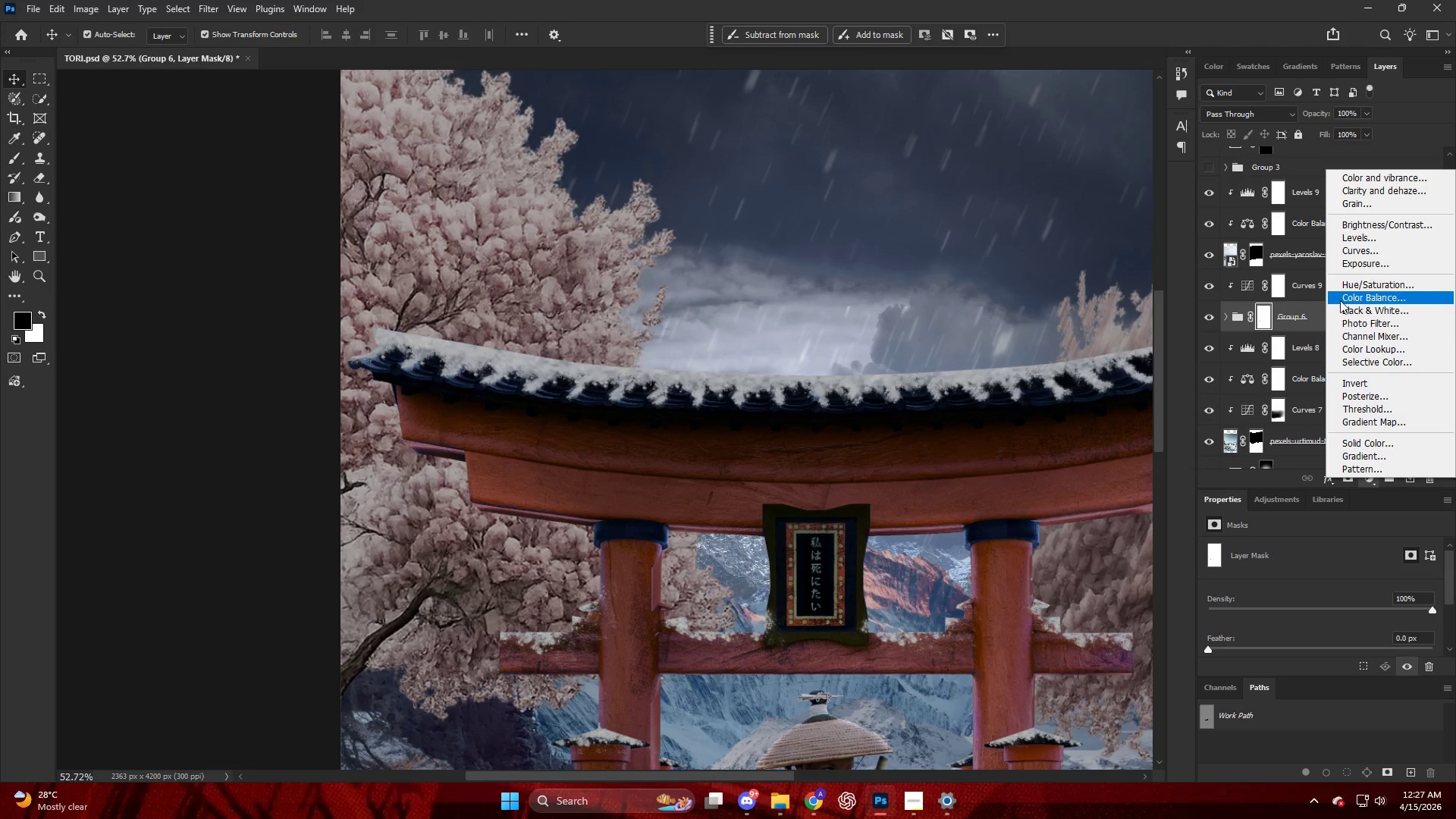 
left_click([1341, 297])
 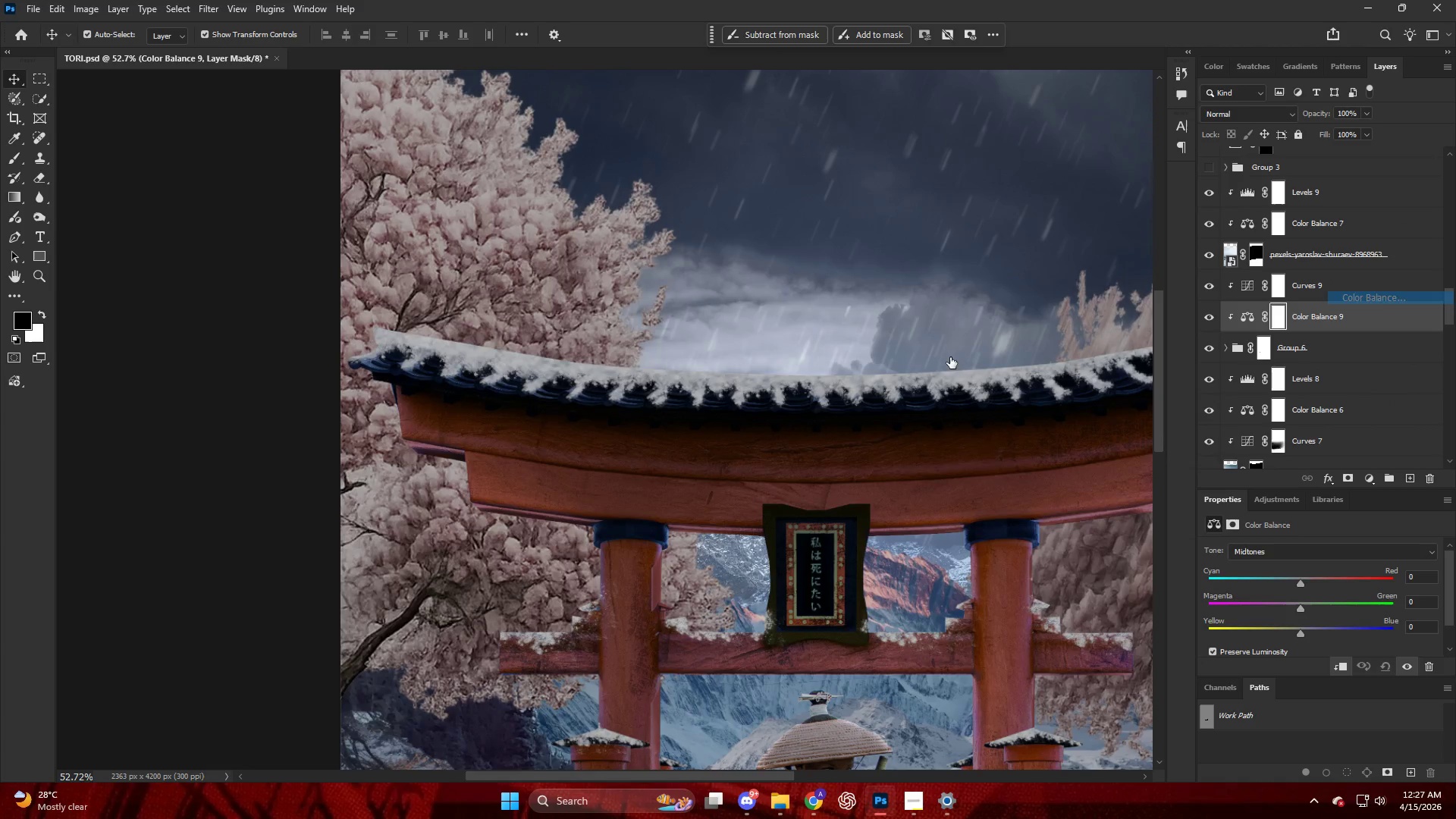 
hold_key(key=AltLeft, duration=0.47)
 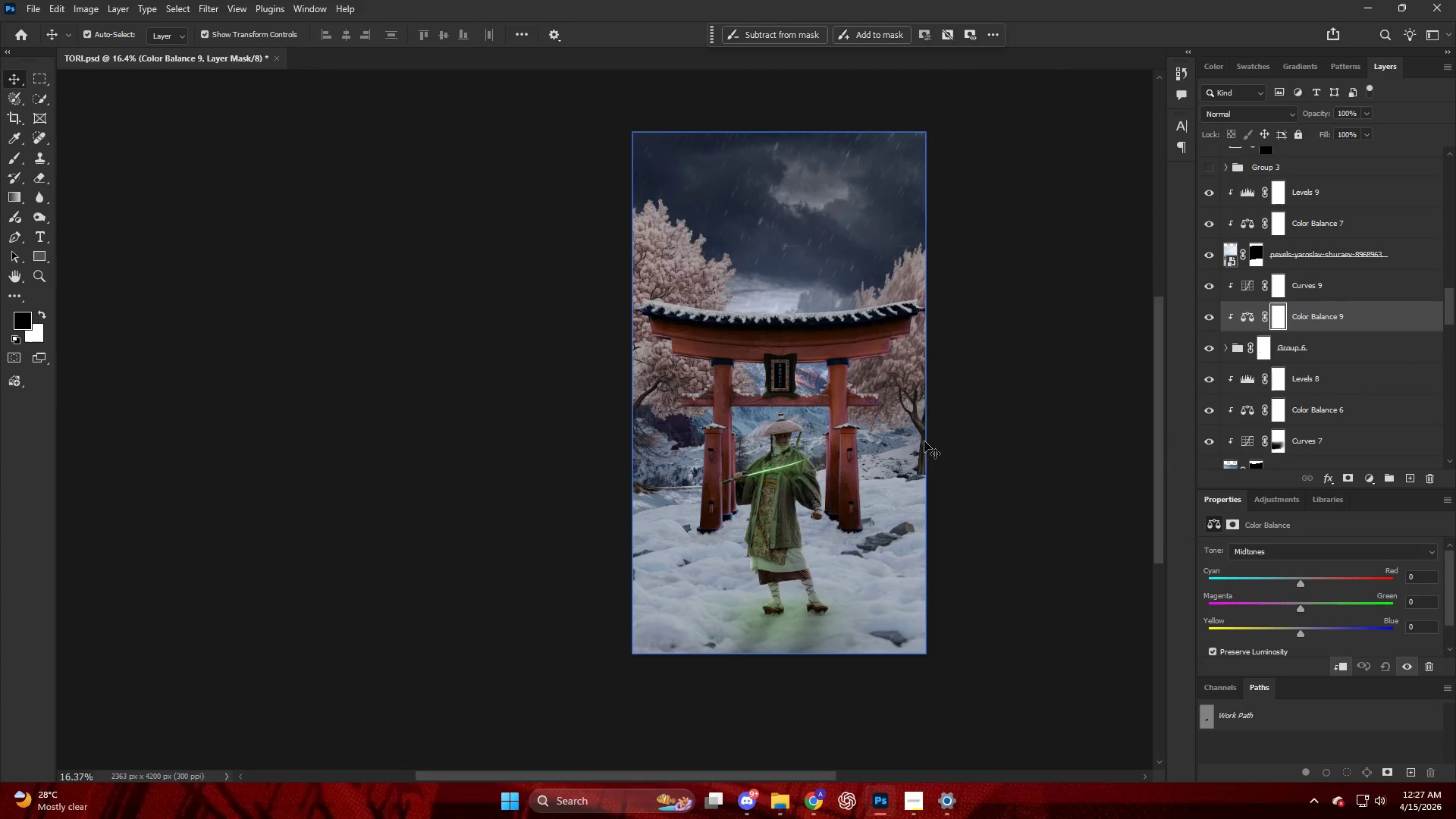 
key(Control+ControlLeft)
 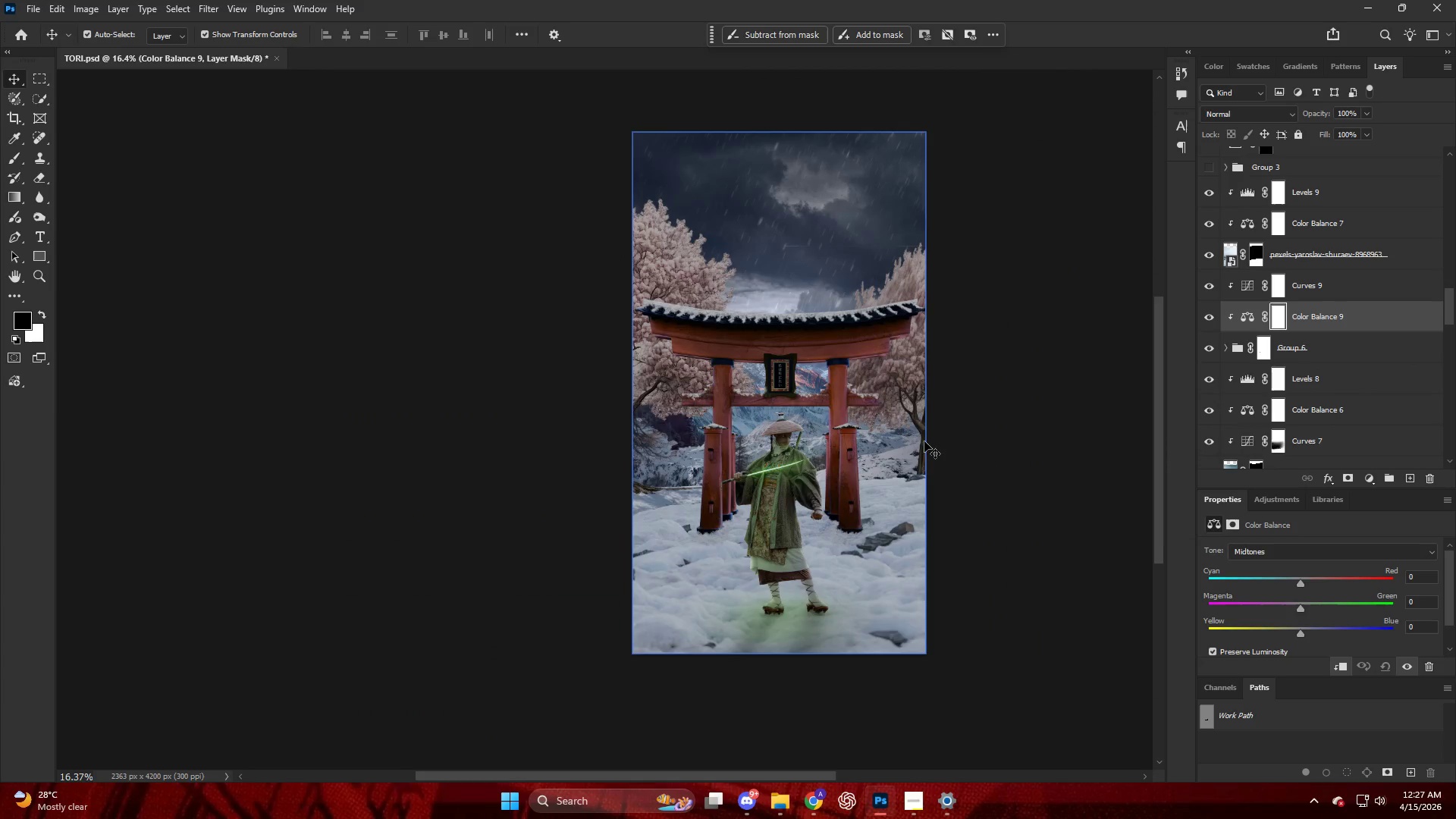 
key(Alt+AltLeft)
 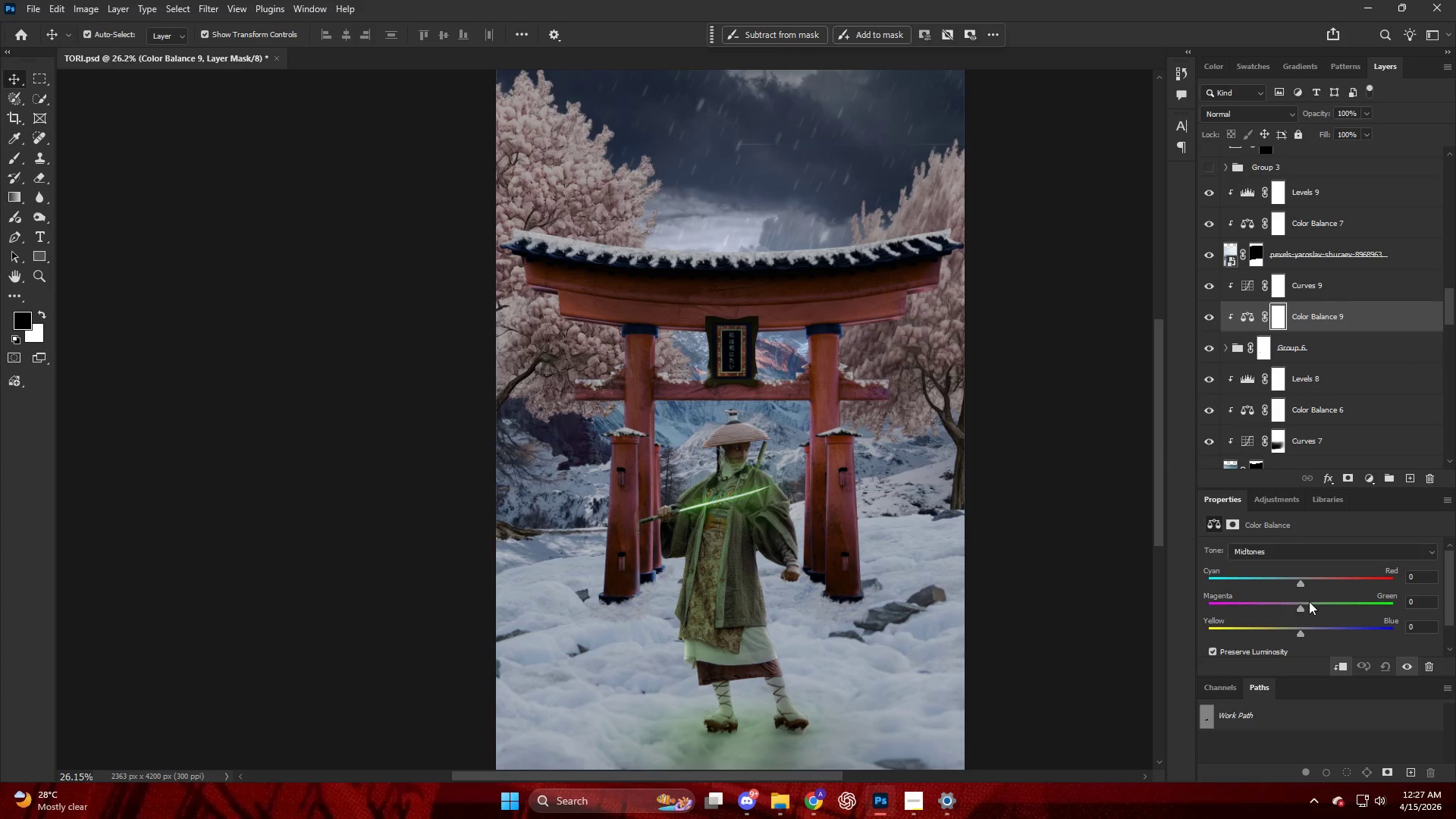 
scroll: coordinate [994, 435], scroll_direction: down, amount: 17.0
 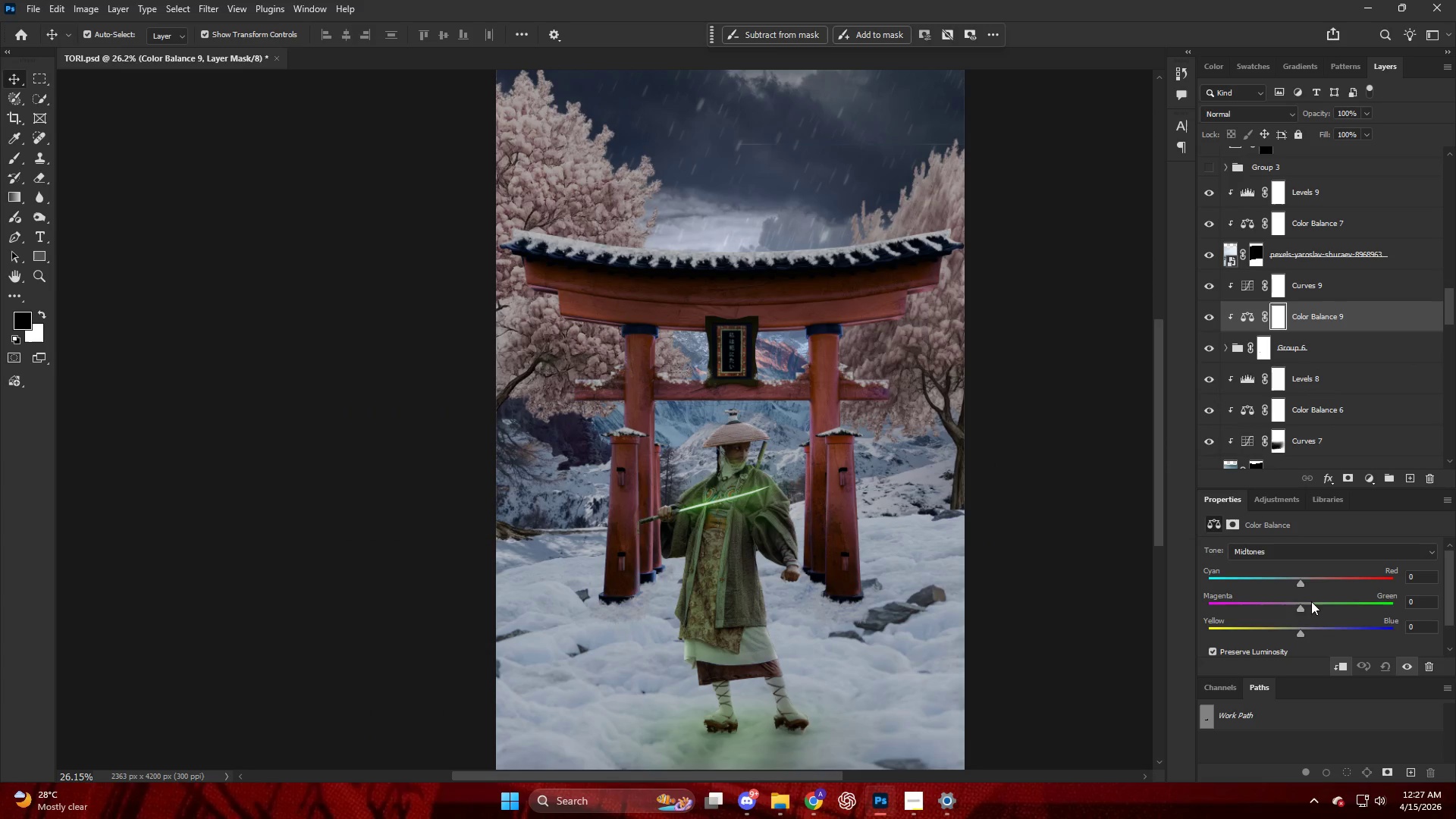 
left_click_drag(start_coordinate=[1304, 602], to_coordinate=[1283, 604])
 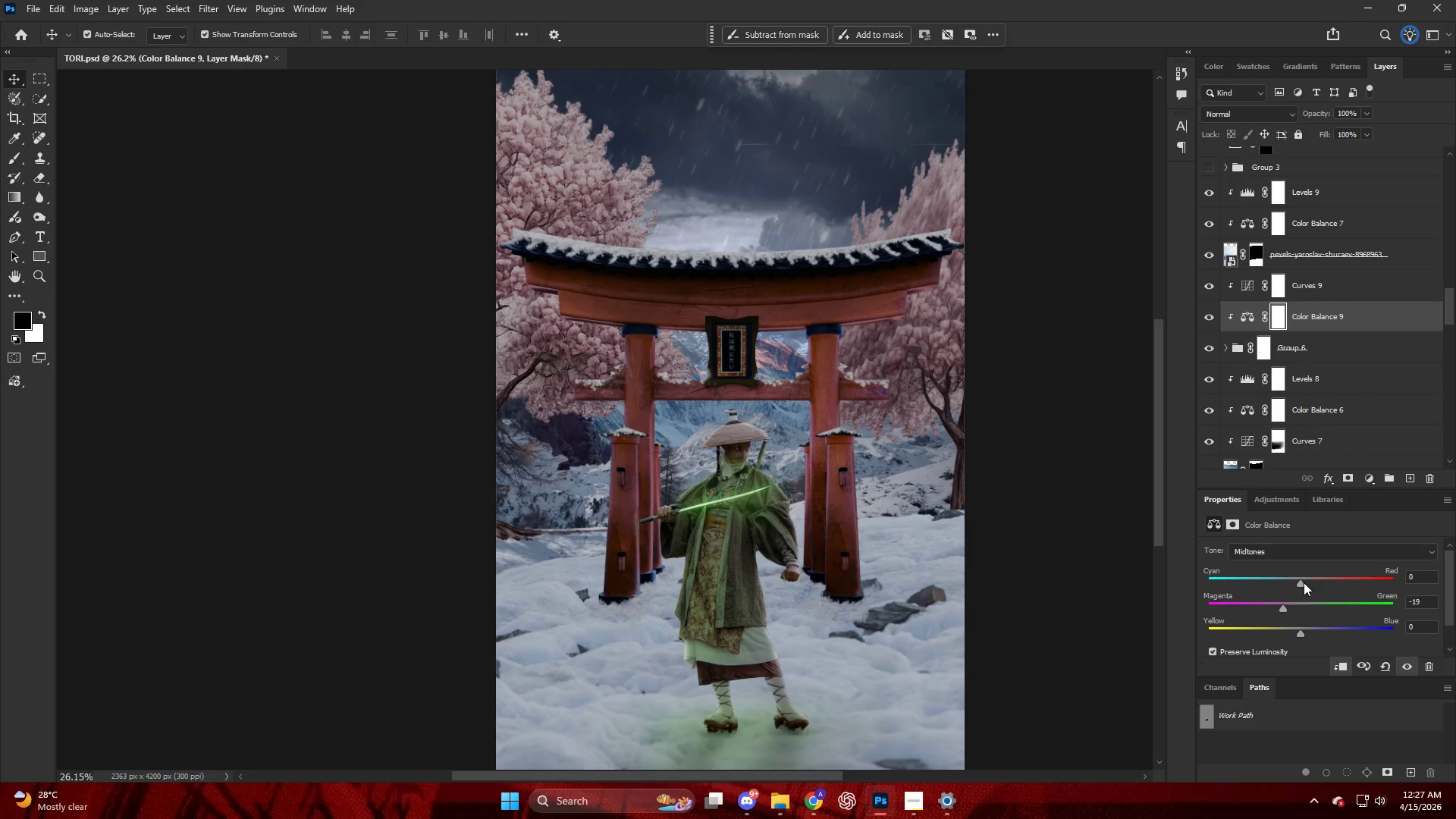 
left_click_drag(start_coordinate=[1301, 582], to_coordinate=[1259, 580])
 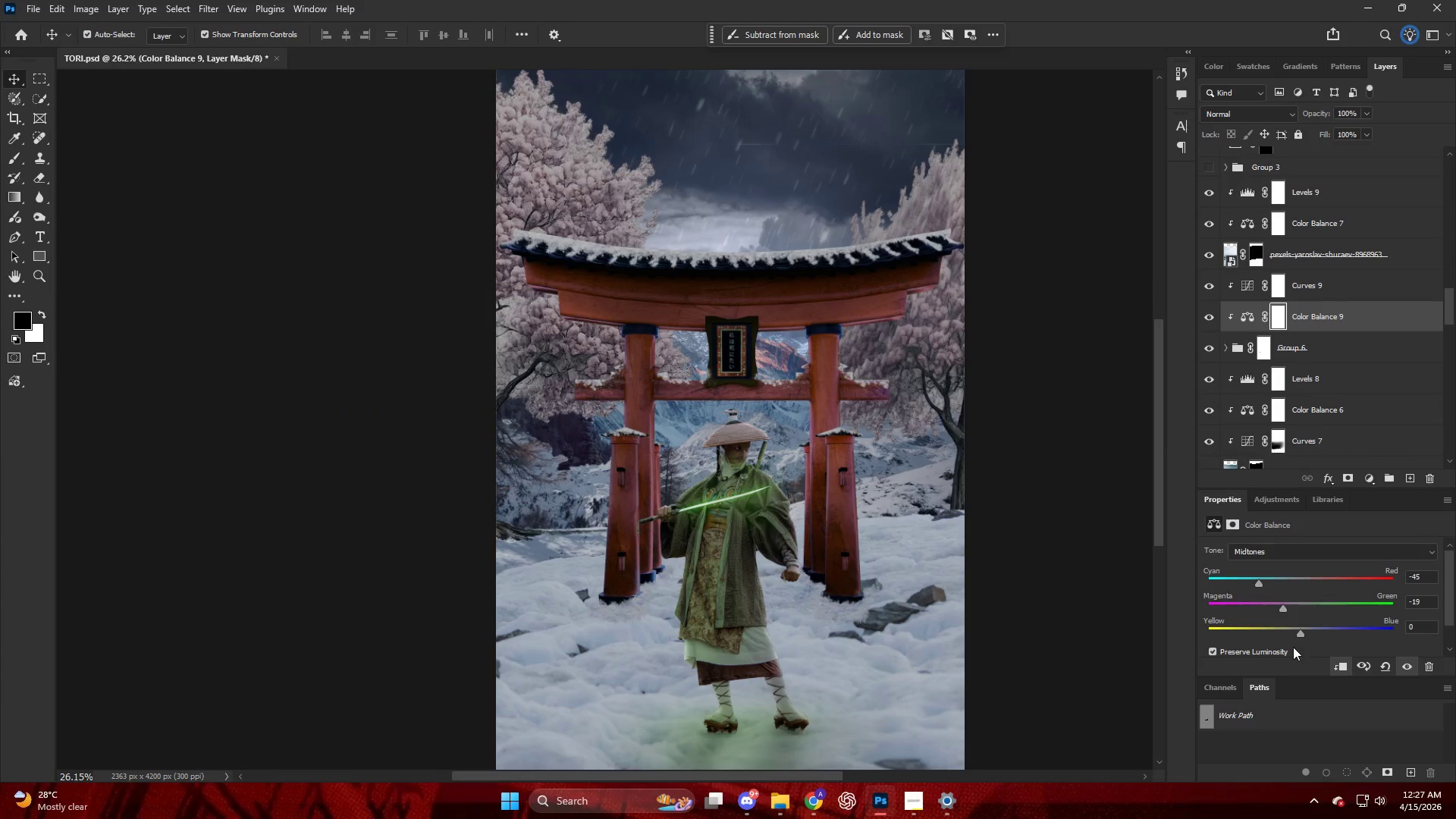 
left_click_drag(start_coordinate=[1296, 628], to_coordinate=[1311, 637])
 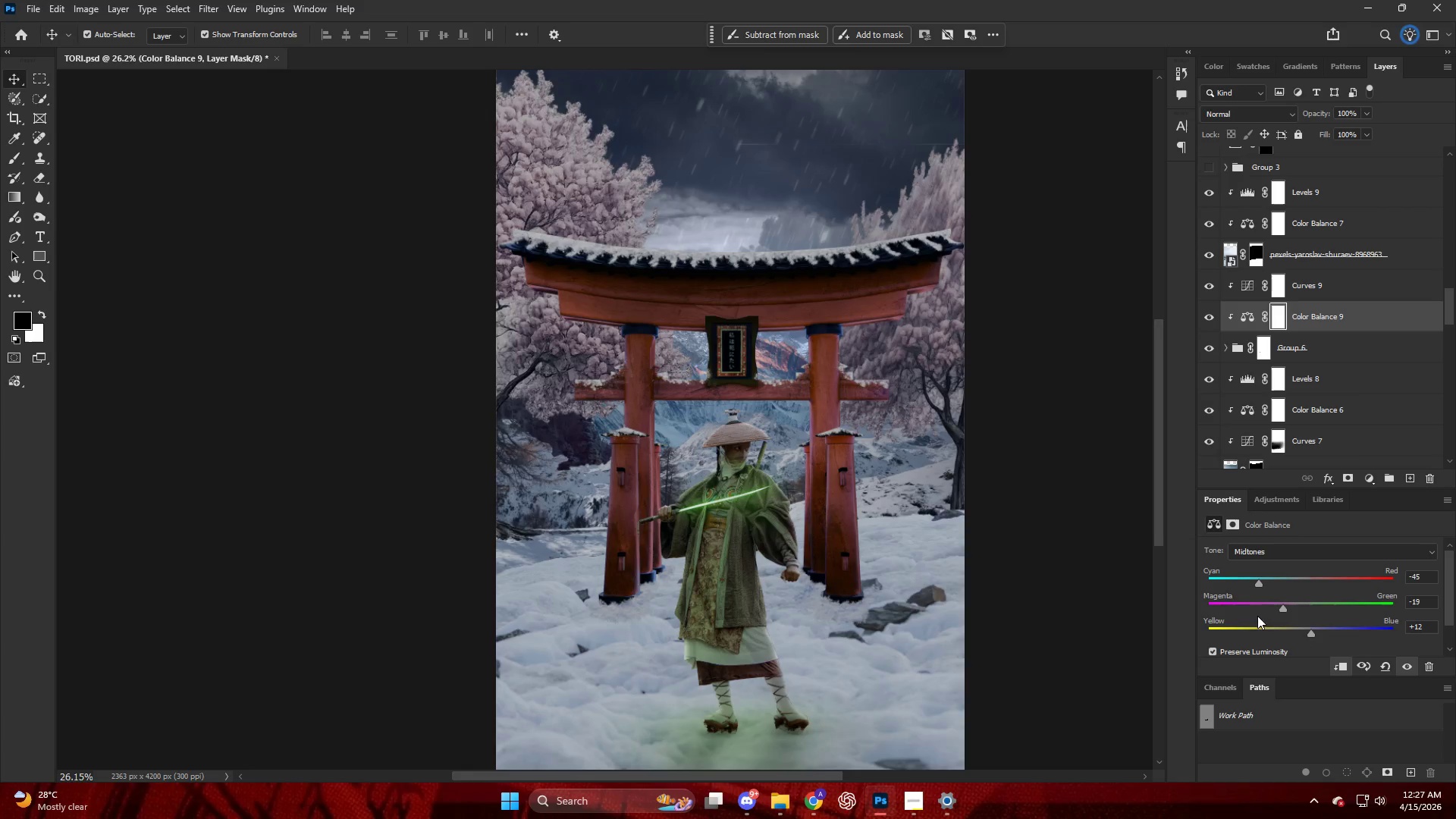 
key(Alt+AltLeft)
 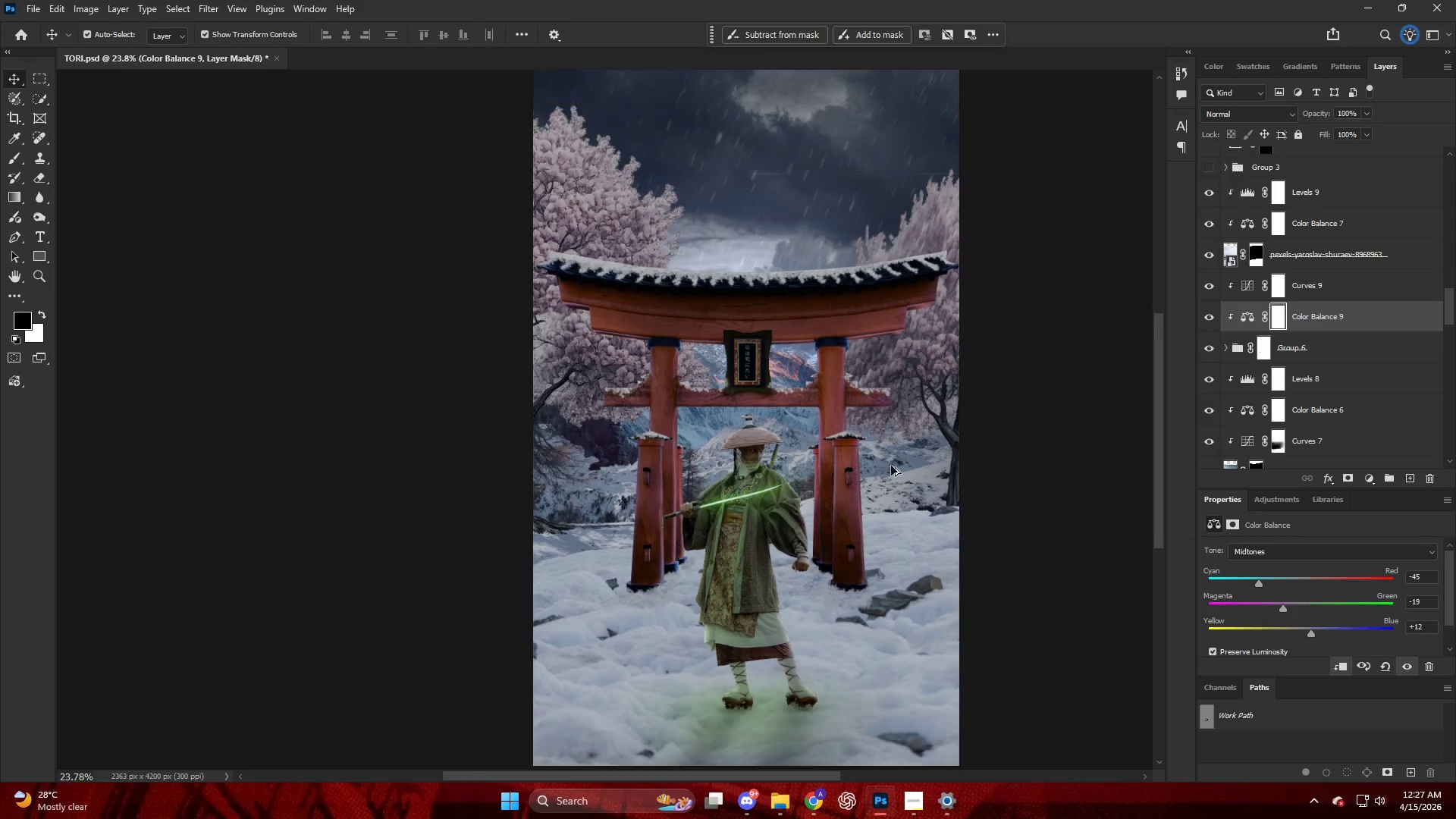 
scroll: coordinate [890, 463], scroll_direction: down, amount: 5.0
 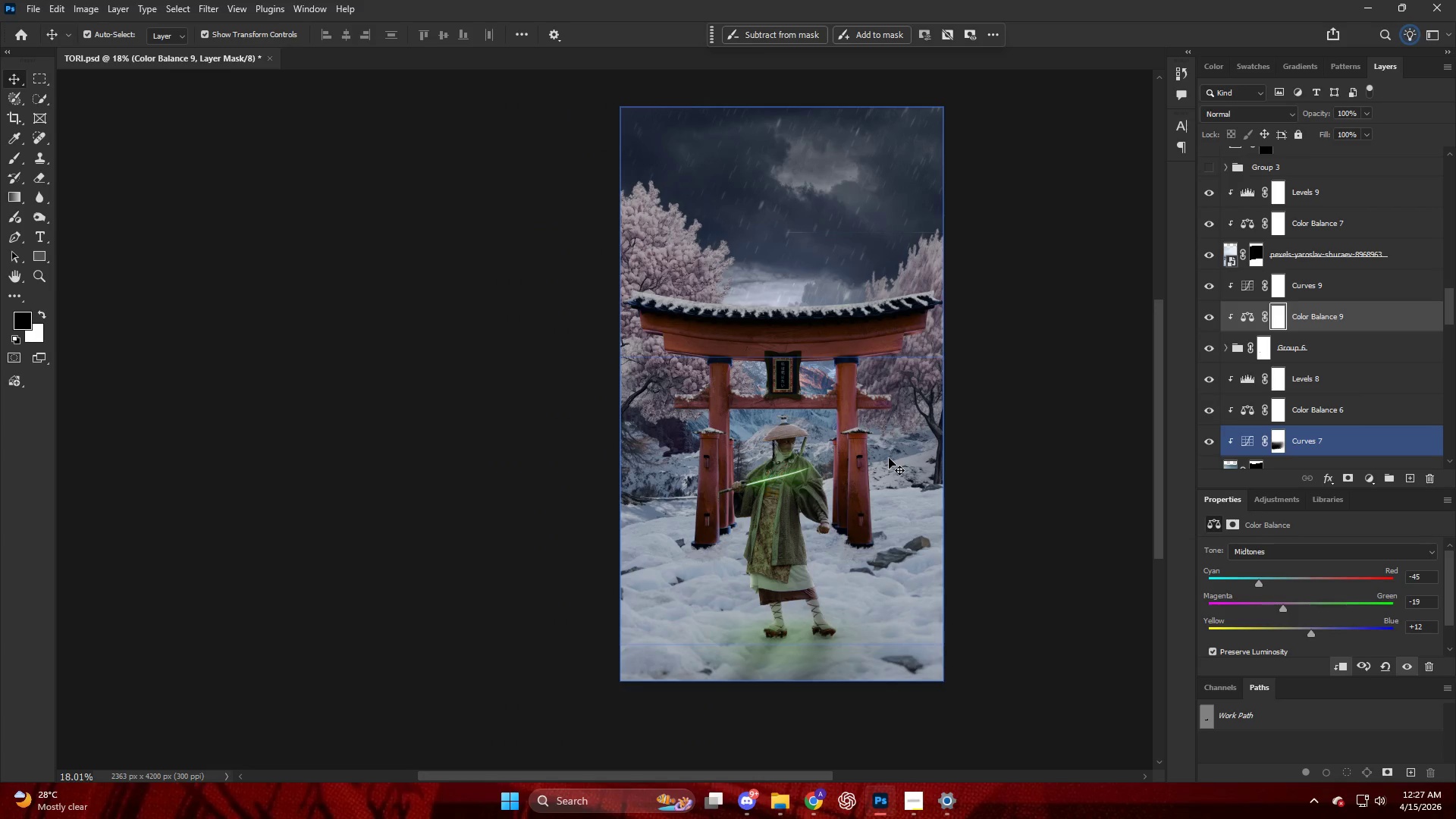 
wait(5.16)
 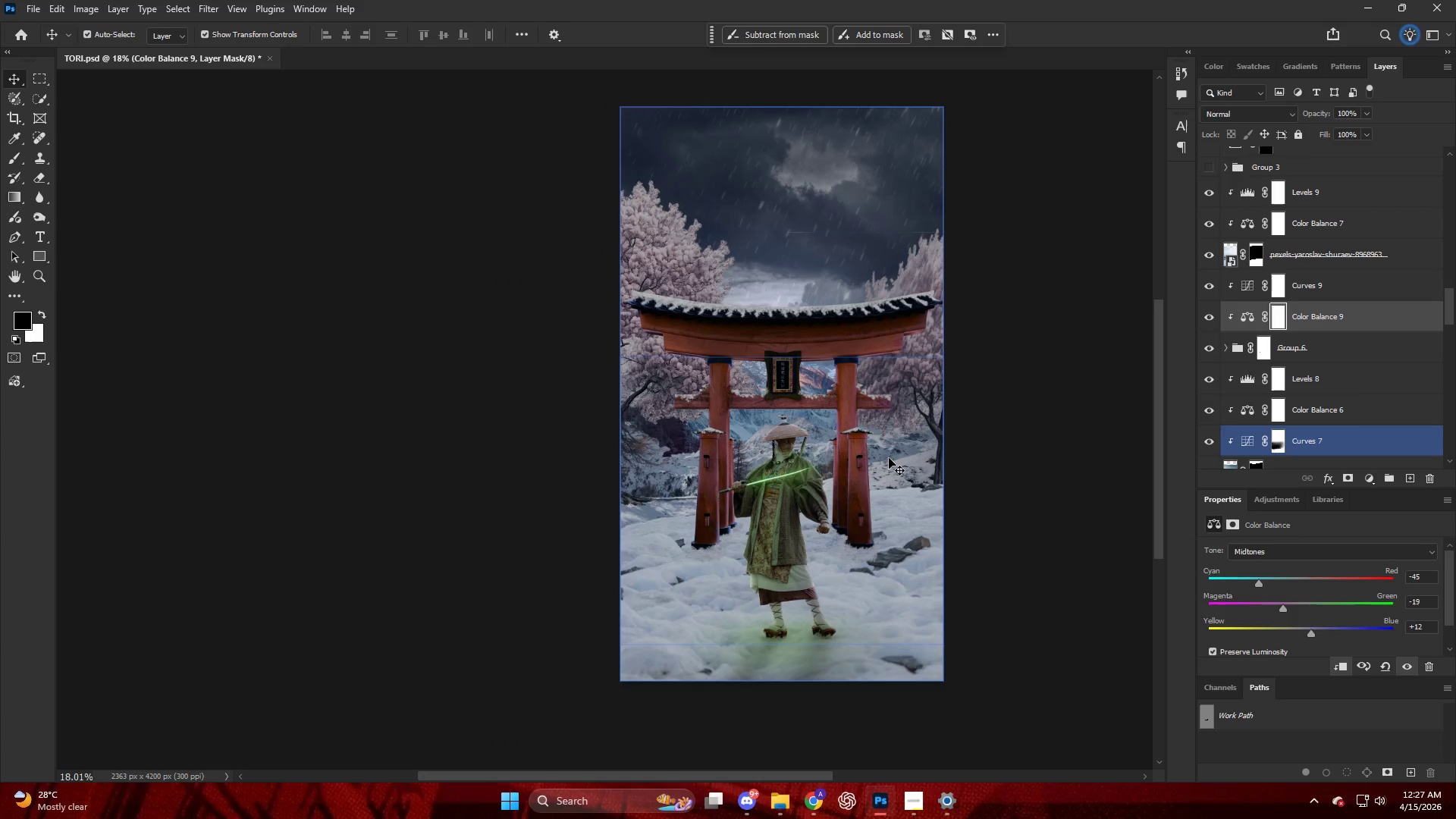 
hold_key(key=AltLeft, duration=0.48)
 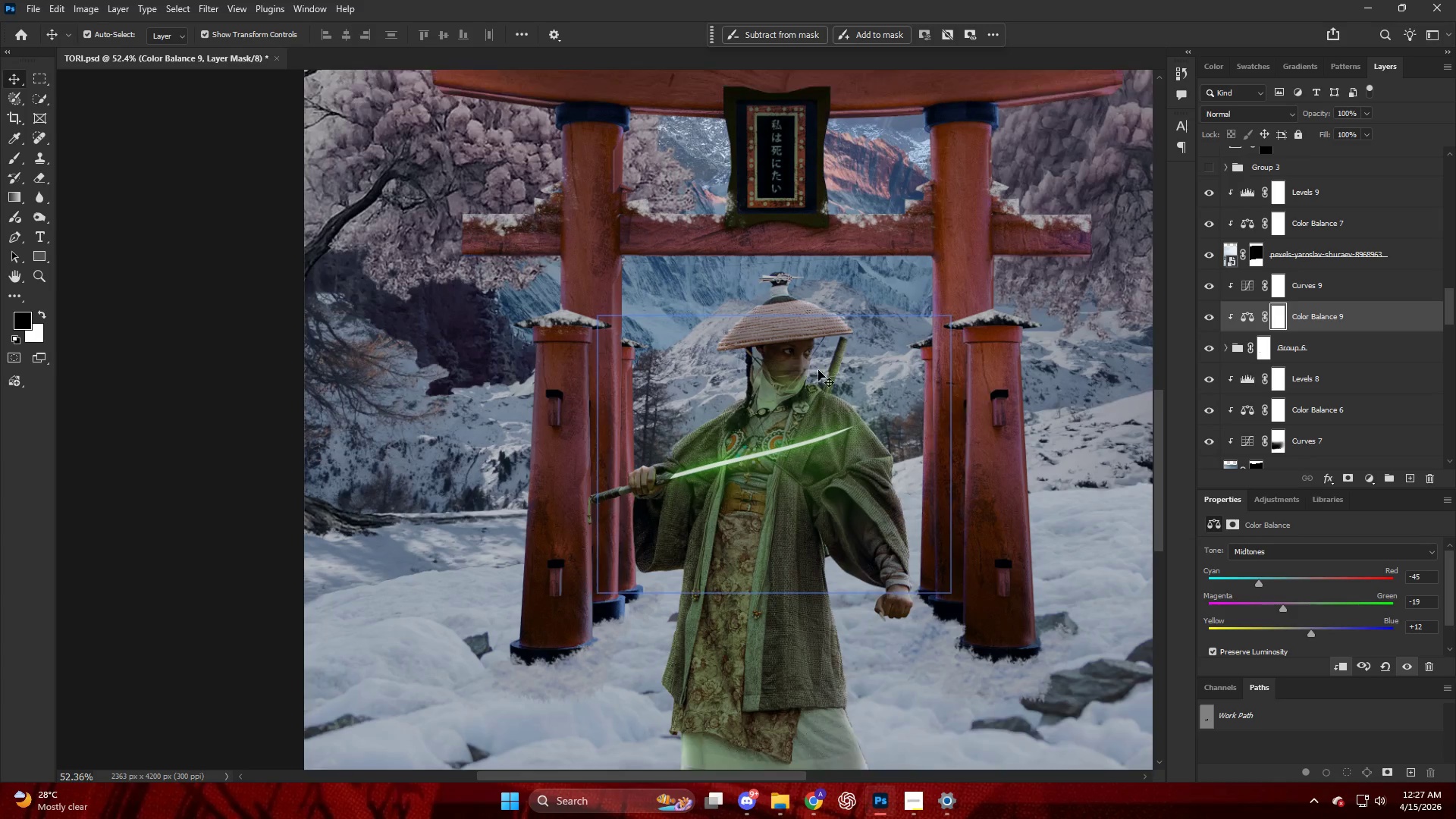 
key(Alt+AltLeft)
 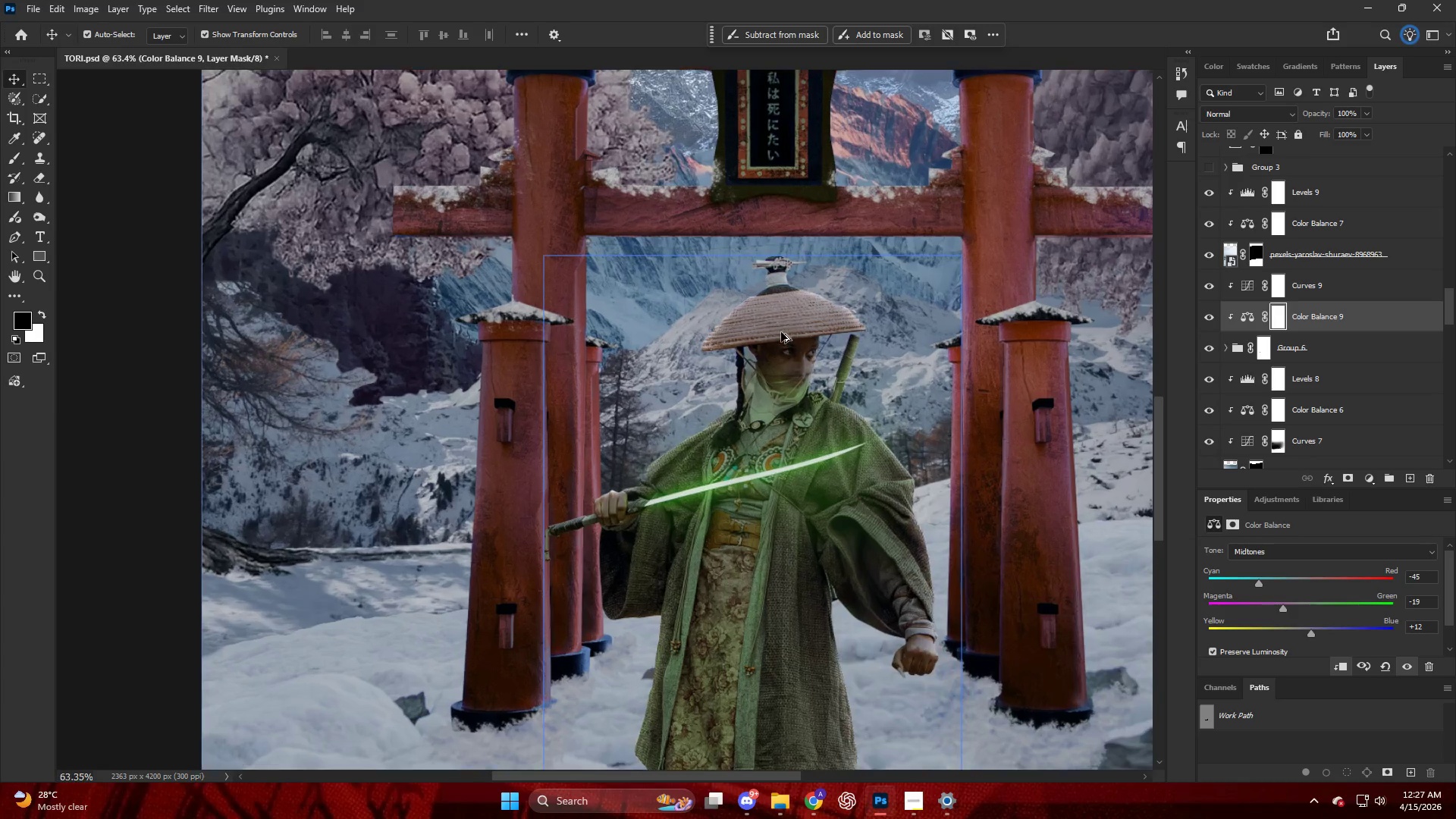 
key(V)
 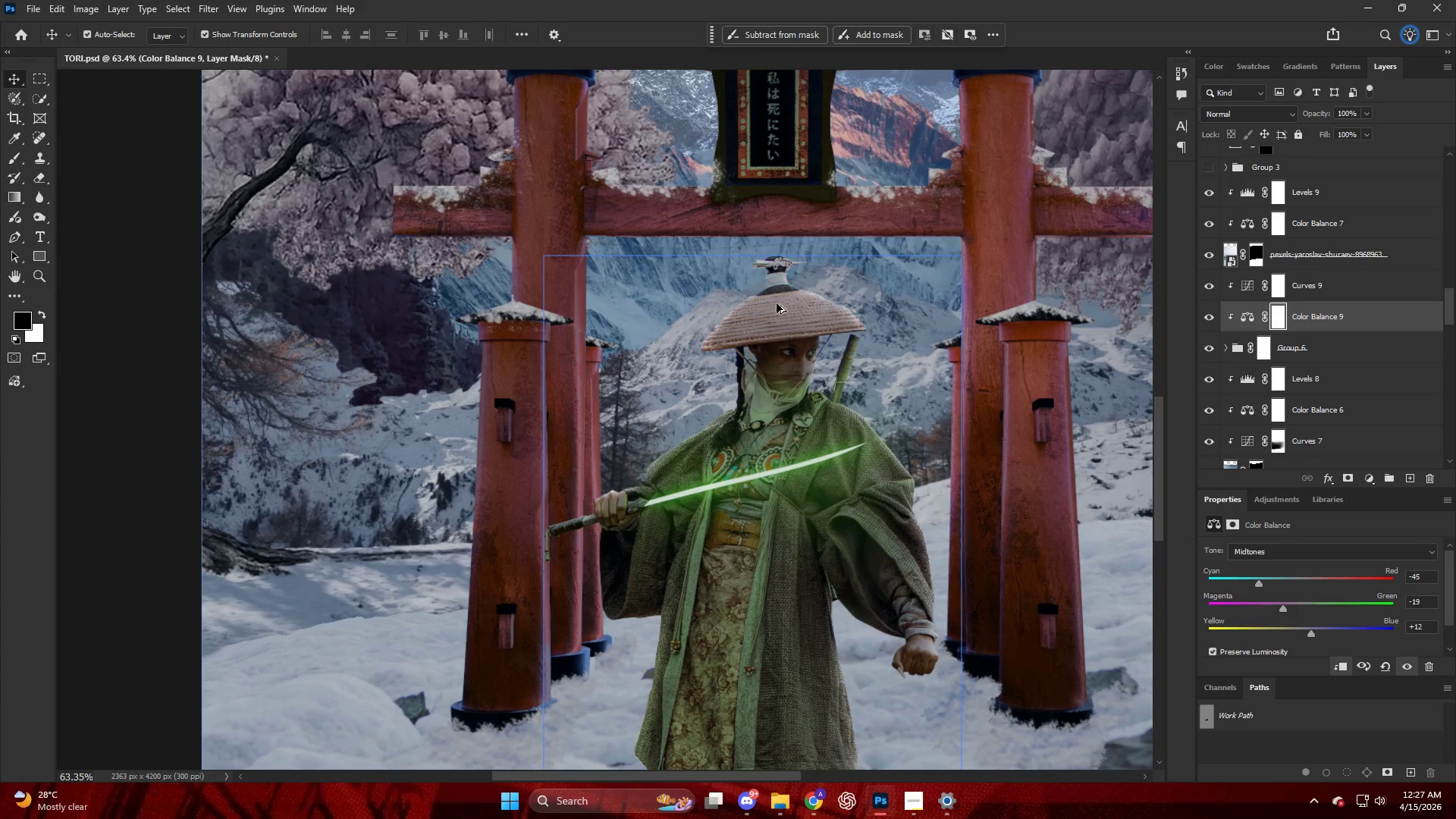 
left_click([777, 303])
 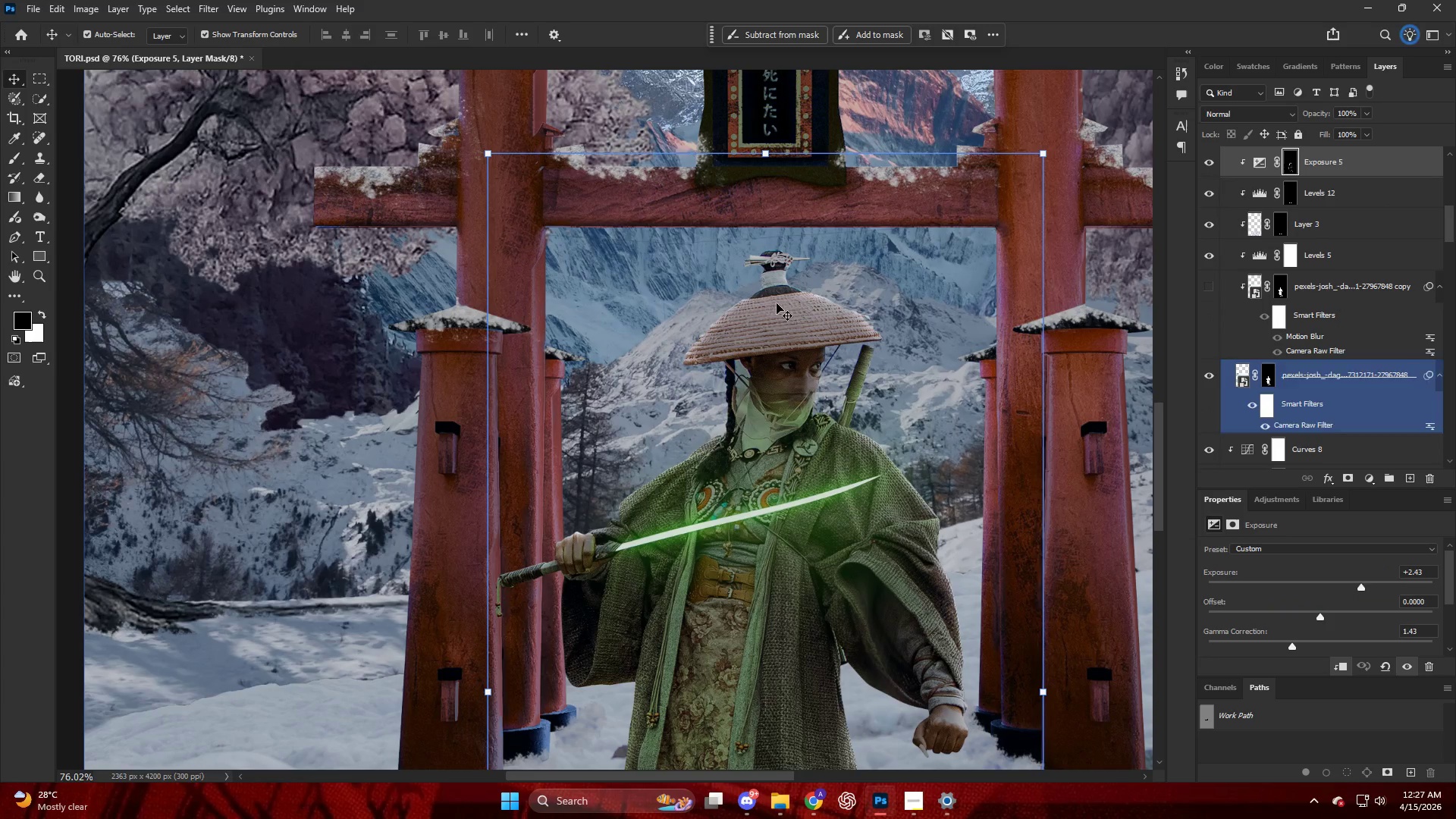 
scroll: coordinate [1398, 287], scroll_direction: up, amount: 23.0
 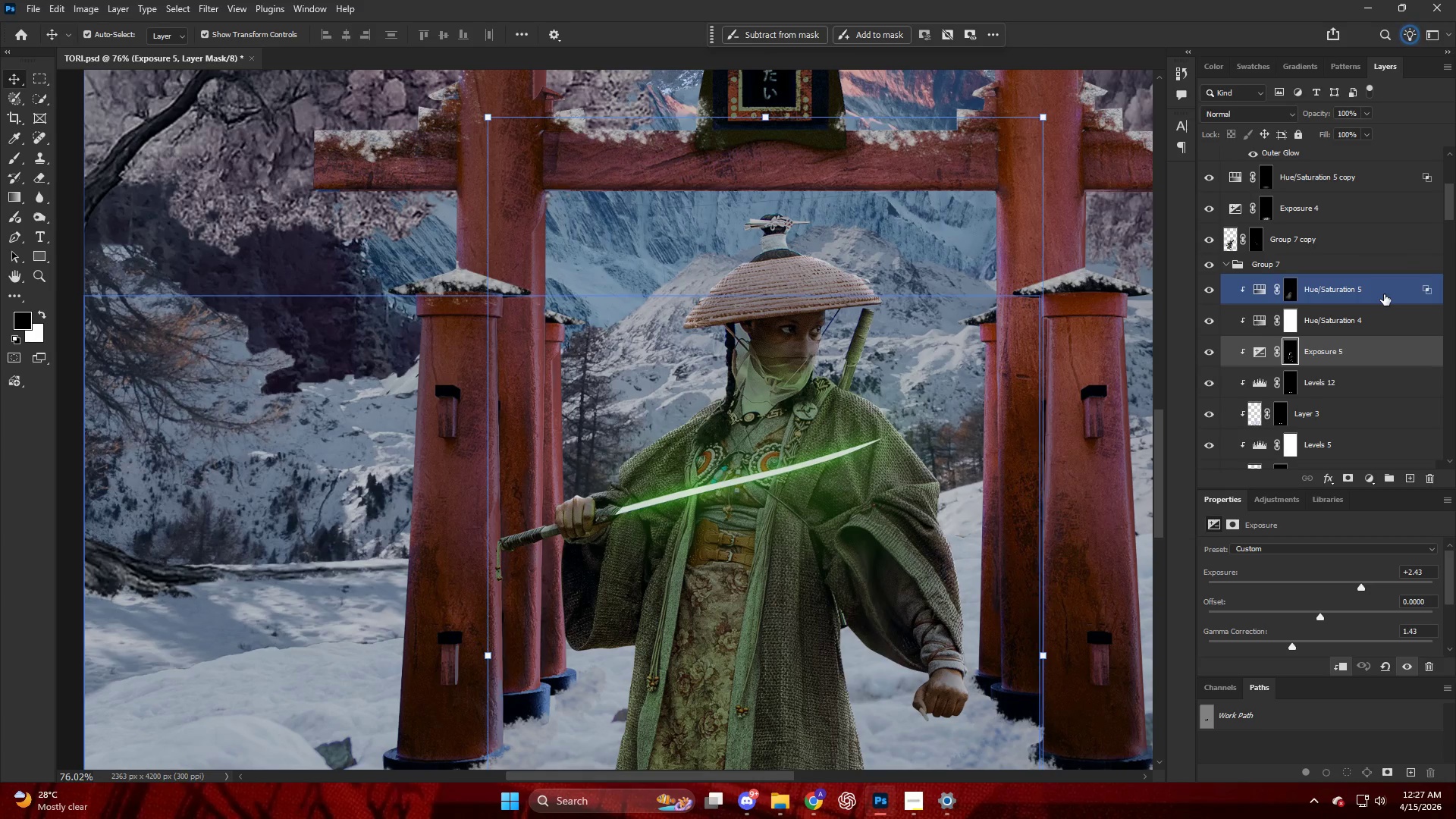 
scroll: coordinate [1371, 309], scroll_direction: down, amount: 10.0
 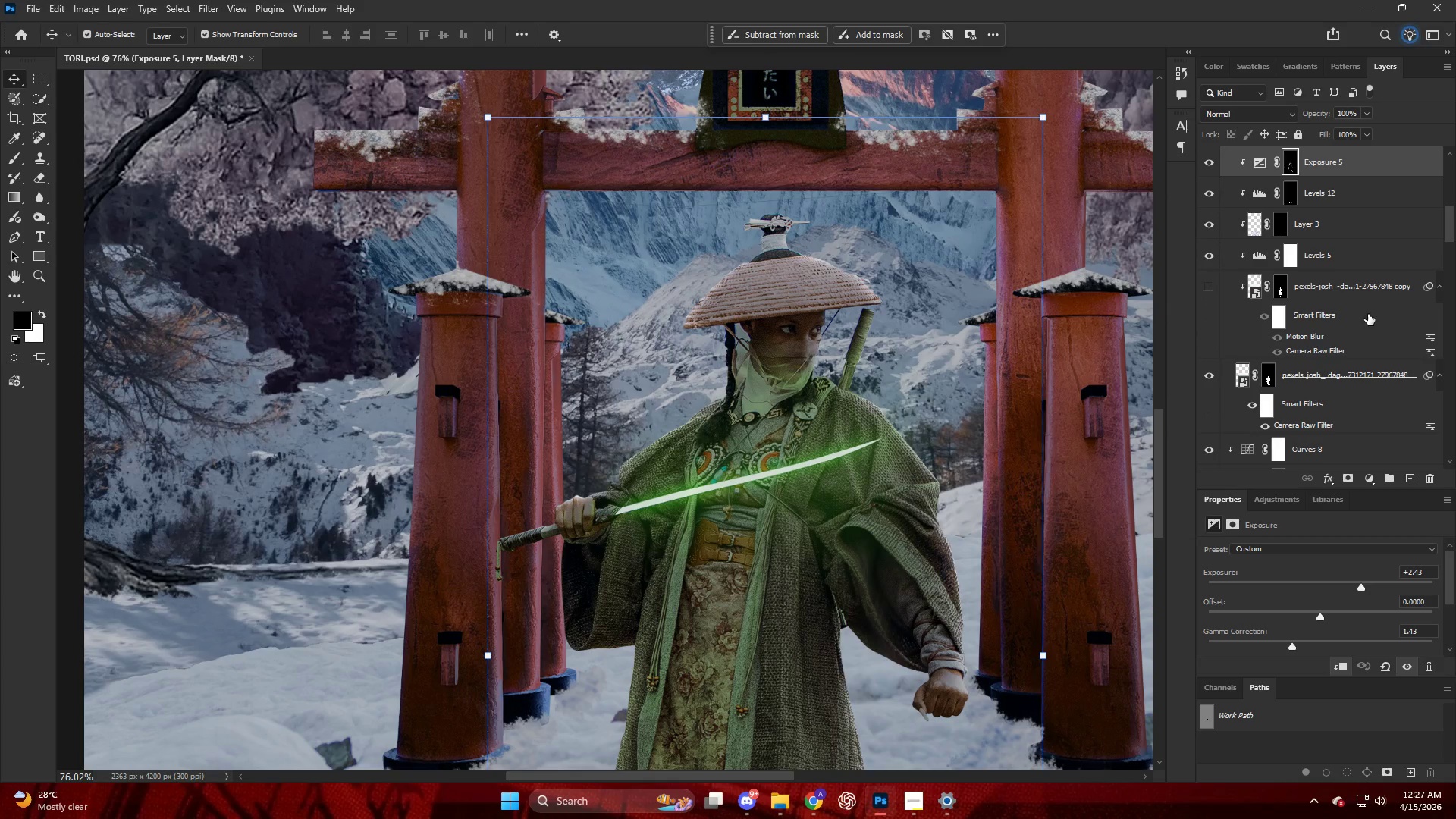 
scroll: coordinate [1367, 314], scroll_direction: up, amount: 4.0
 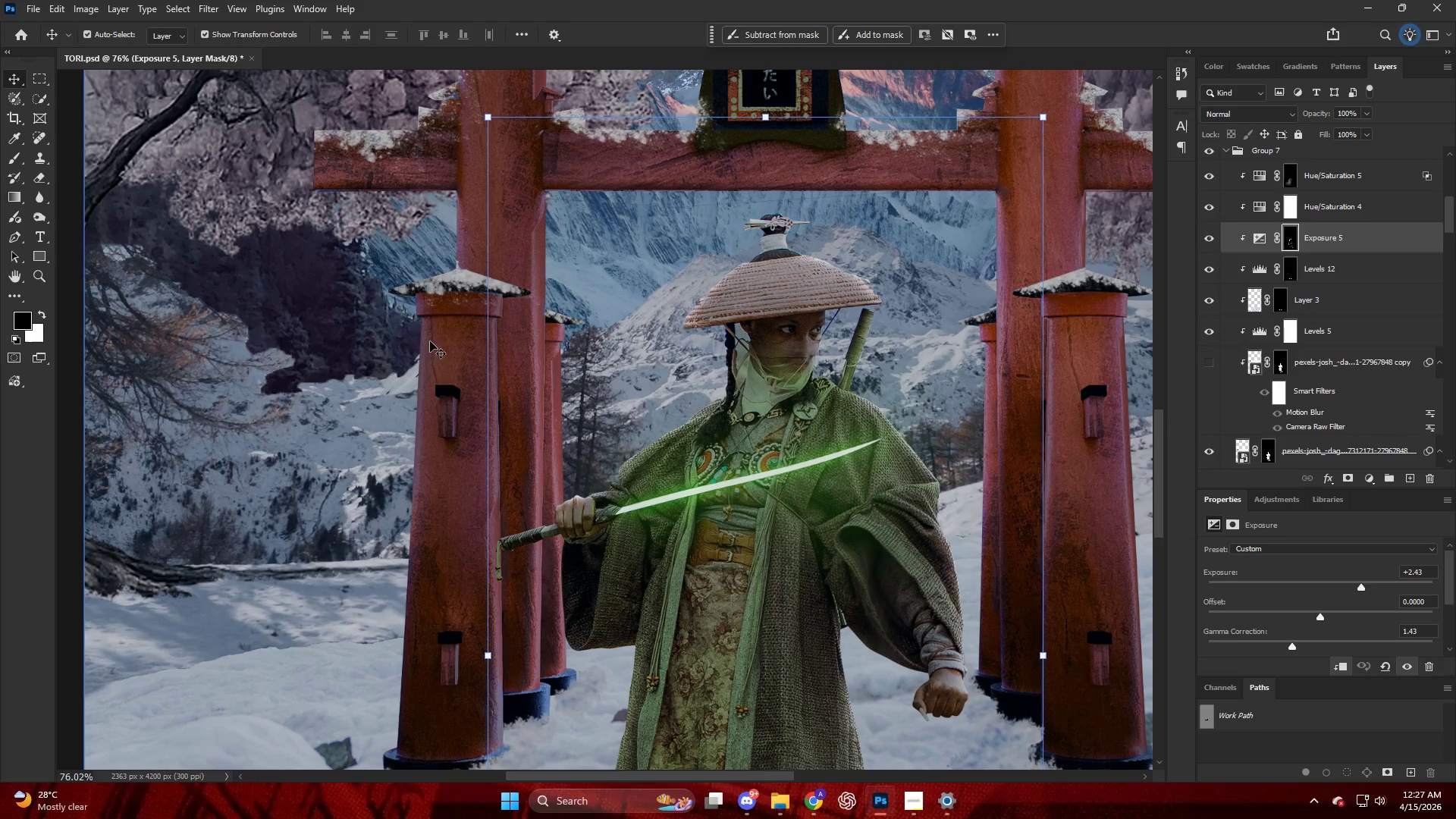 
left_click([461, 276])
 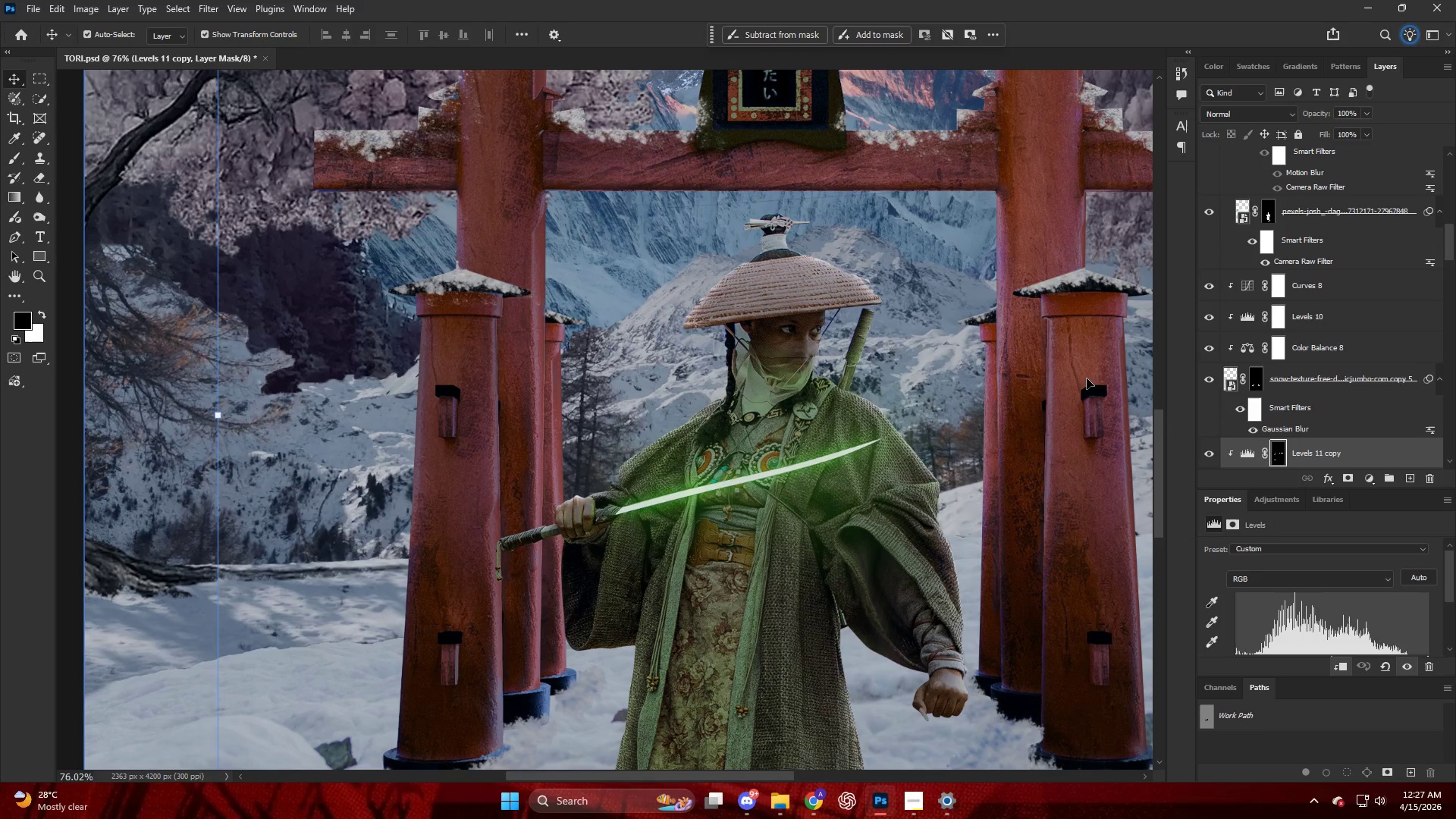 
scroll: coordinate [1315, 399], scroll_direction: down, amount: 6.0
 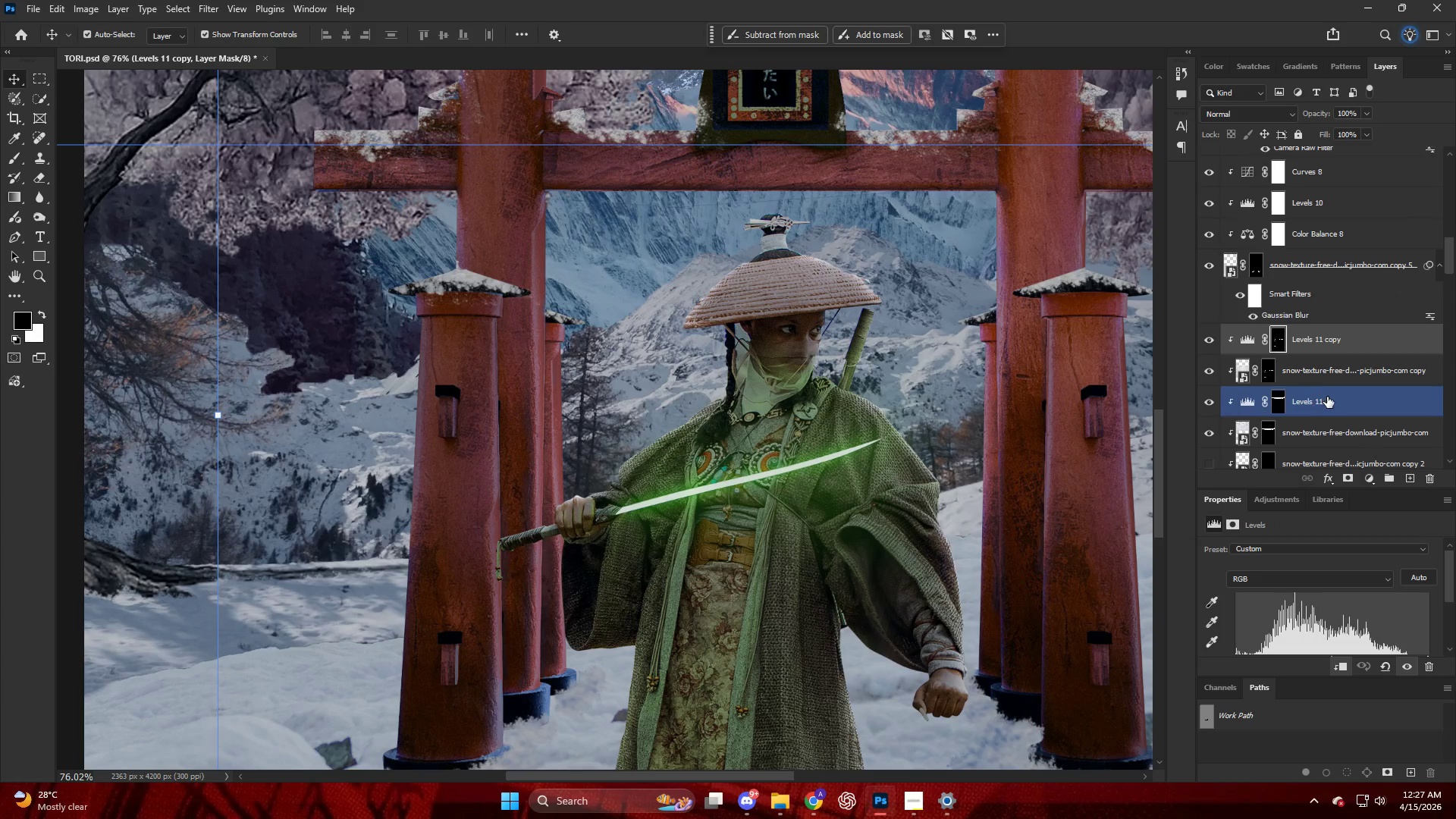 
hold_key(key=ControlLeft, duration=0.95)
left_click([1327, 403])
 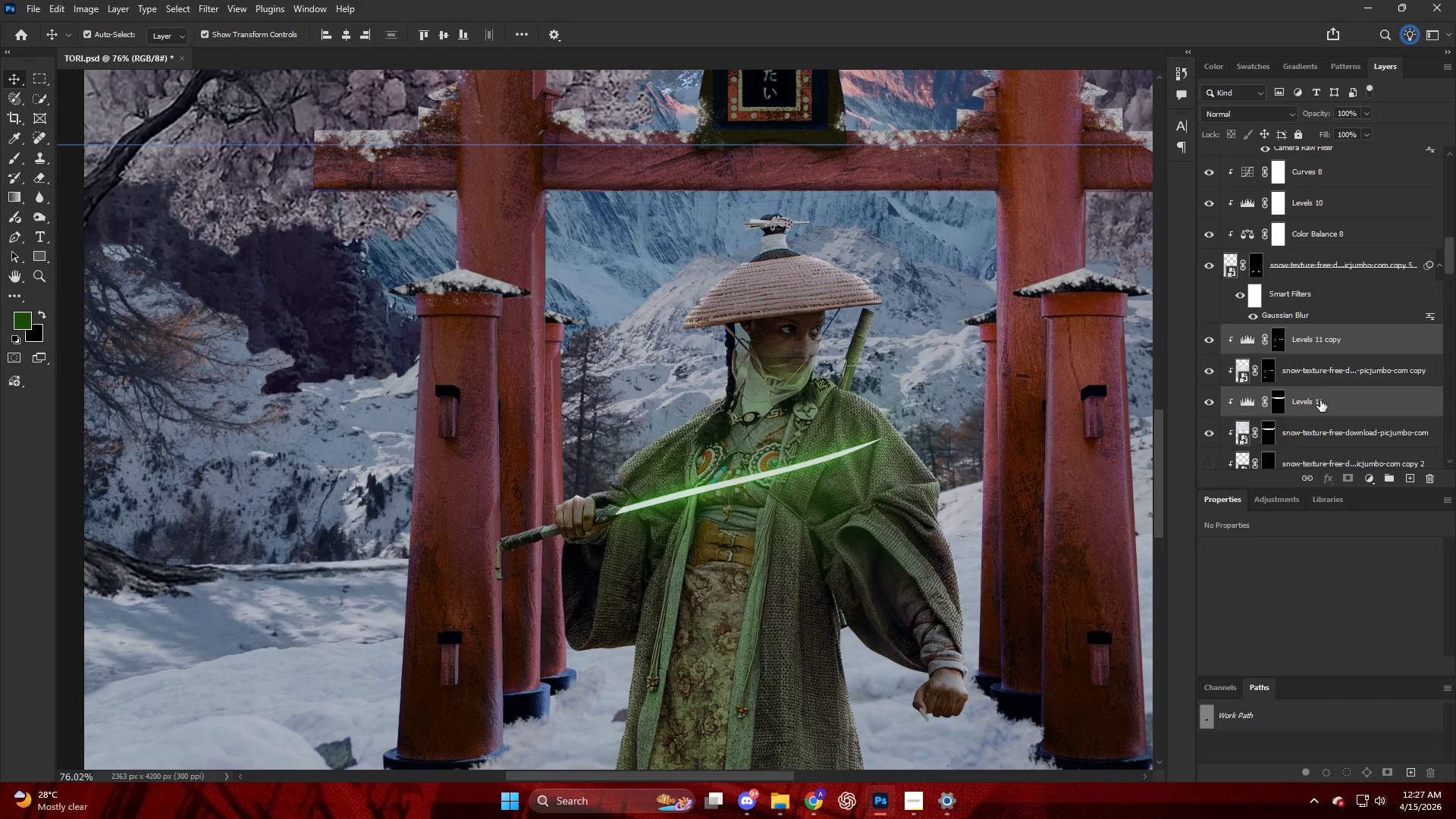 
double_click([1311, 365])
 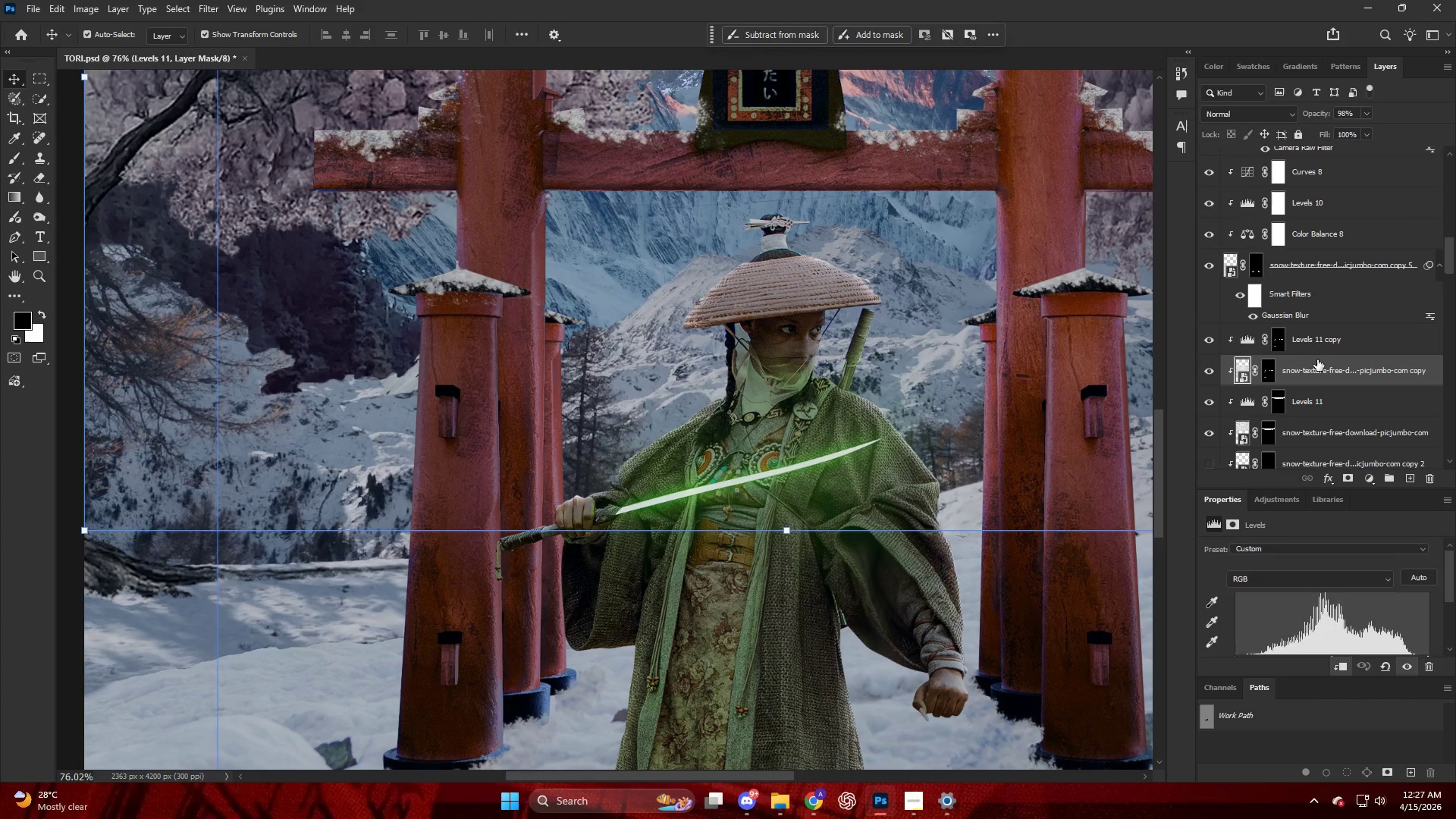 
hold_key(key=ControlLeft, duration=0.52)
triple_click([1332, 347])
 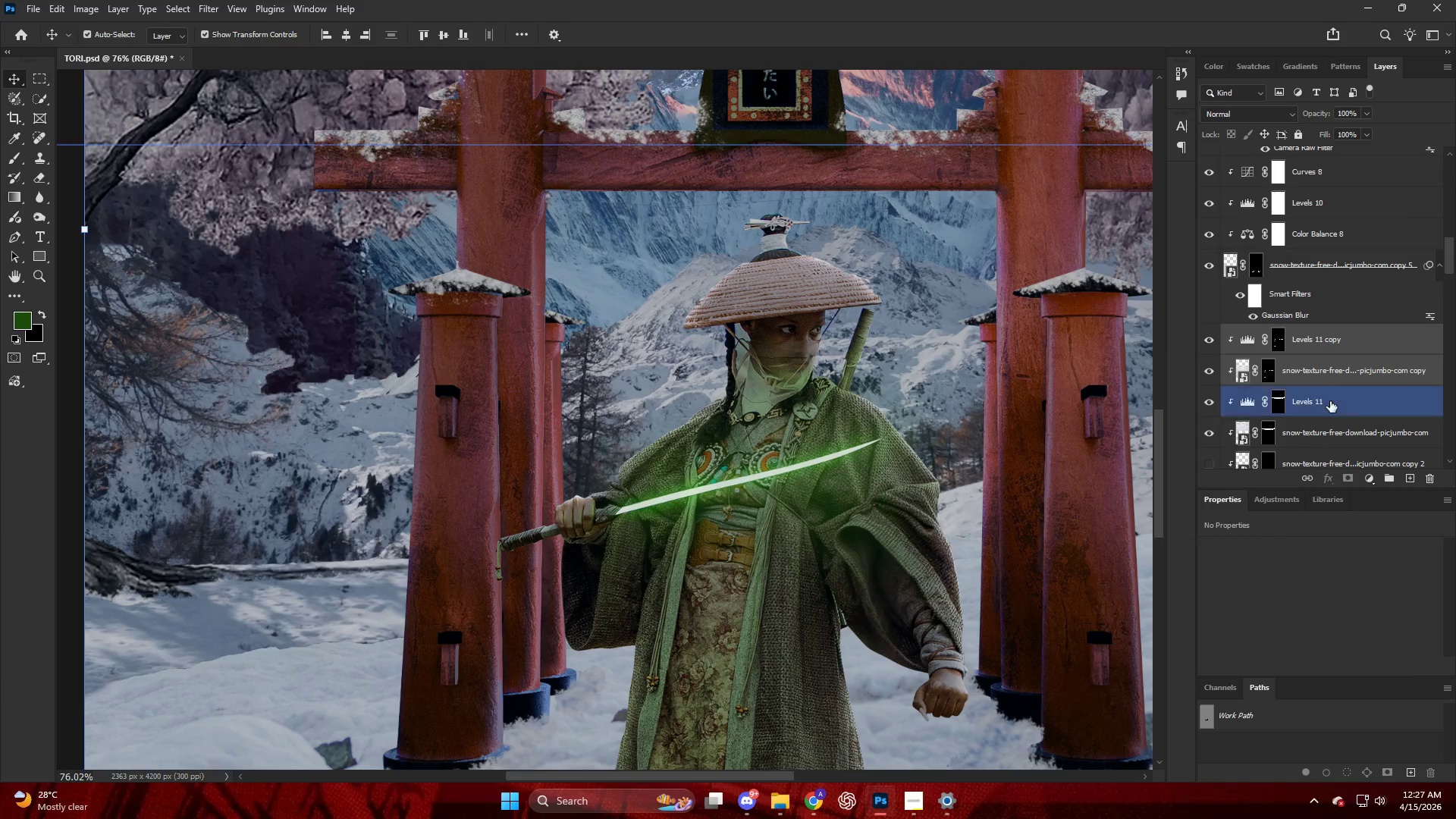 
hold_key(key=AltLeft, duration=5.42)
left_click_drag(start_coordinate=[1328, 348], to_coordinate=[1279, 230])
 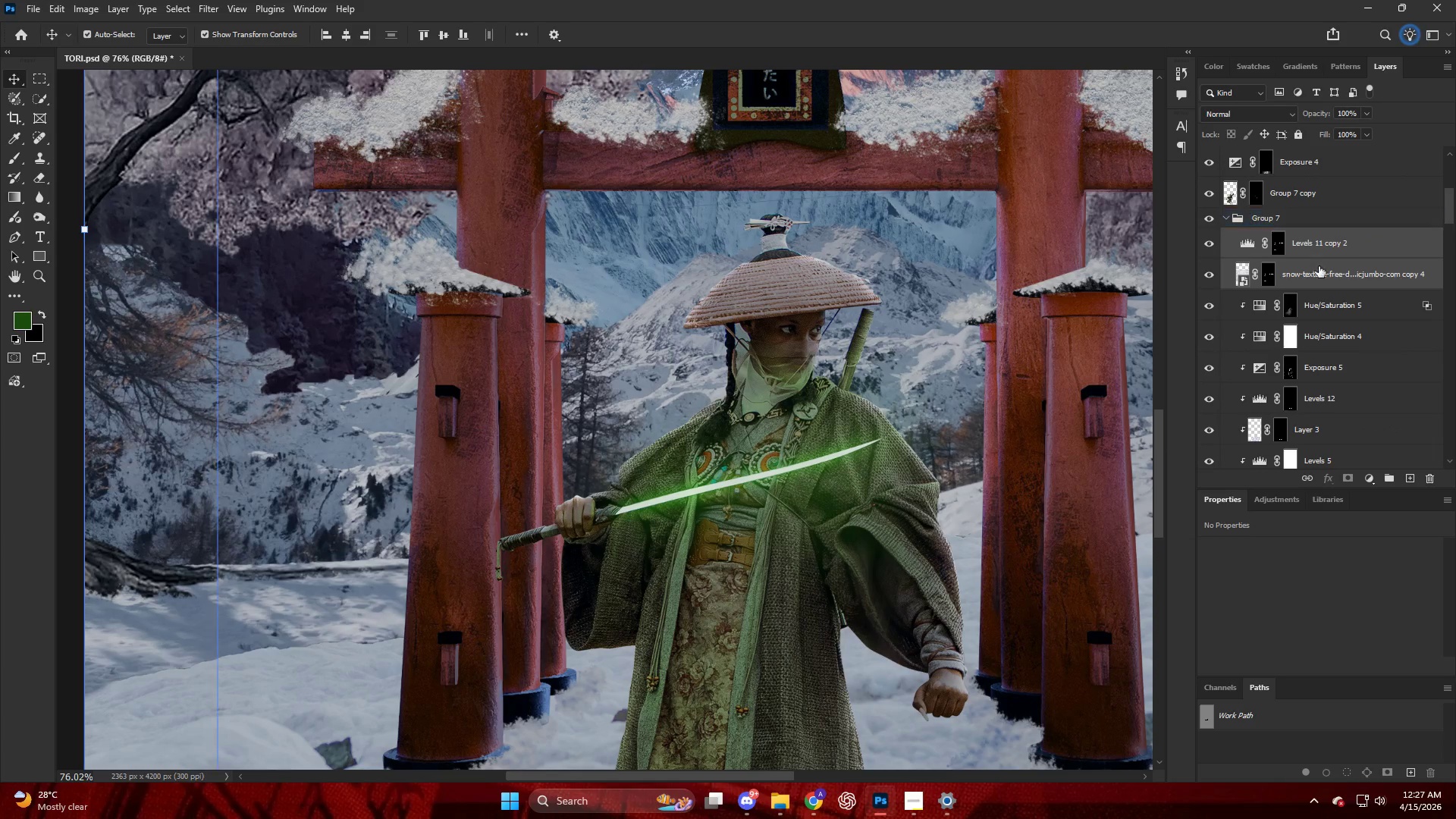 
hold_key(key=AltLeft, duration=1.88)
left_click([1316, 256])
 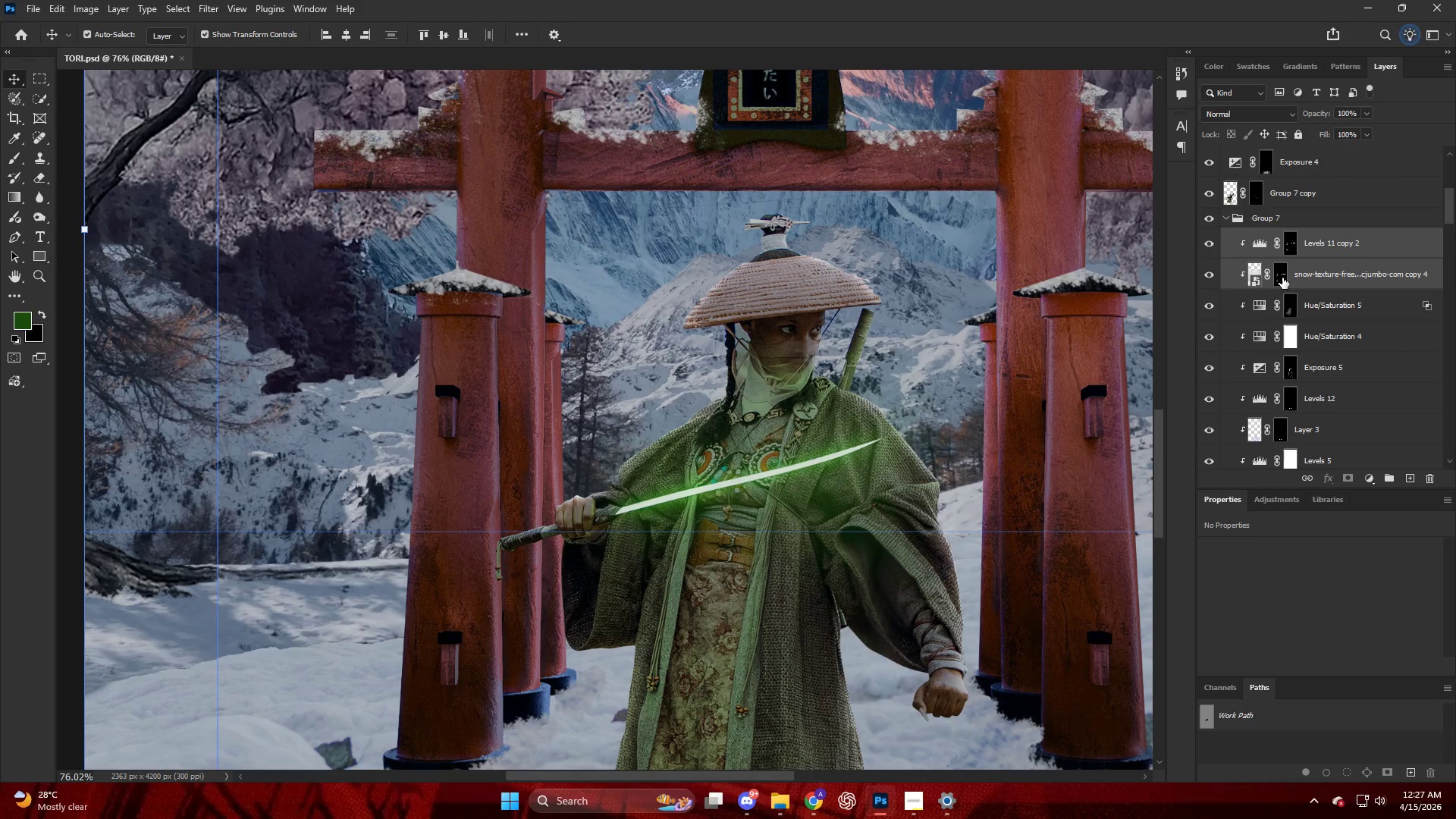 
scroll: coordinate [1289, 289], scroll_direction: down, amount: 4.0
 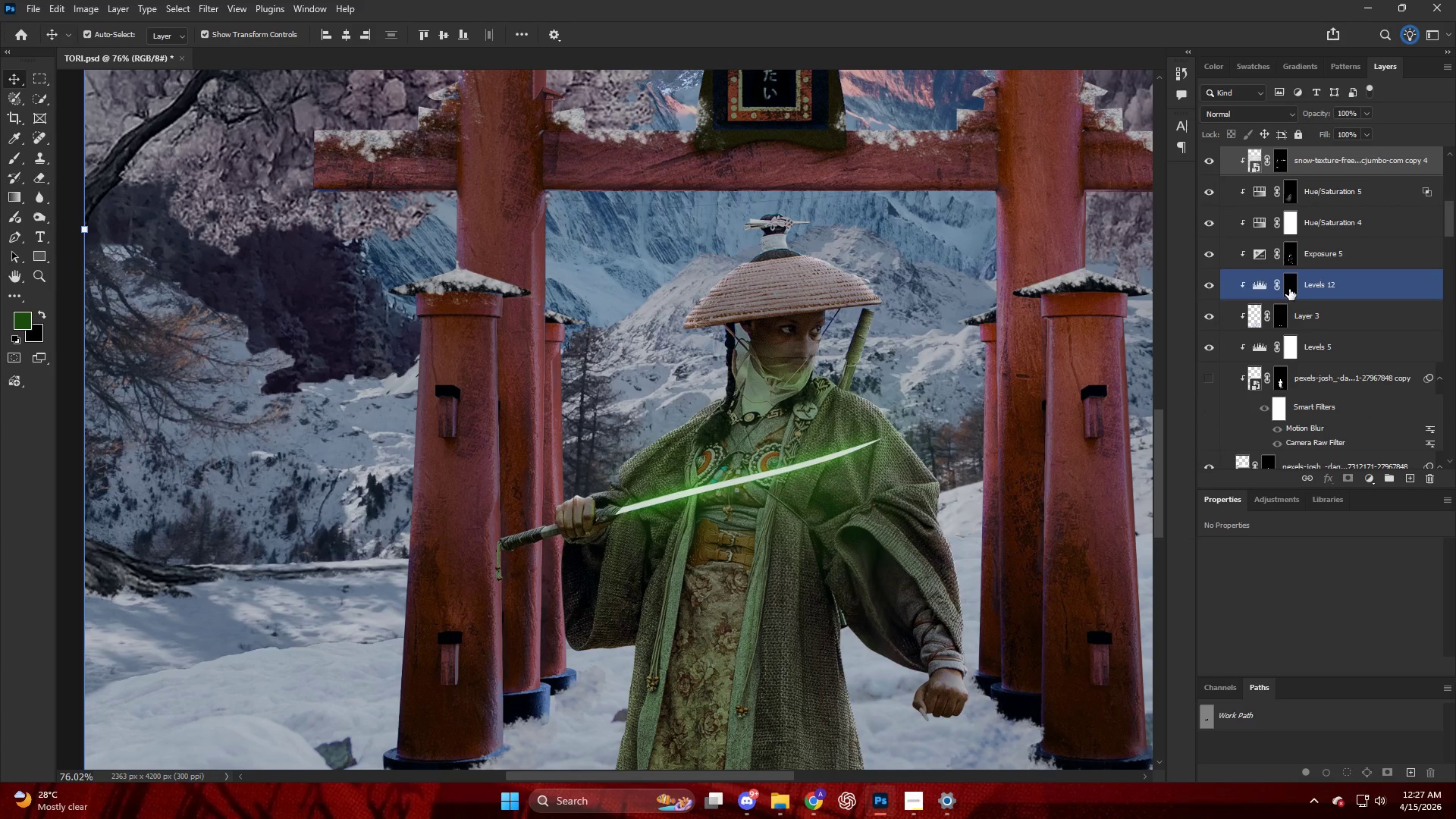 
scroll: coordinate [1287, 275], scroll_direction: up, amount: 2.0
 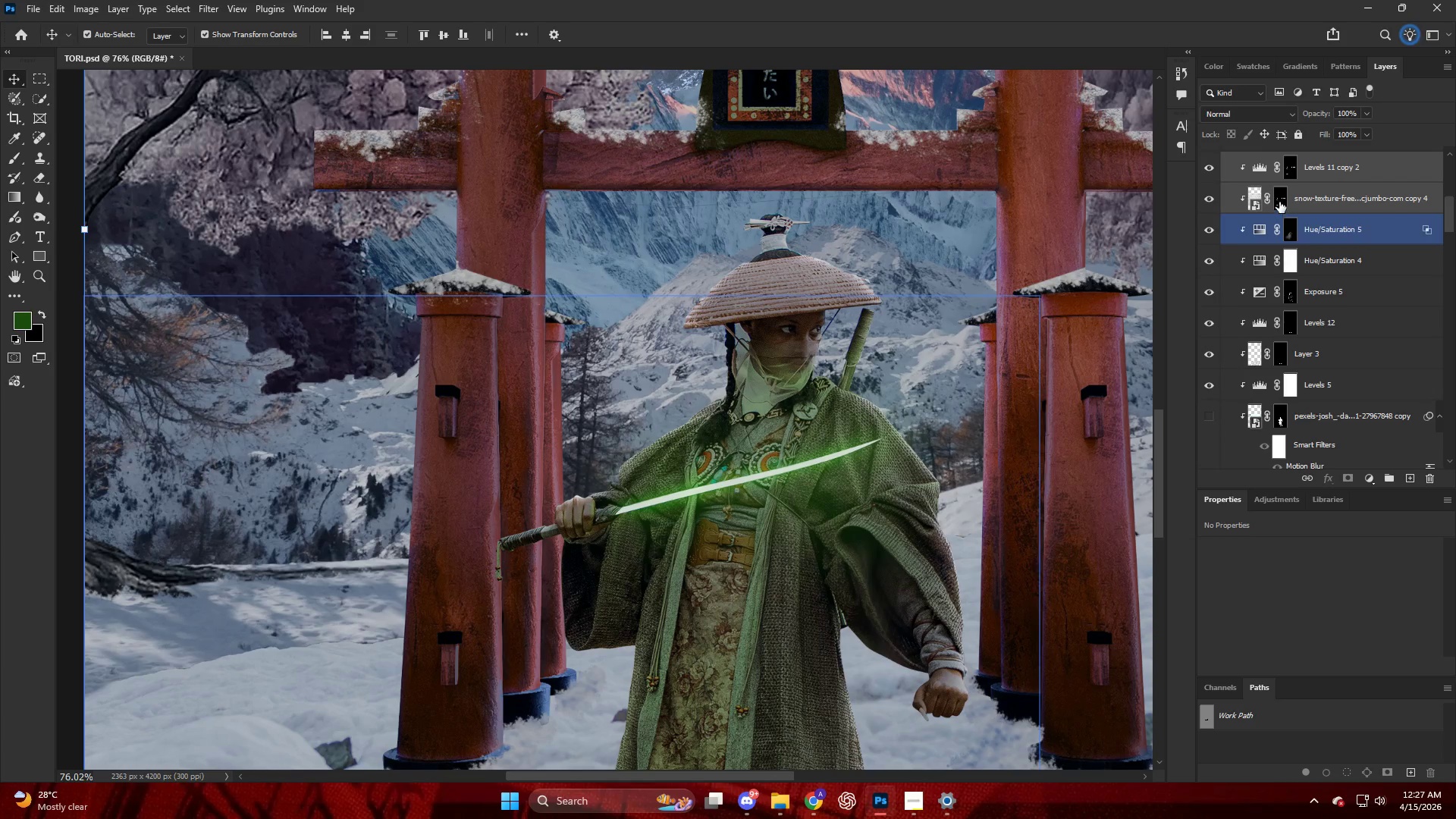 
left_click([1279, 200])
 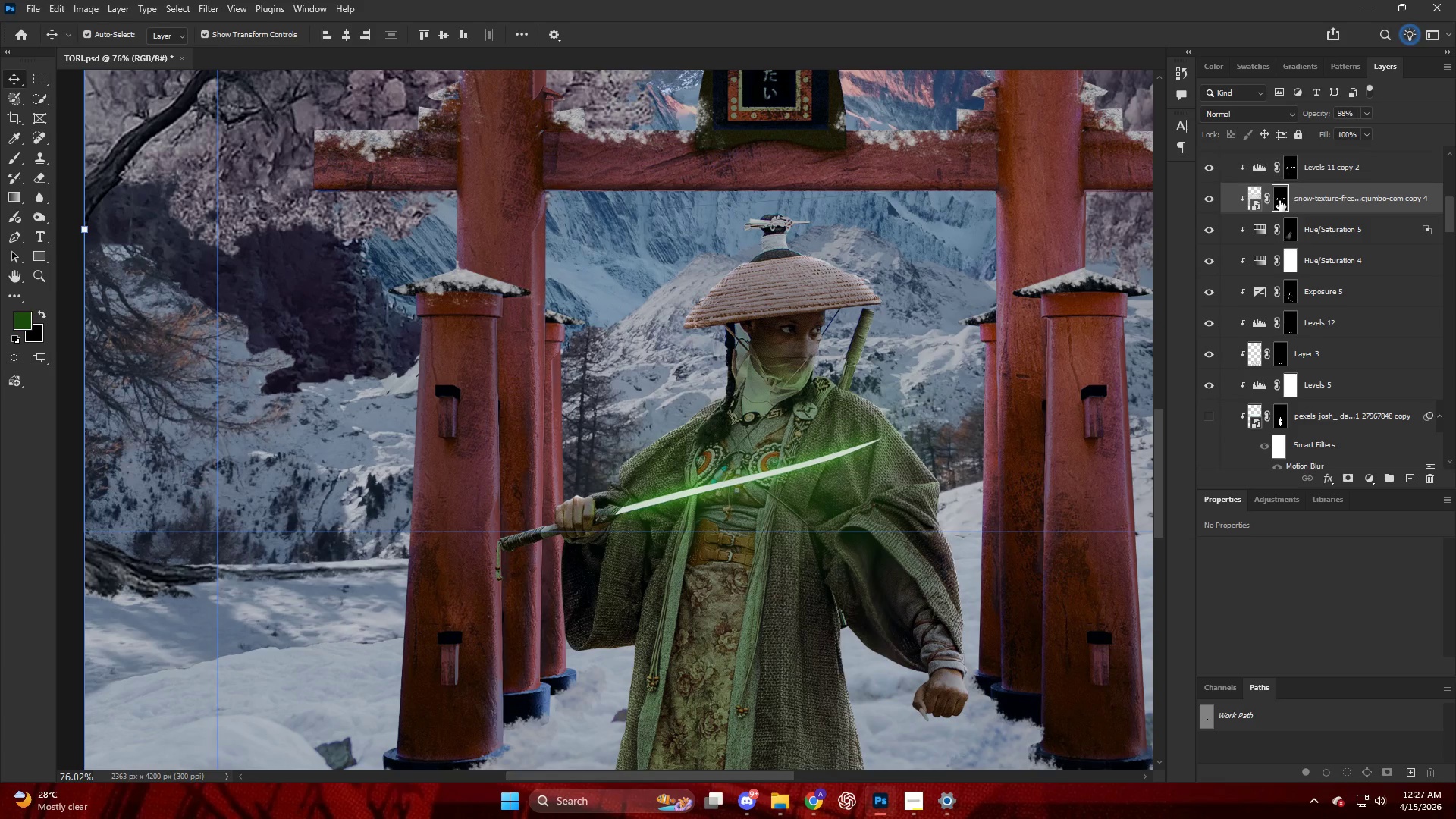 
right_click([1279, 200])
 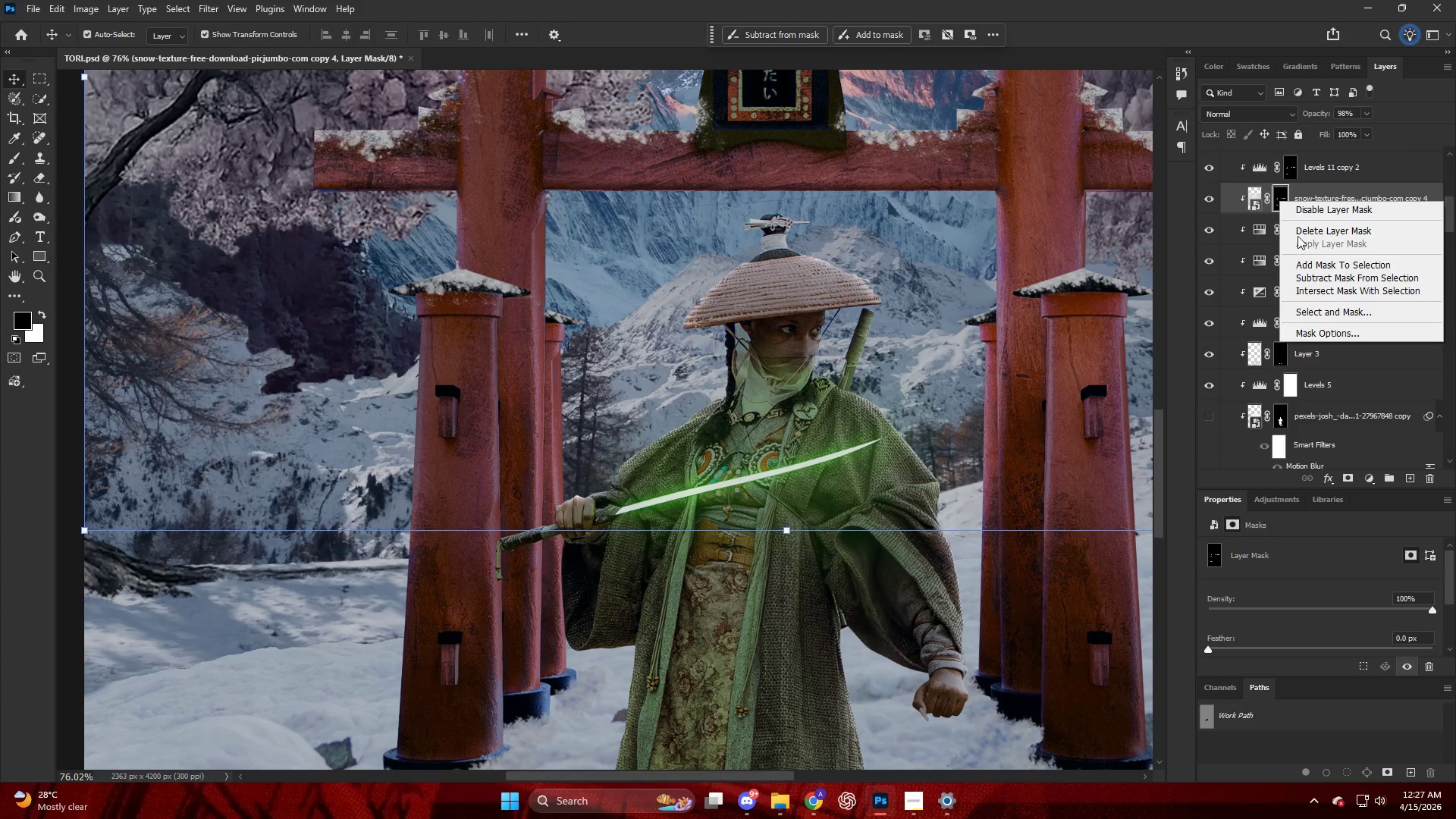 
left_click([1298, 232])
 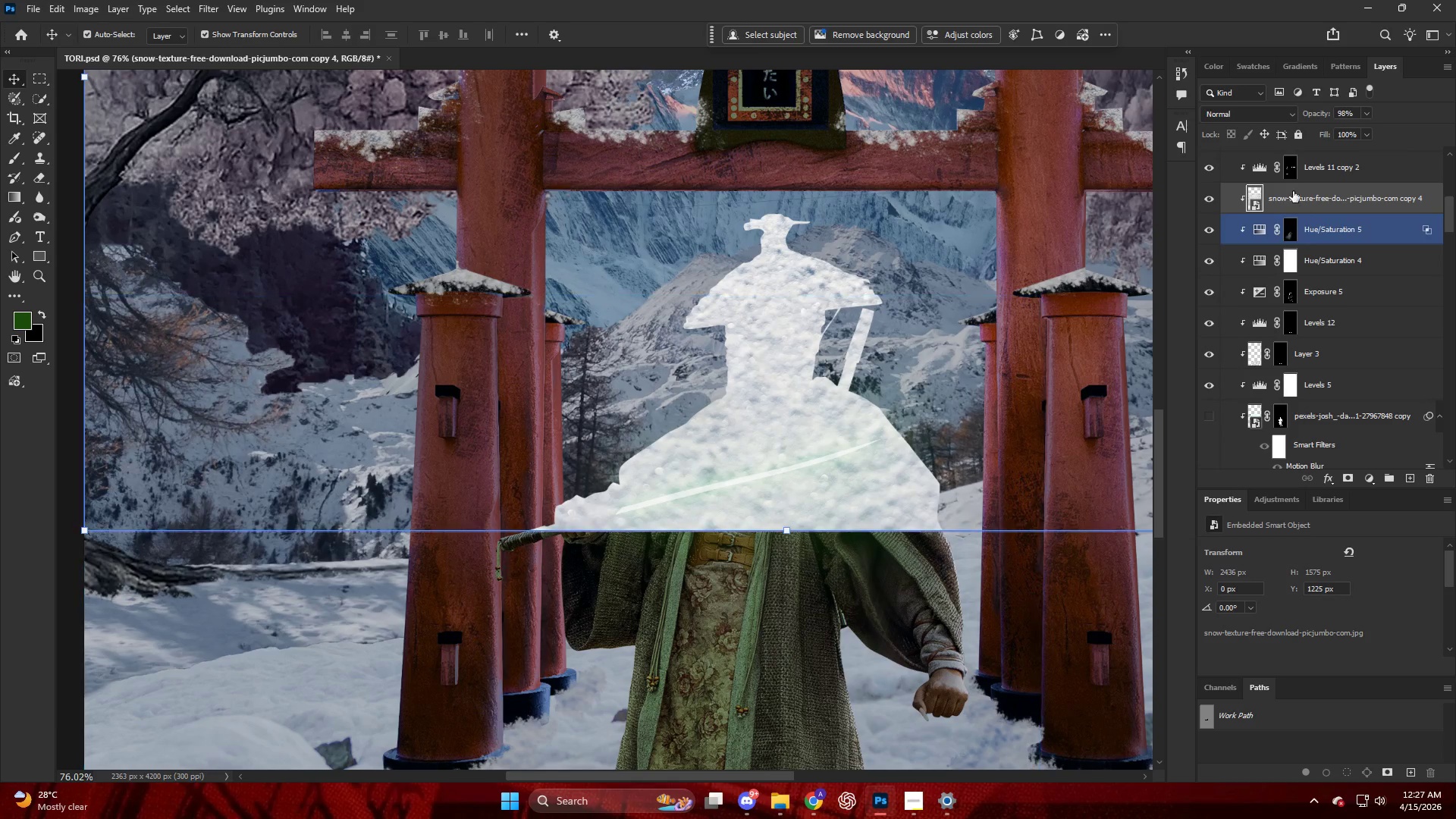 
left_click([1288, 174])
 